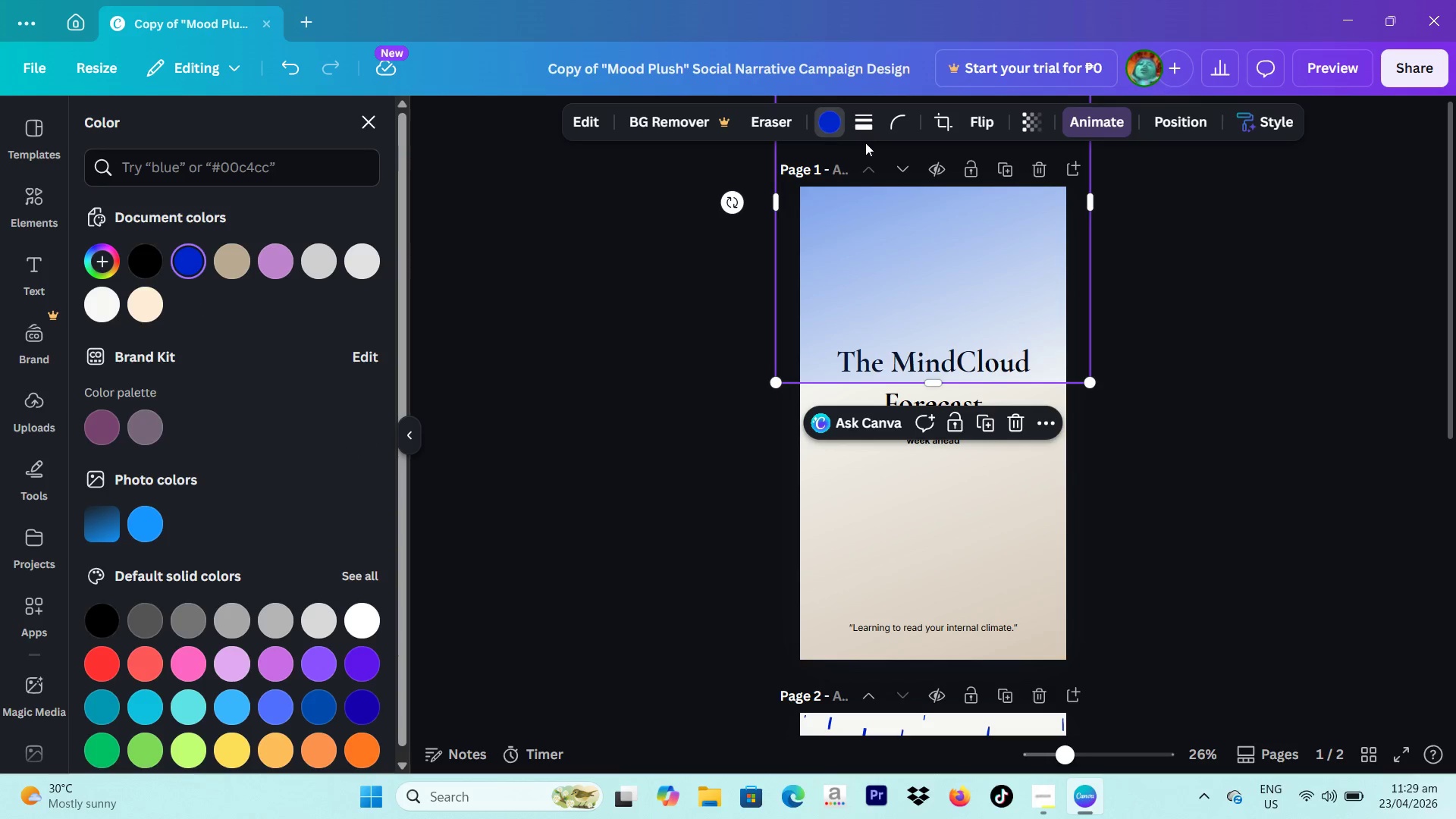 
left_click([825, 129])
 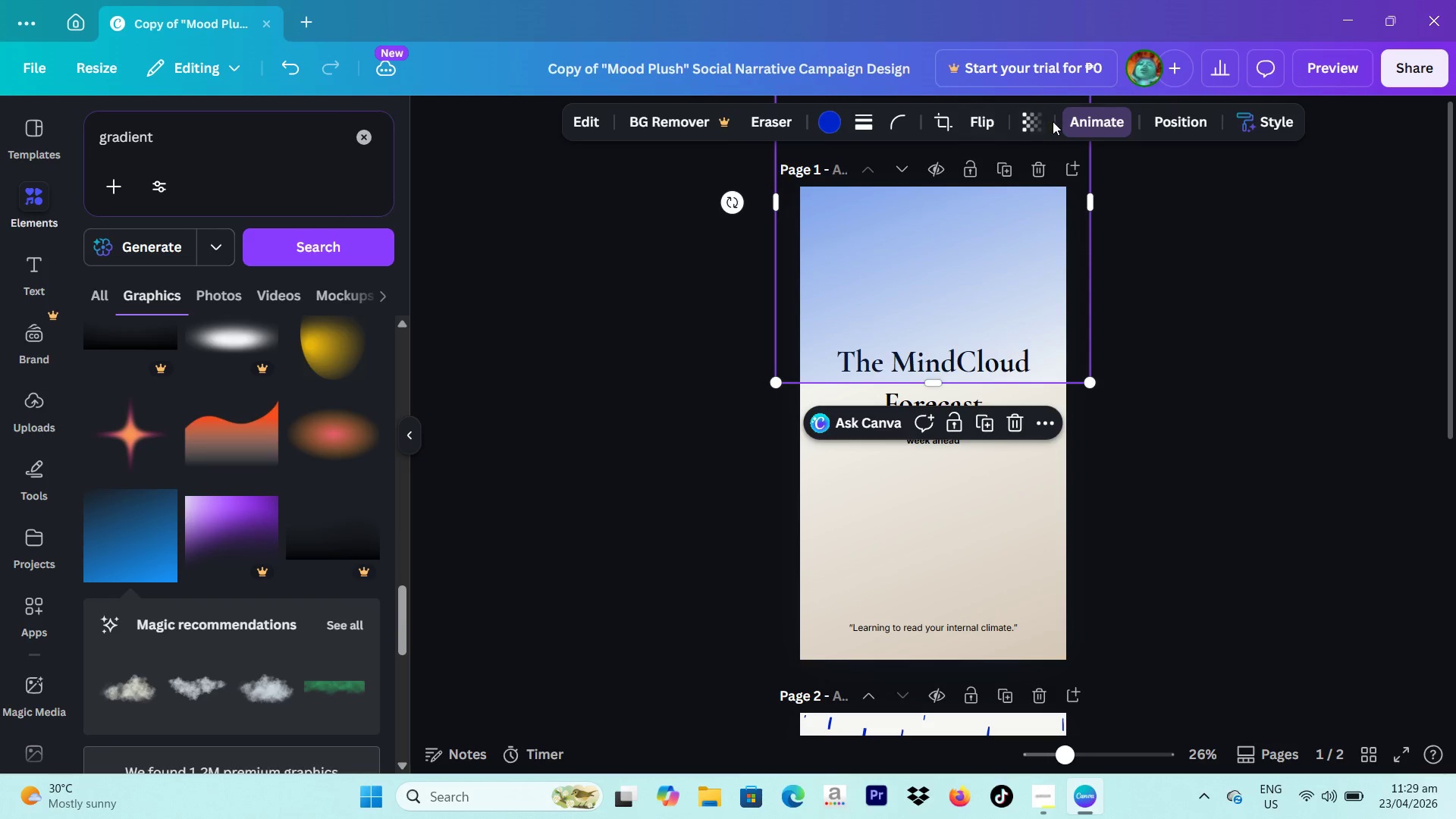 
left_click([1041, 121])
 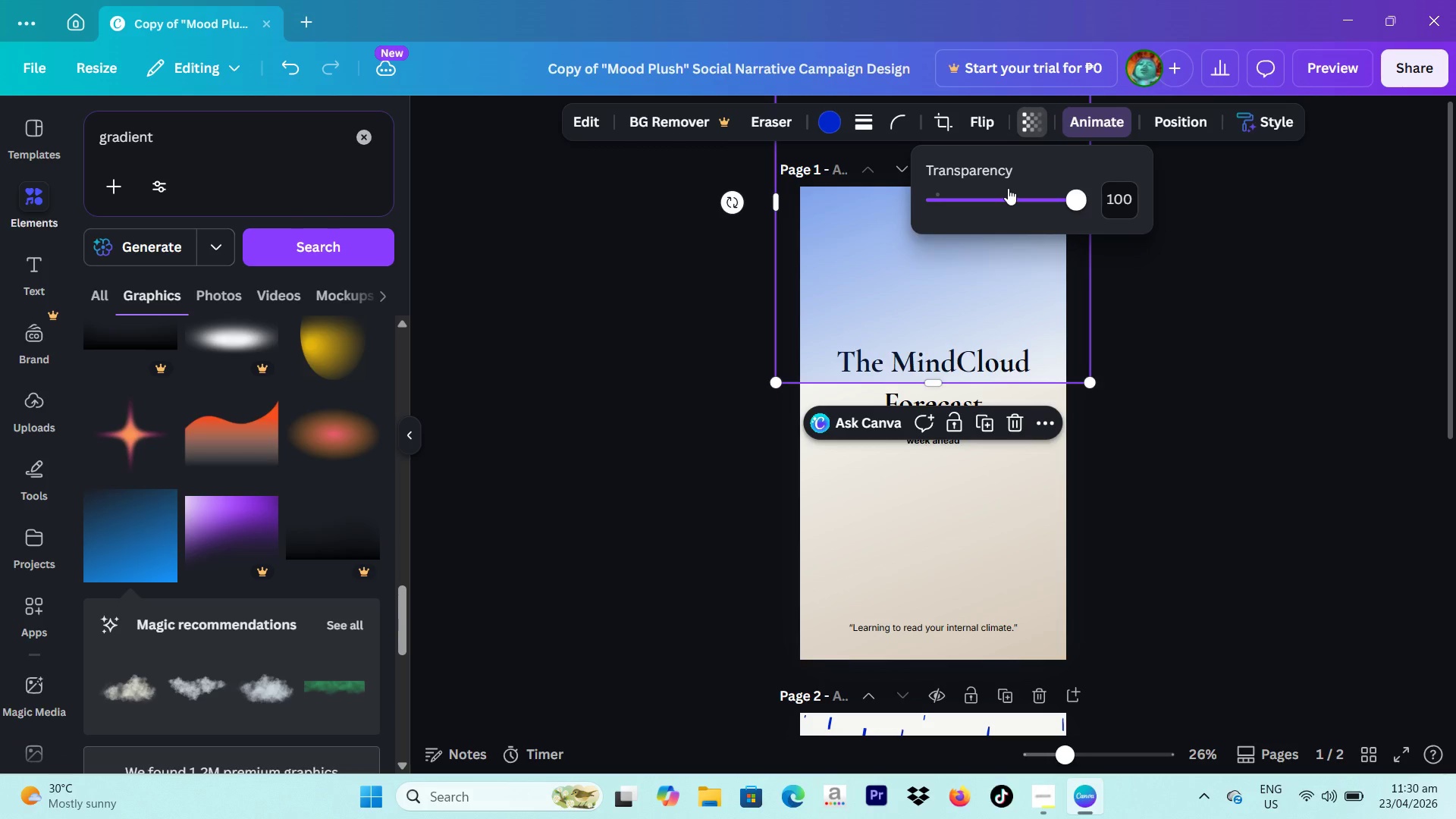 
left_click_drag(start_coordinate=[1011, 193], to_coordinate=[992, 203])
 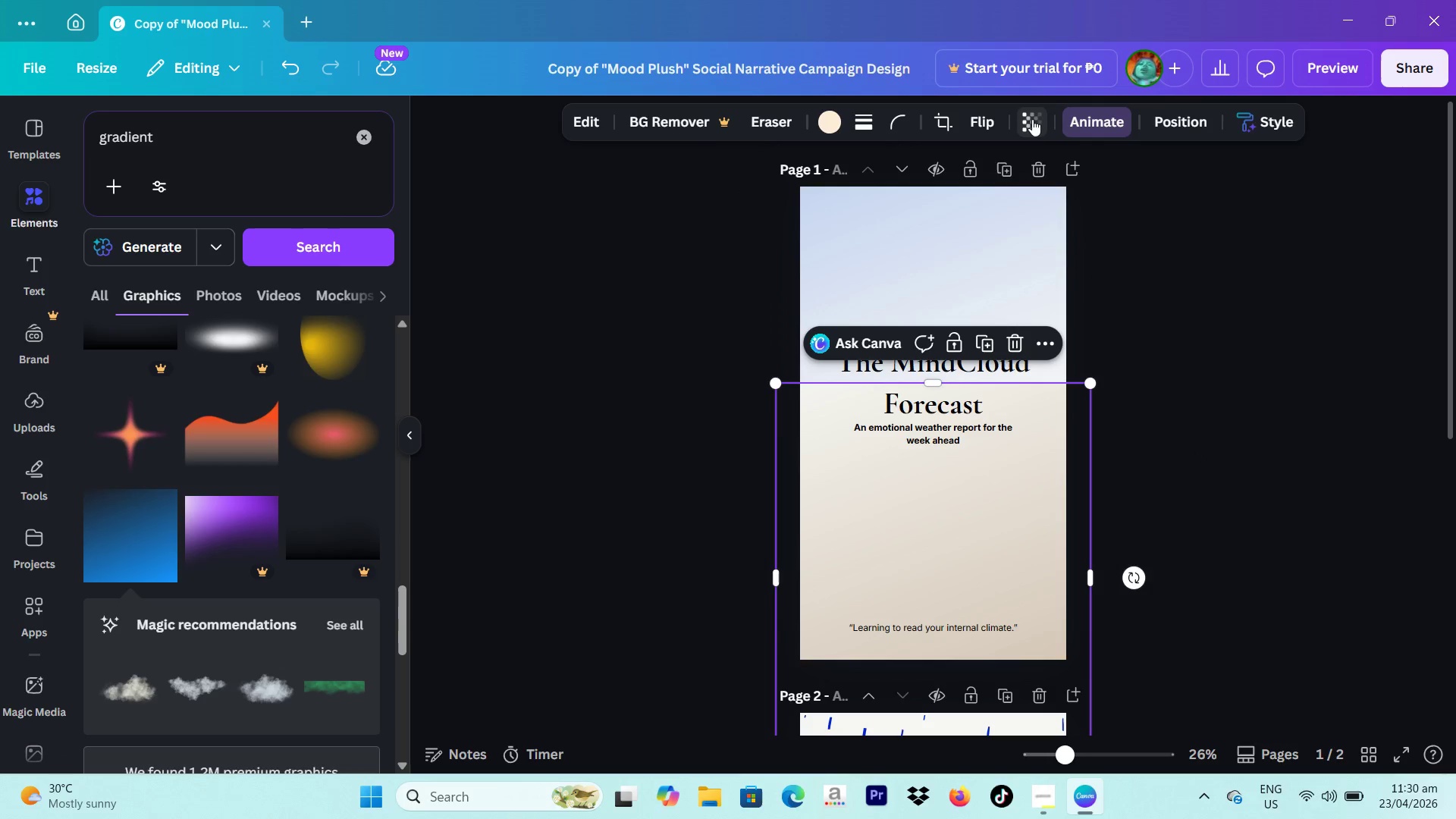 
left_click_drag(start_coordinate=[1029, 193], to_coordinate=[1010, 199])
 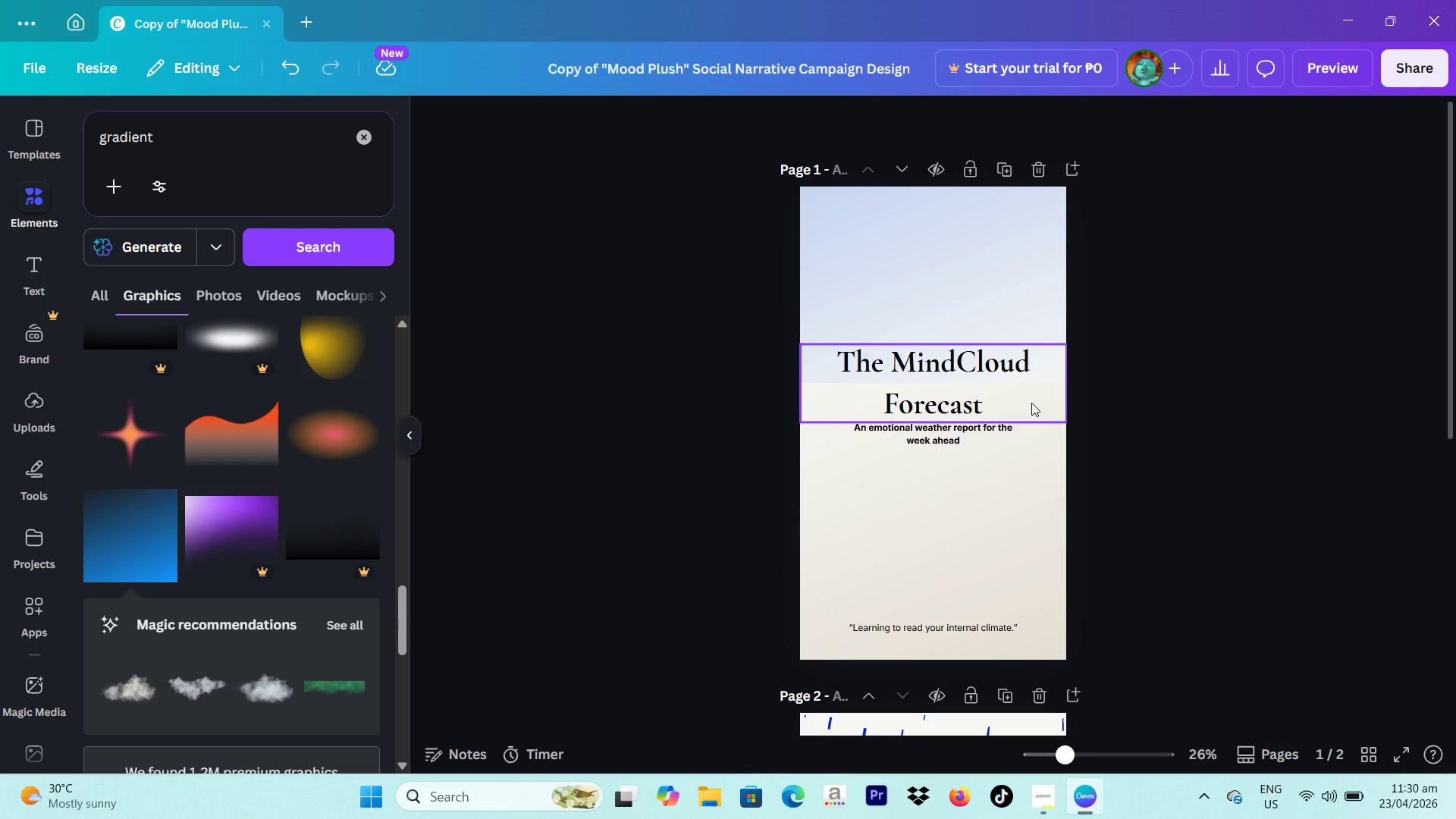 
left_click_drag(start_coordinate=[1013, 482], to_coordinate=[1012, 487])
 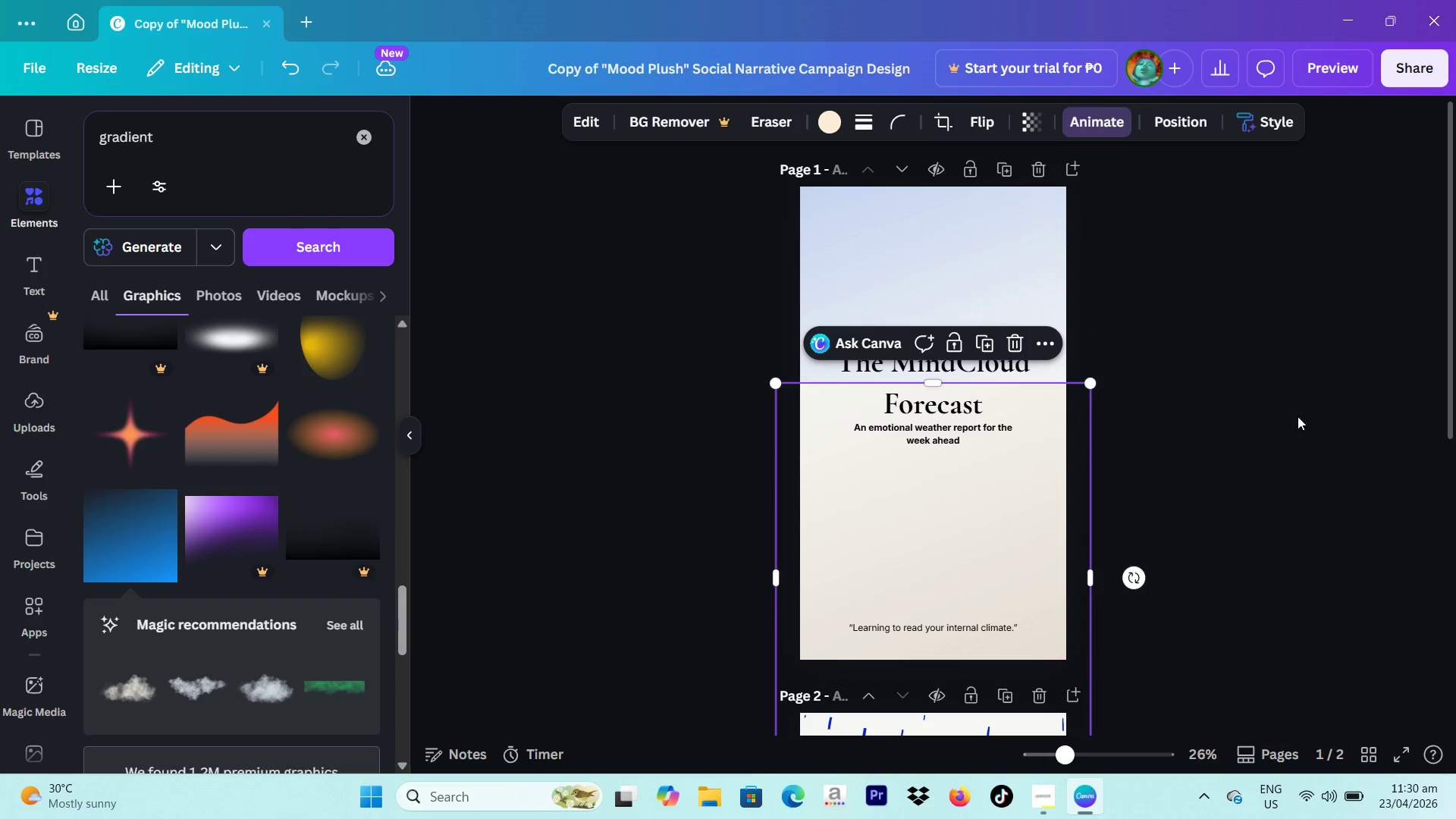 
left_click([1298, 416])
 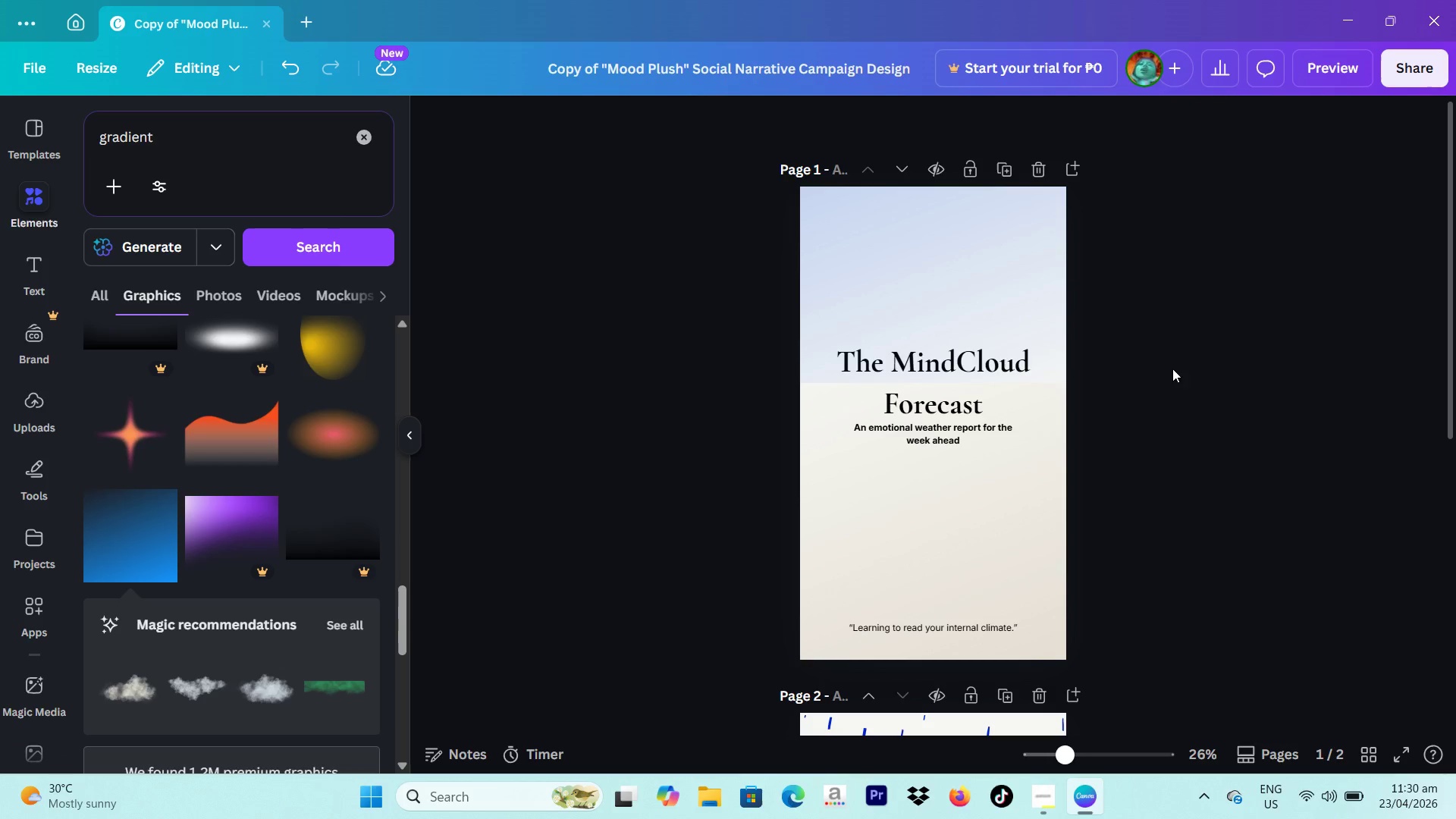 
left_click_drag(start_coordinate=[988, 528], to_coordinate=[988, 540])
 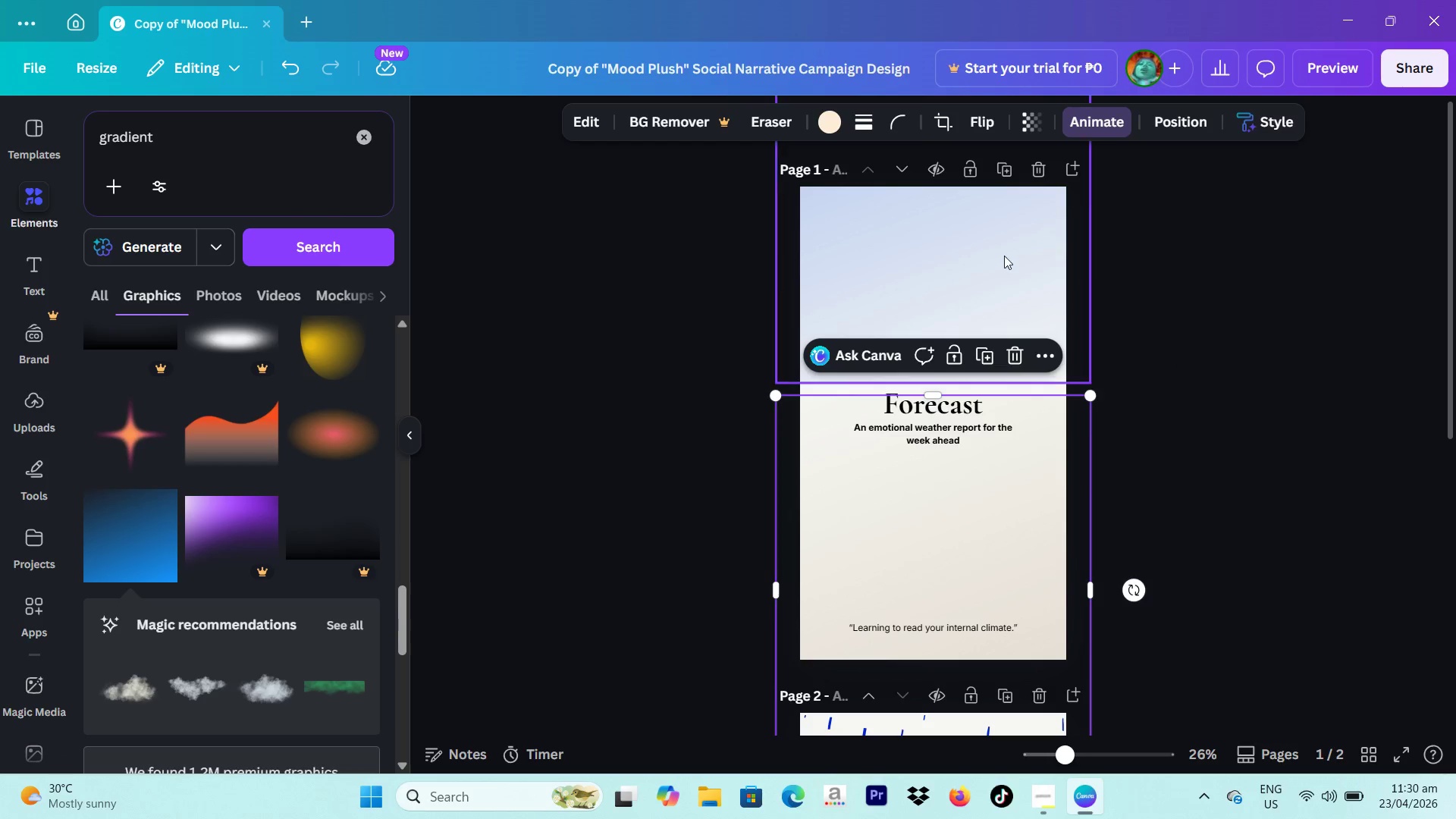 
left_click_drag(start_coordinate=[1003, 255], to_coordinate=[1021, 269])
 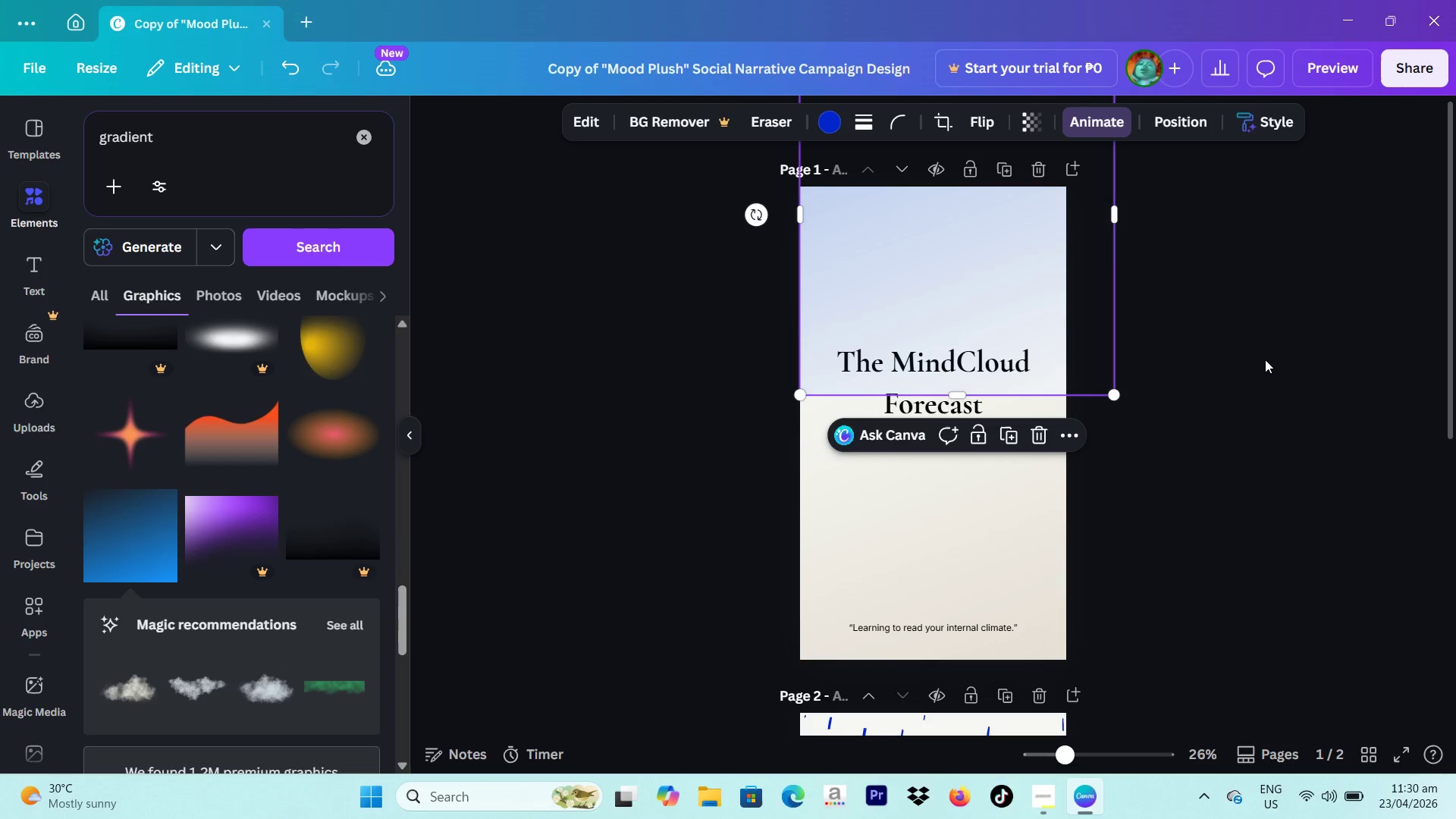 
left_click([1267, 359])
 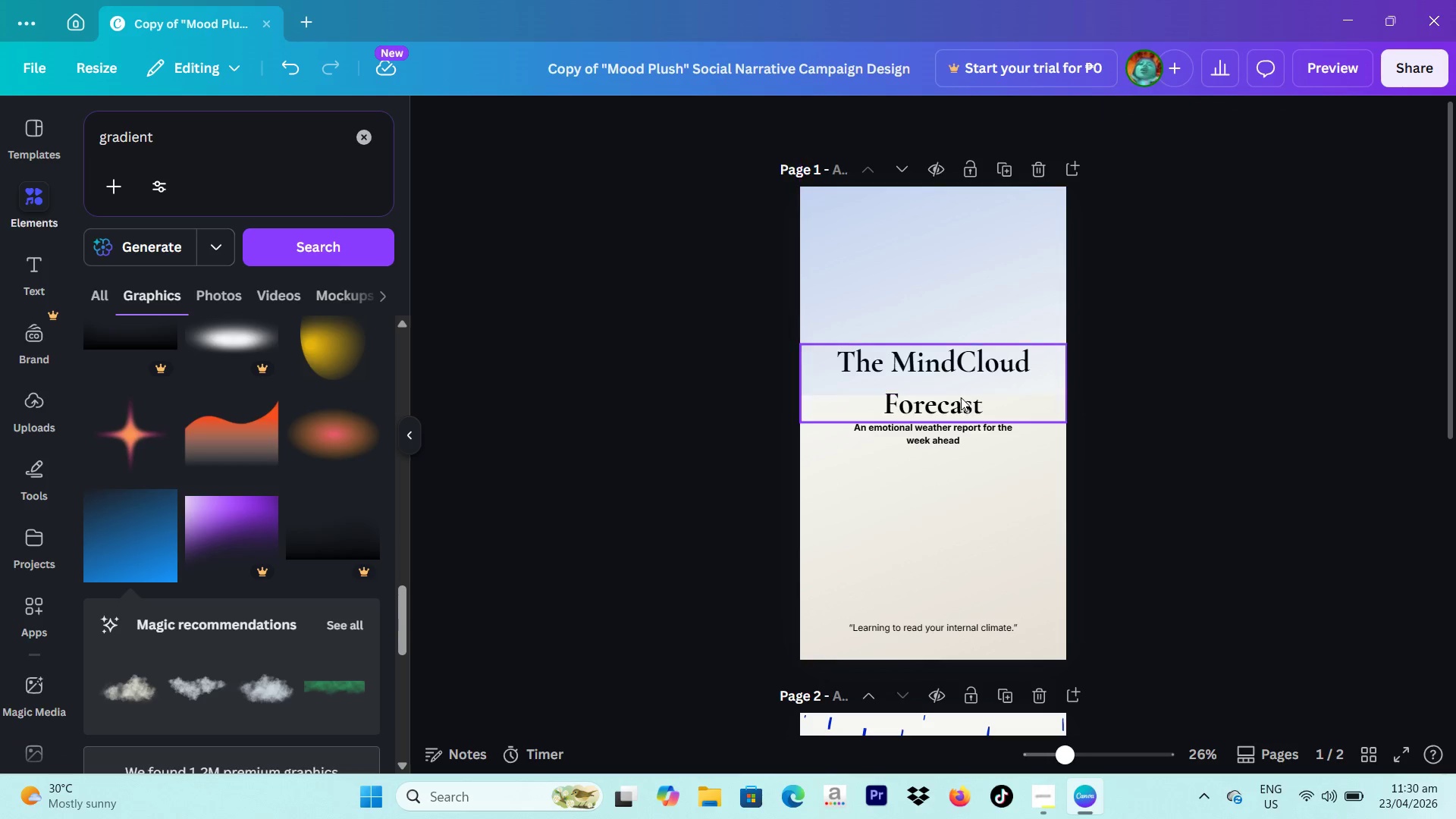 
left_click_drag(start_coordinate=[933, 444], to_coordinate=[928, 460])
 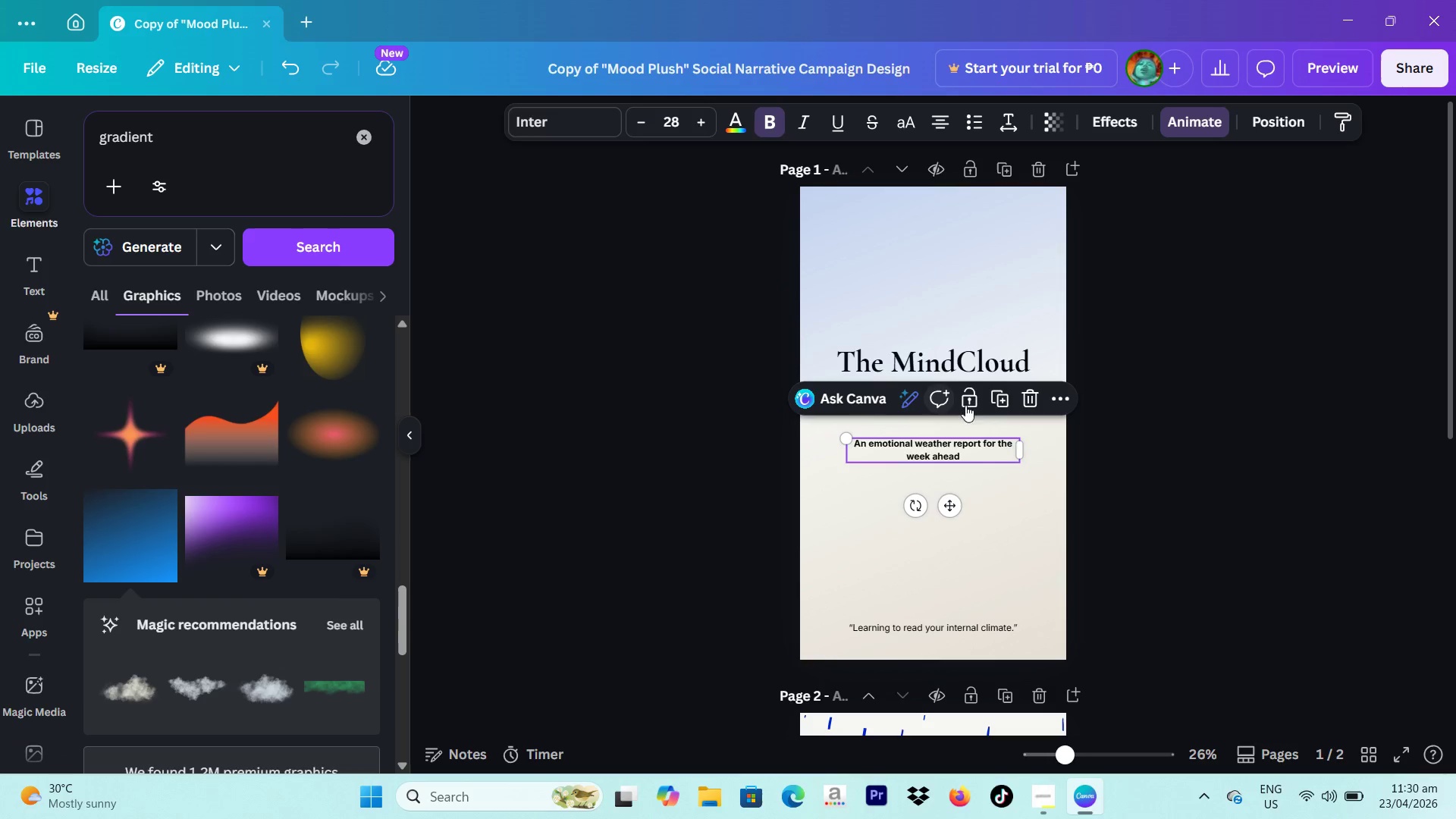 
left_click([1114, 446])
 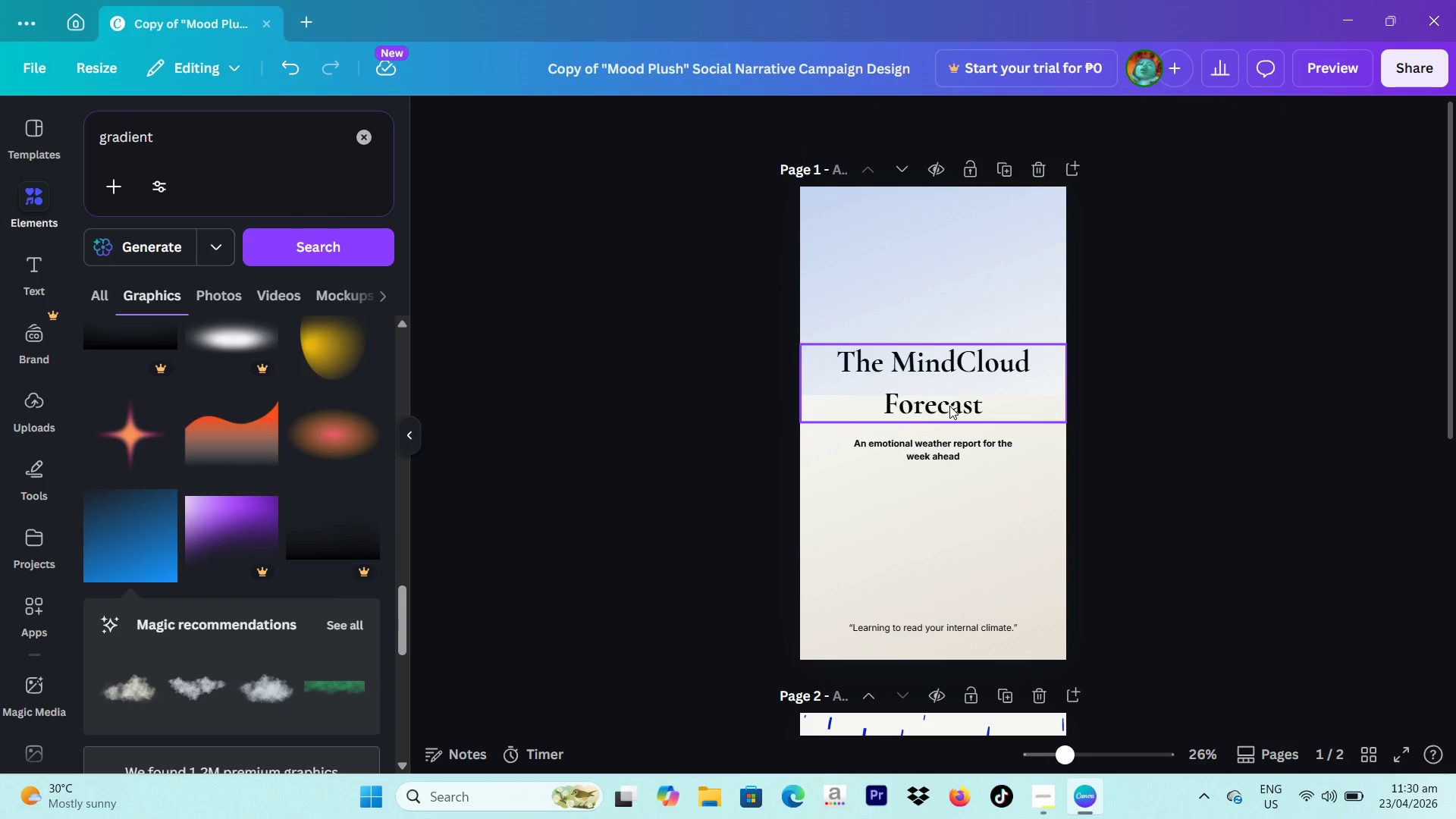 
left_click_drag(start_coordinate=[949, 406], to_coordinate=[949, 418])
 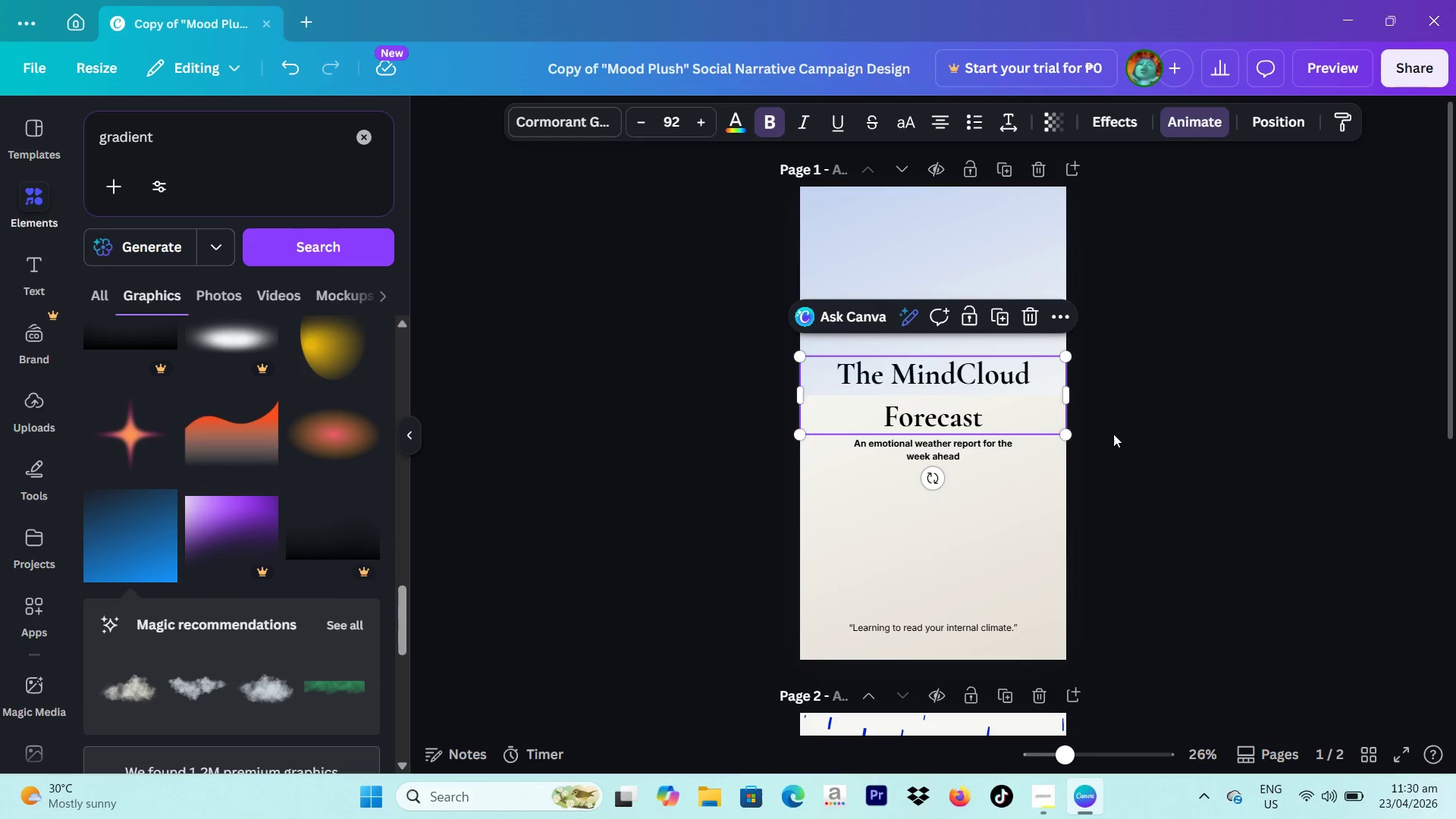 
left_click([1113, 434])
 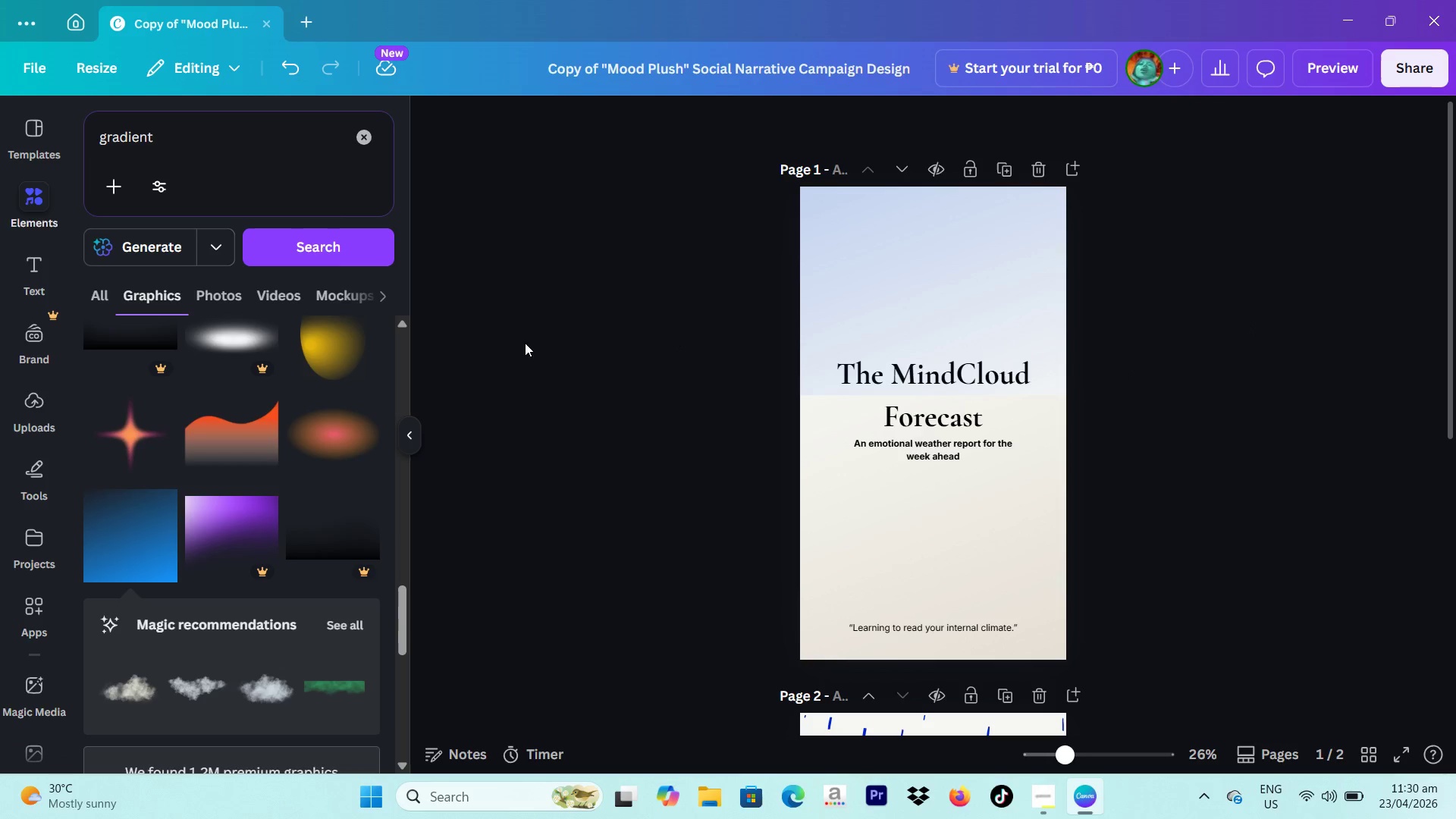 
wait(11.94)
 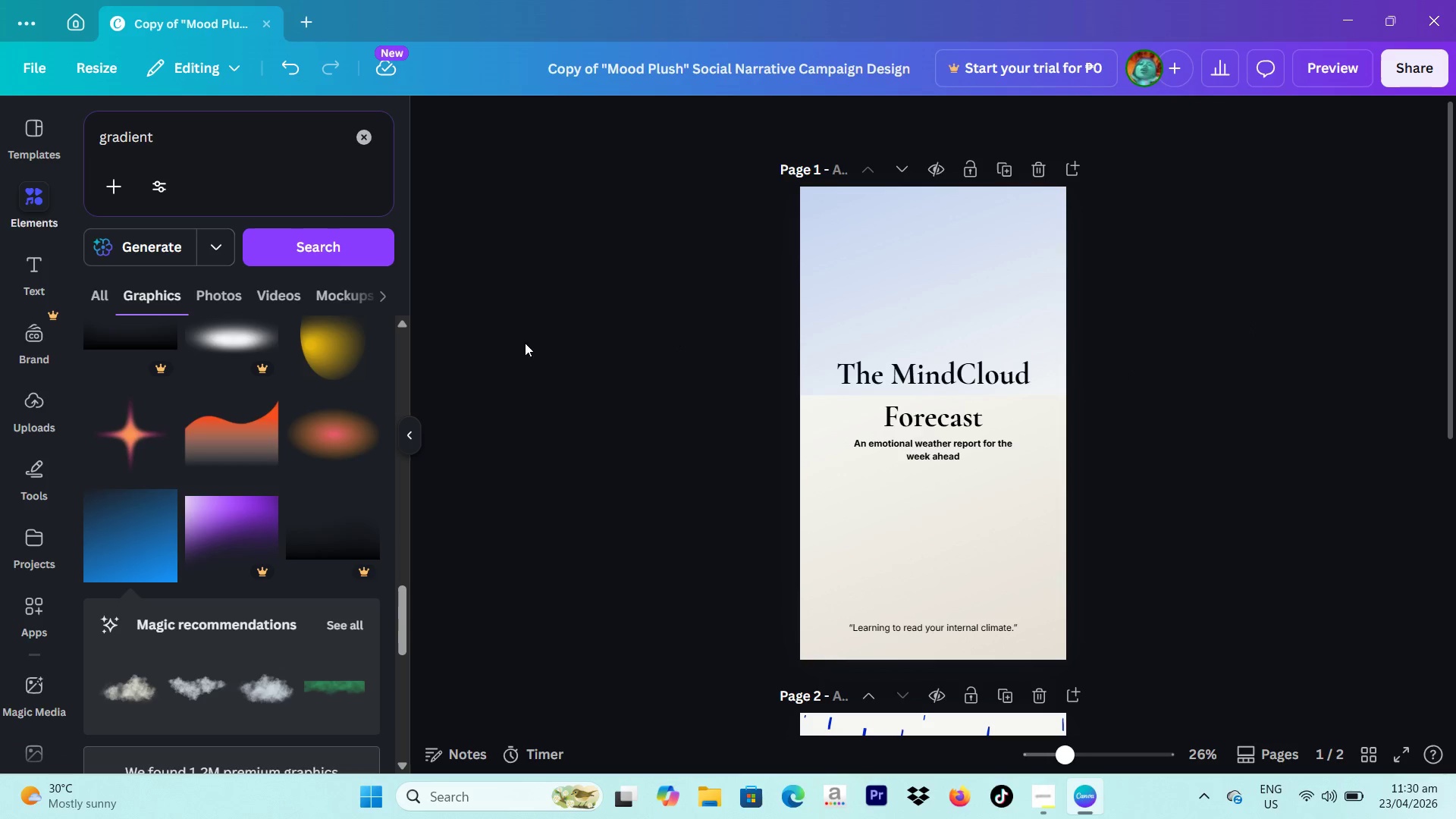 
scroll: coordinate [322, 551], scroll_direction: up, amount: 6.0
 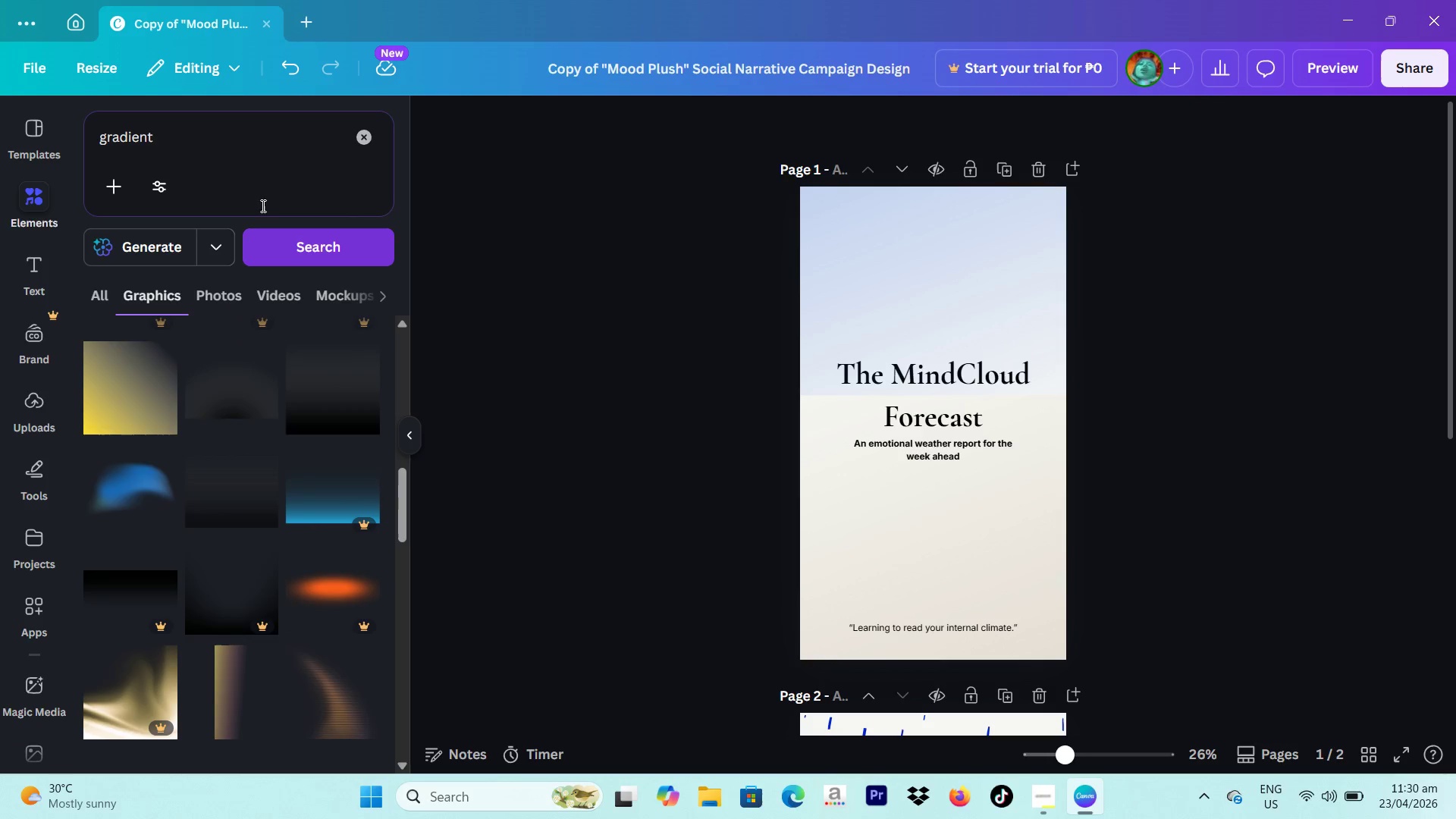 
left_click([265, 153])
 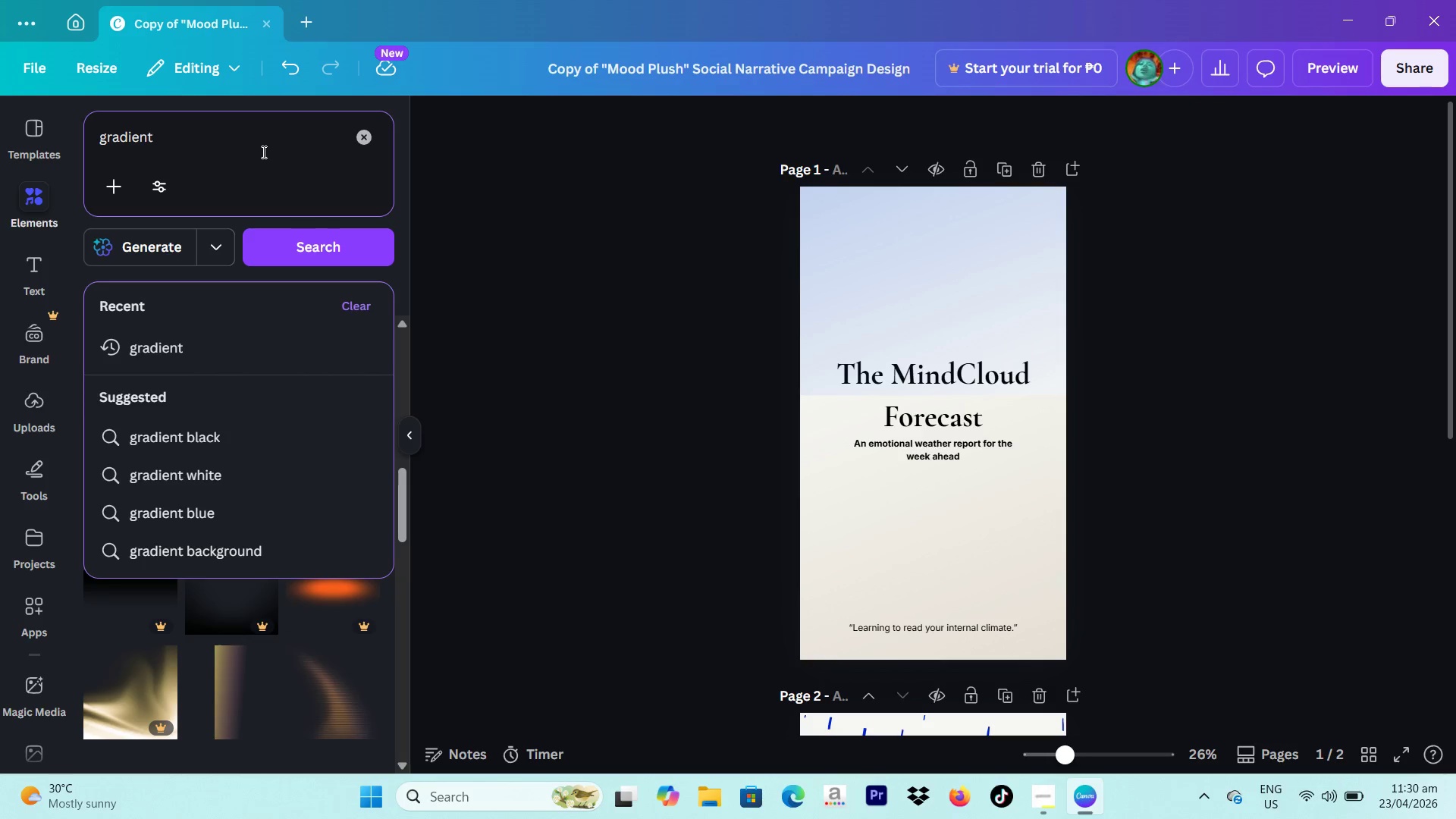 
type( circle)
 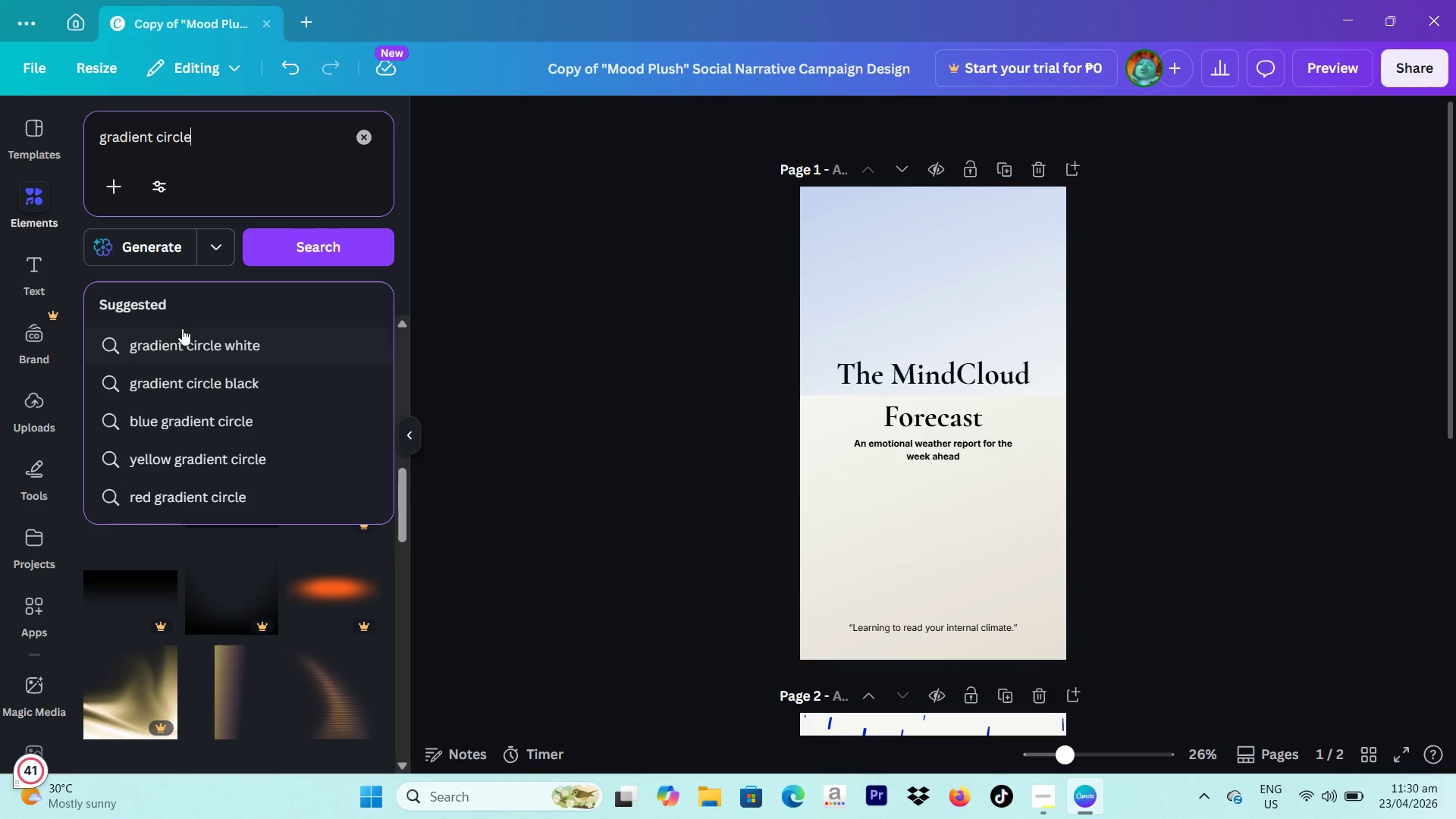 
key(Enter)
 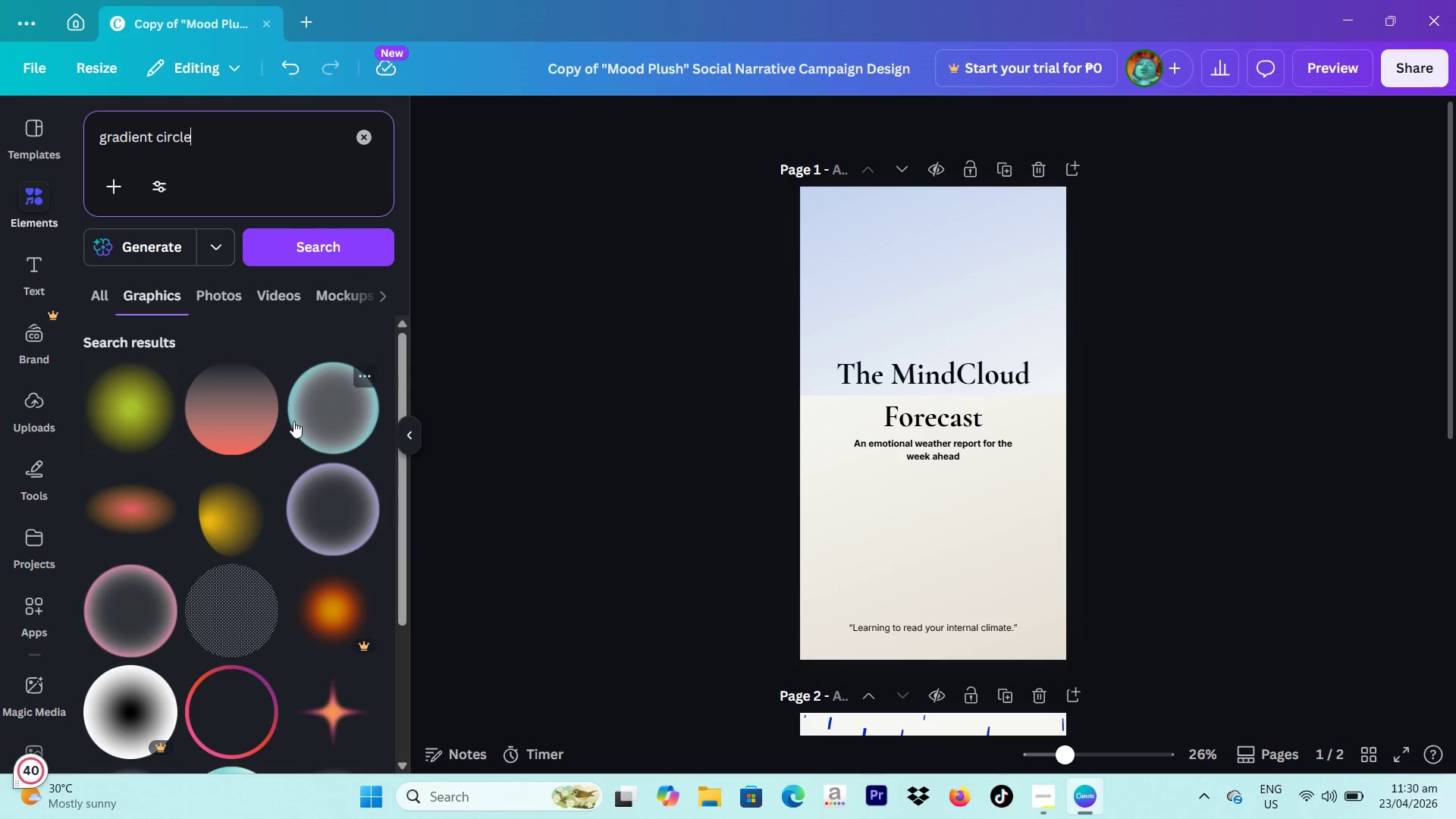 
left_click([129, 400])
 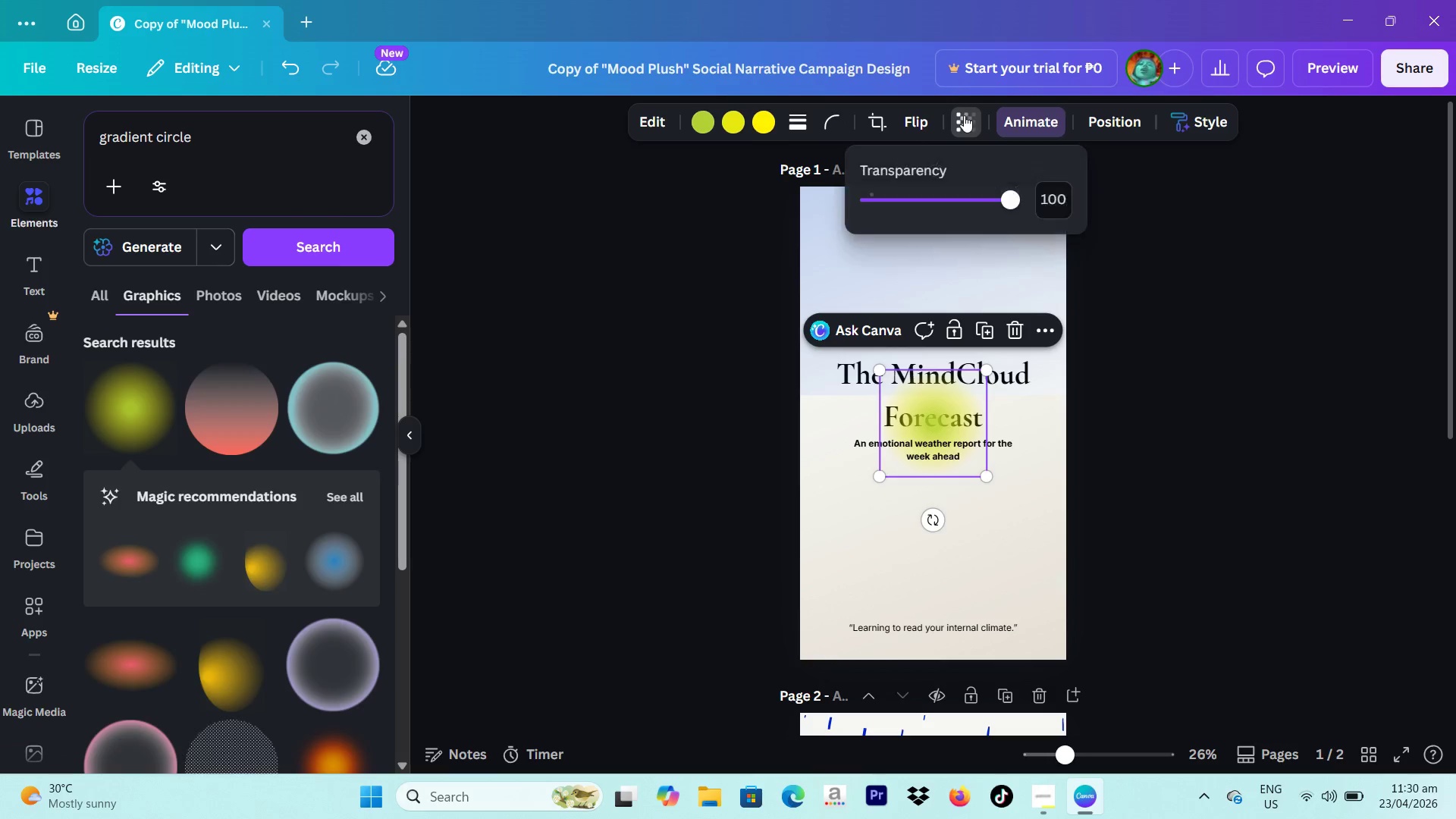 
left_click_drag(start_coordinate=[923, 202], to_coordinate=[947, 205])
 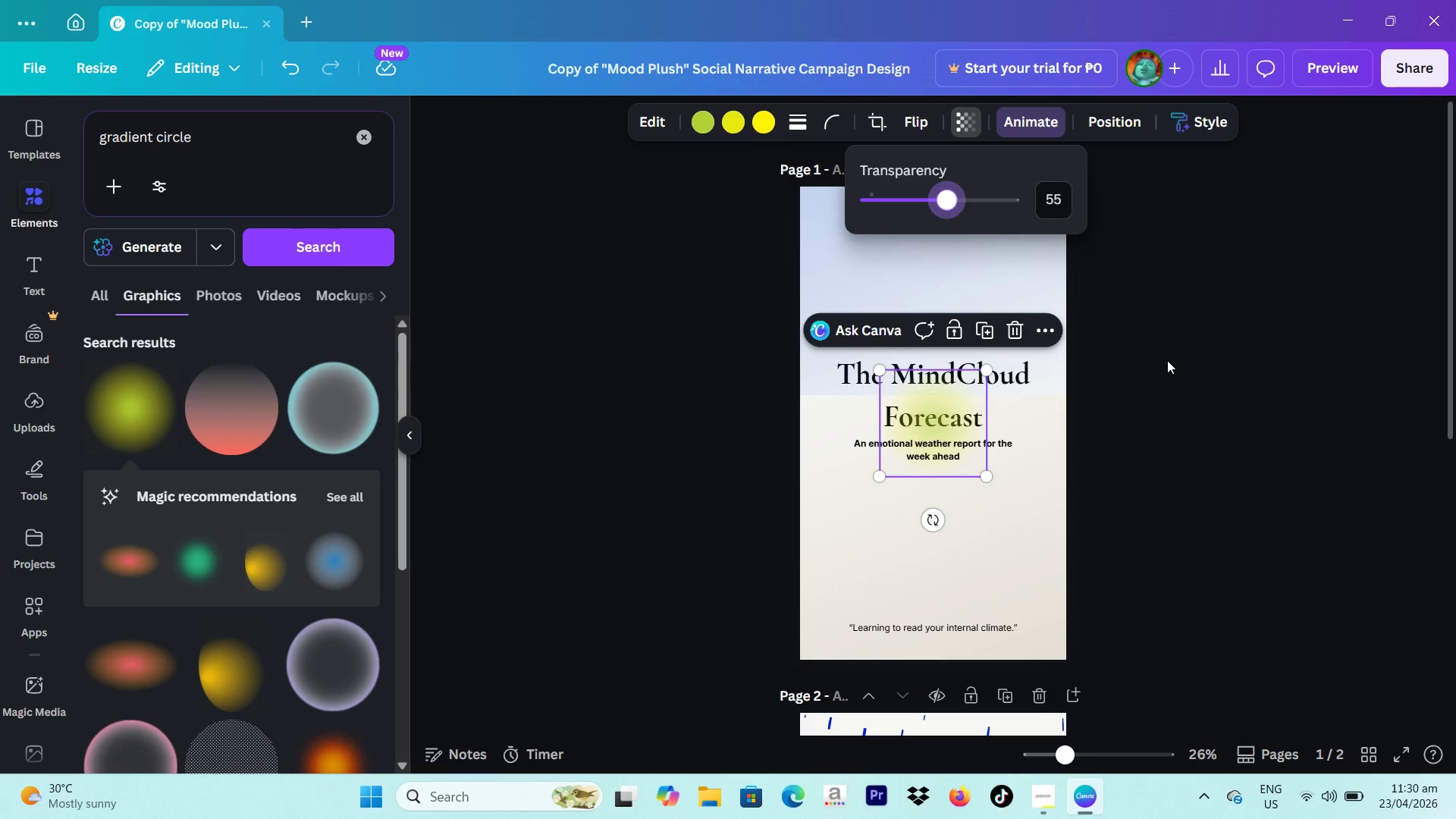 
key(Backspace)
 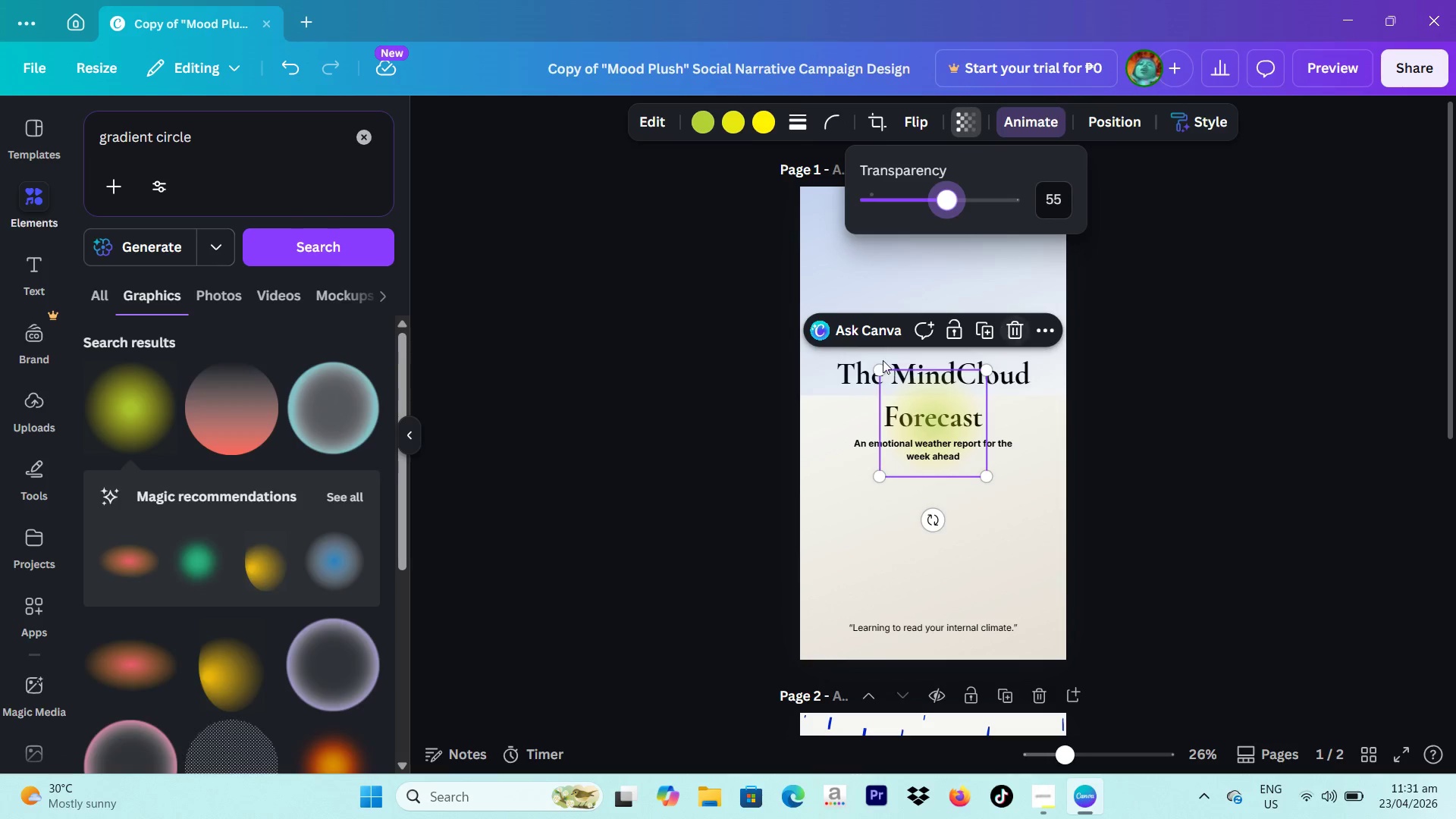 
scroll: coordinate [315, 472], scroll_direction: down, amount: 10.0
 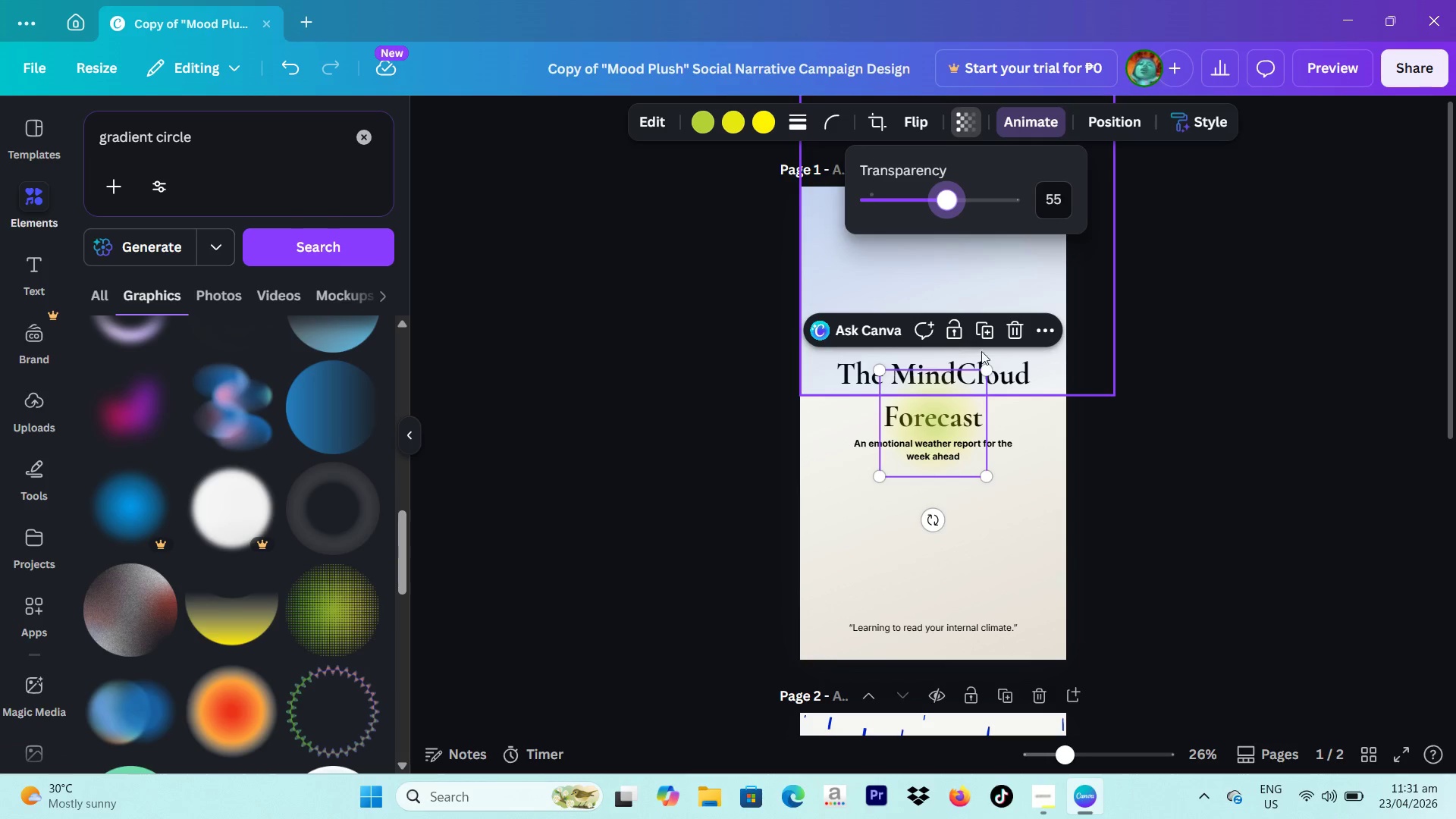 
left_click_drag(start_coordinate=[987, 481], to_coordinate=[1089, 588])
 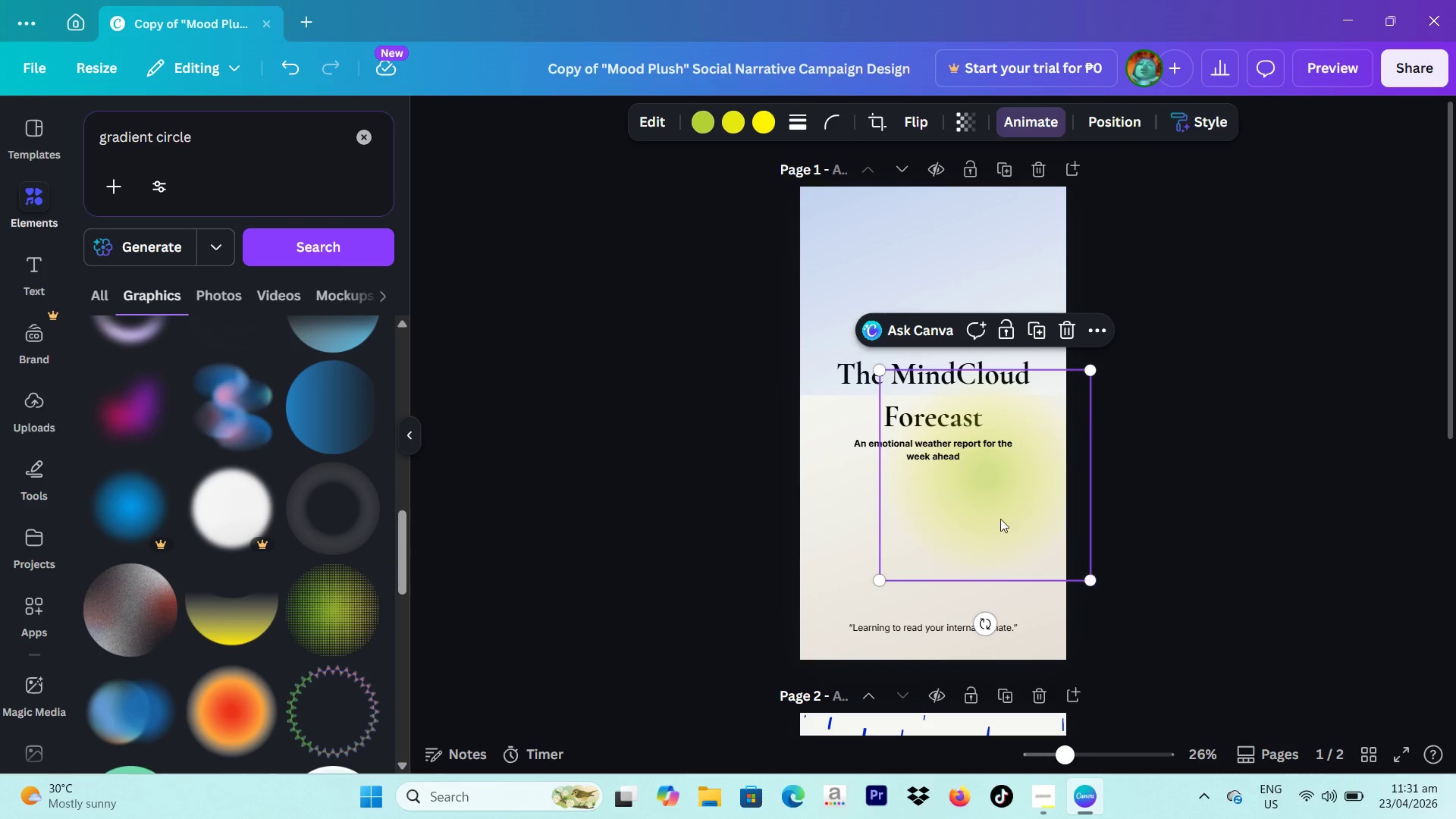 
left_click_drag(start_coordinate=[1000, 519], to_coordinate=[946, 457])
 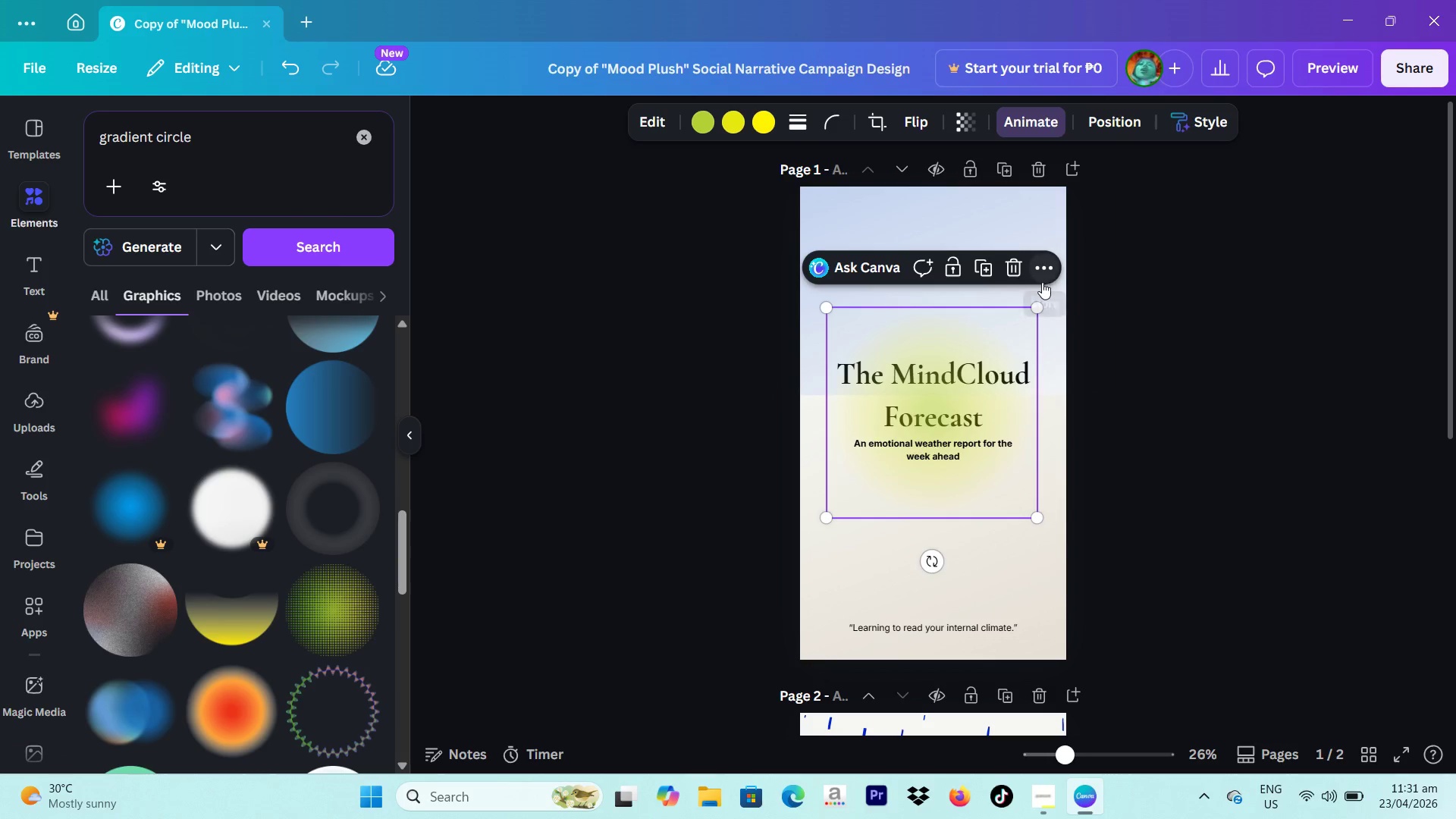 
left_click([1039, 274])
 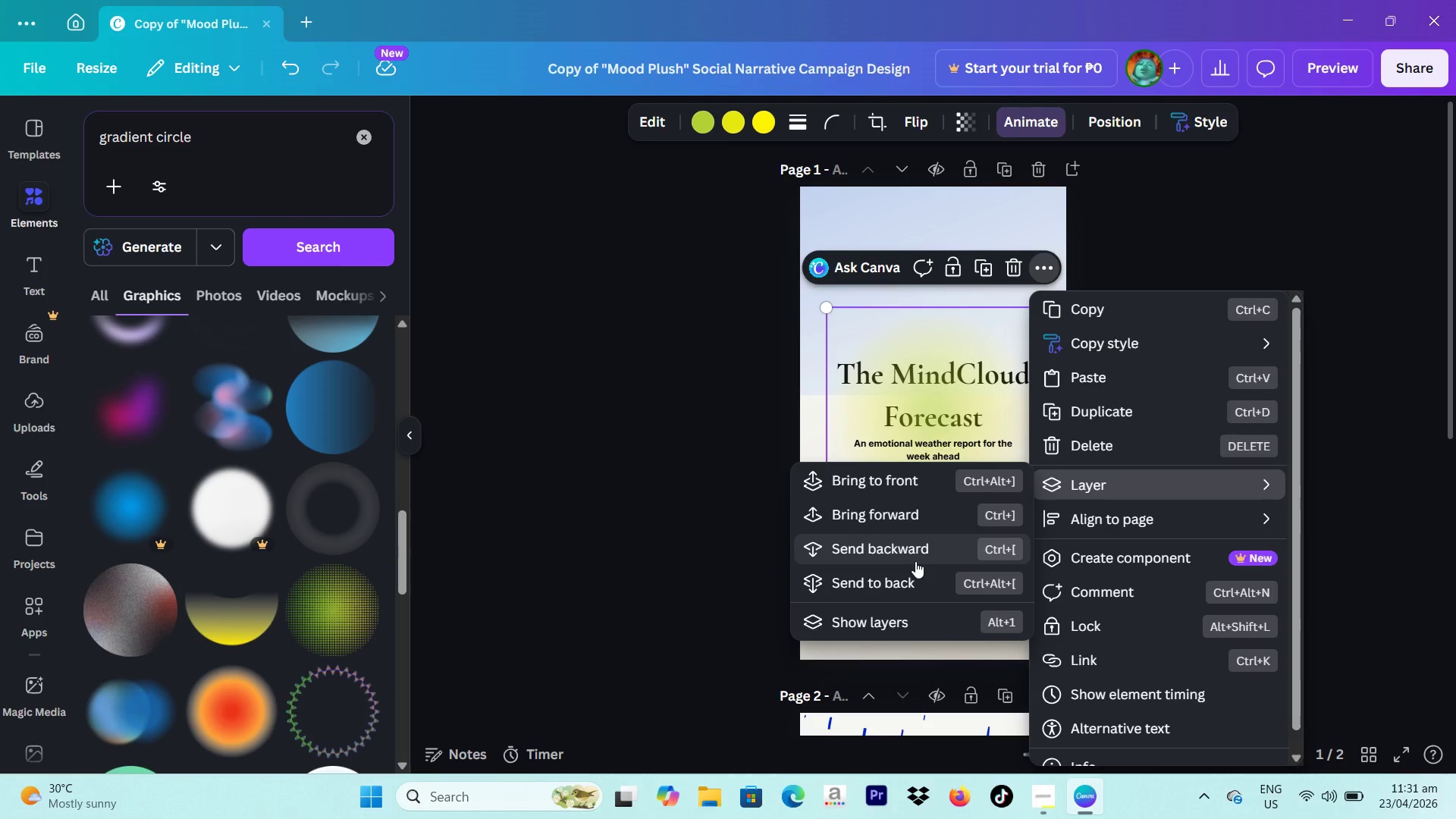 
left_click([915, 561])
 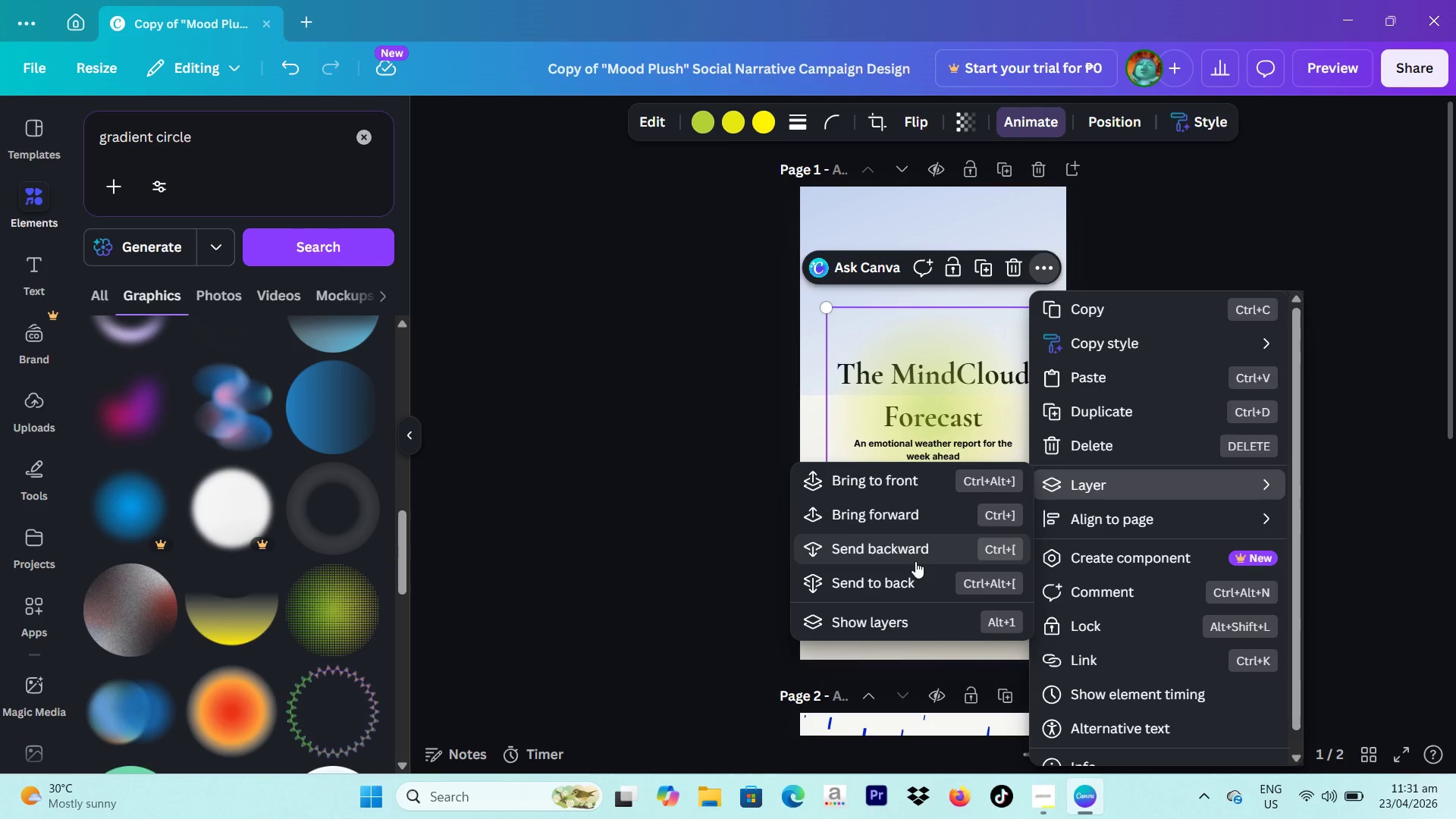 
left_click([915, 561])
 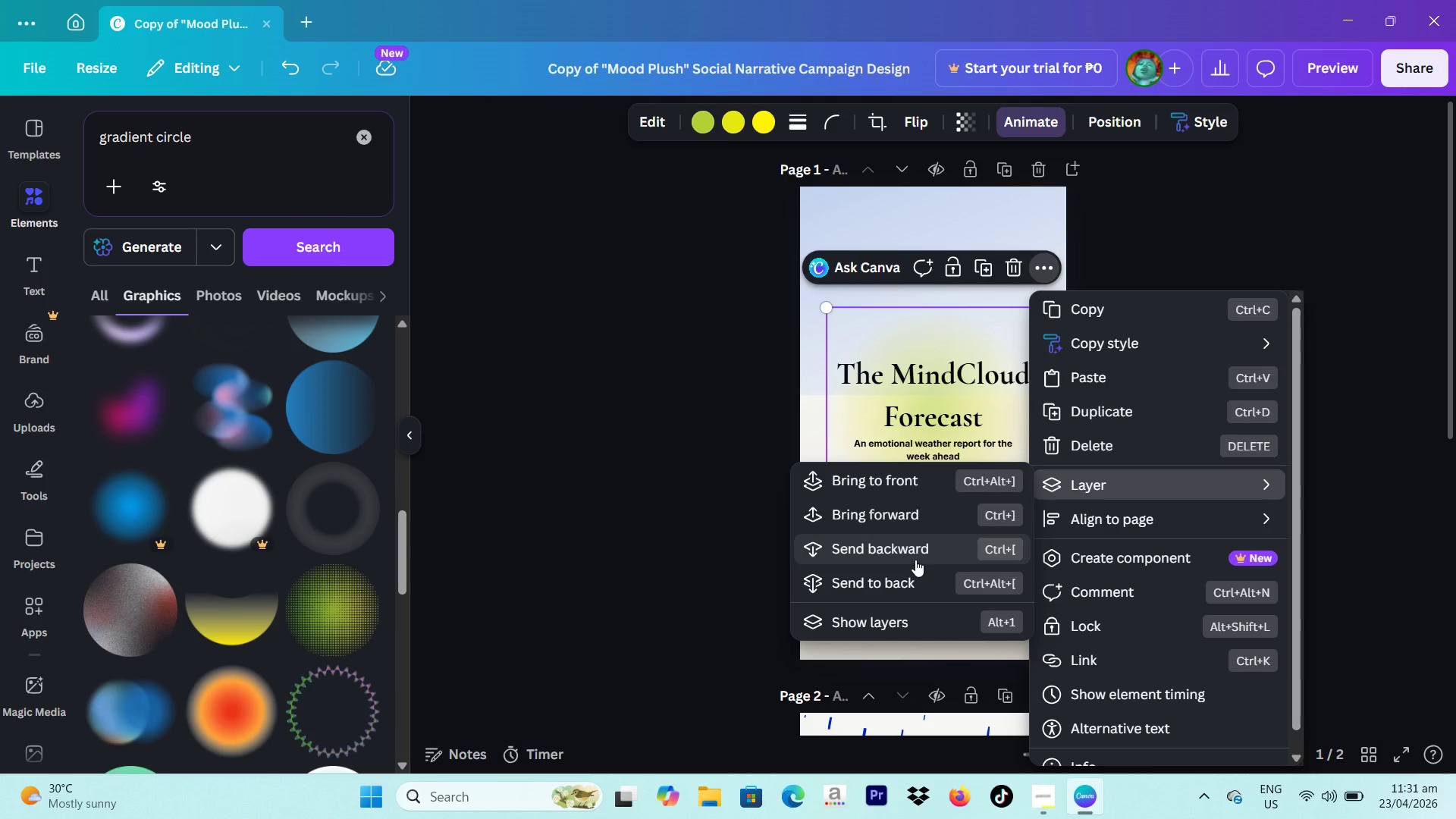 
left_click([915, 560])
 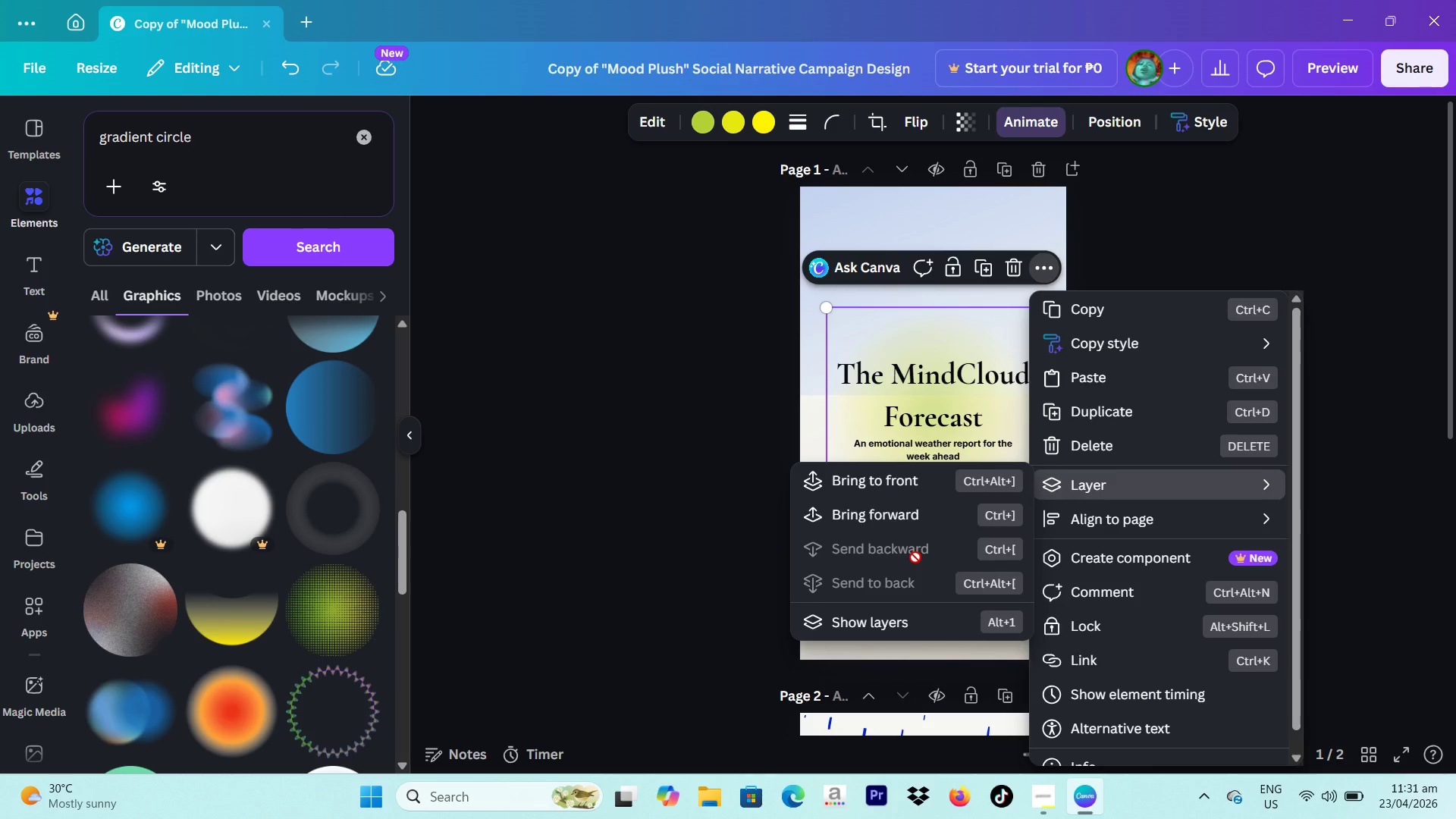 
left_click([915, 557])
 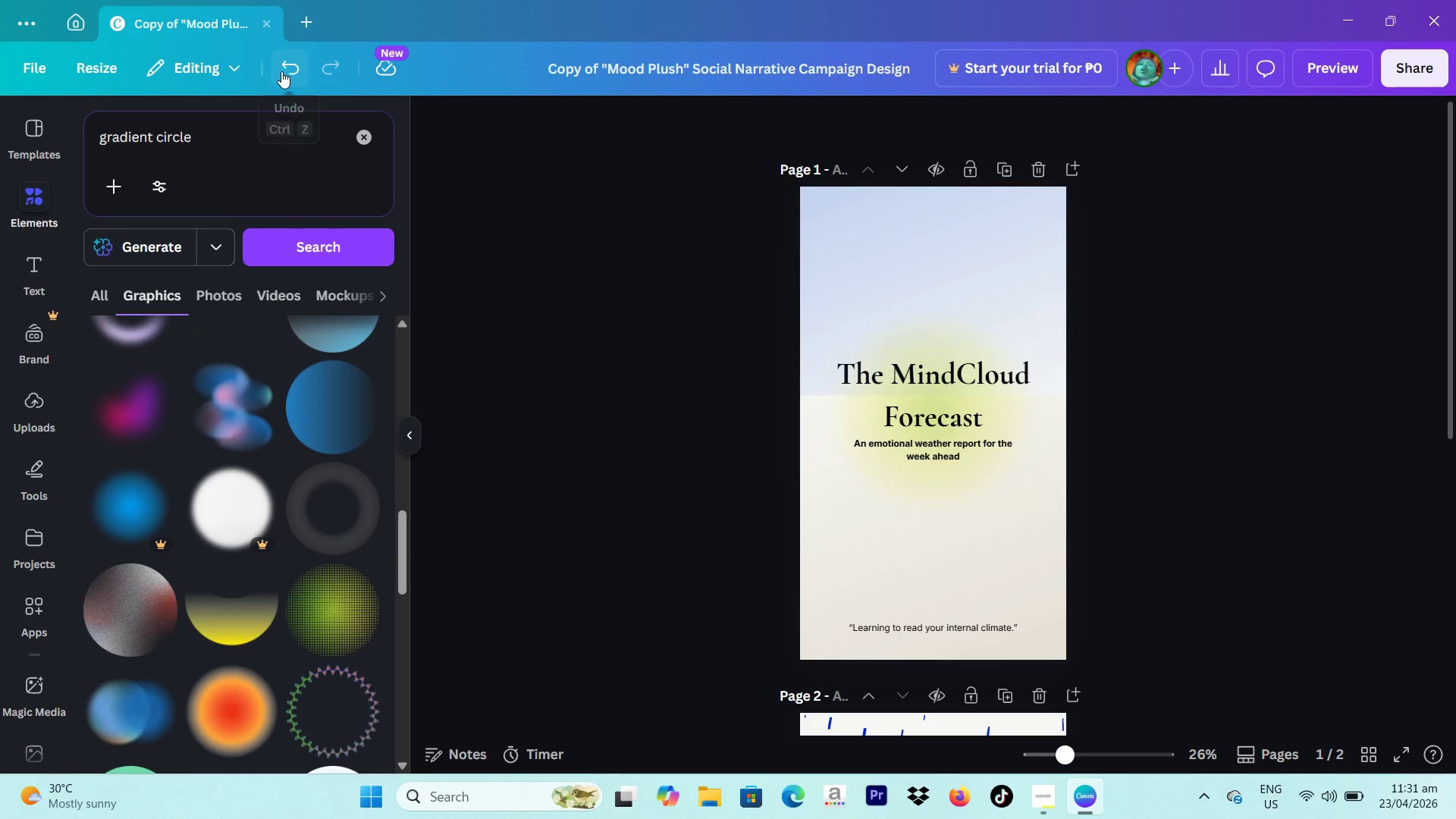 
left_click([1003, 412])
 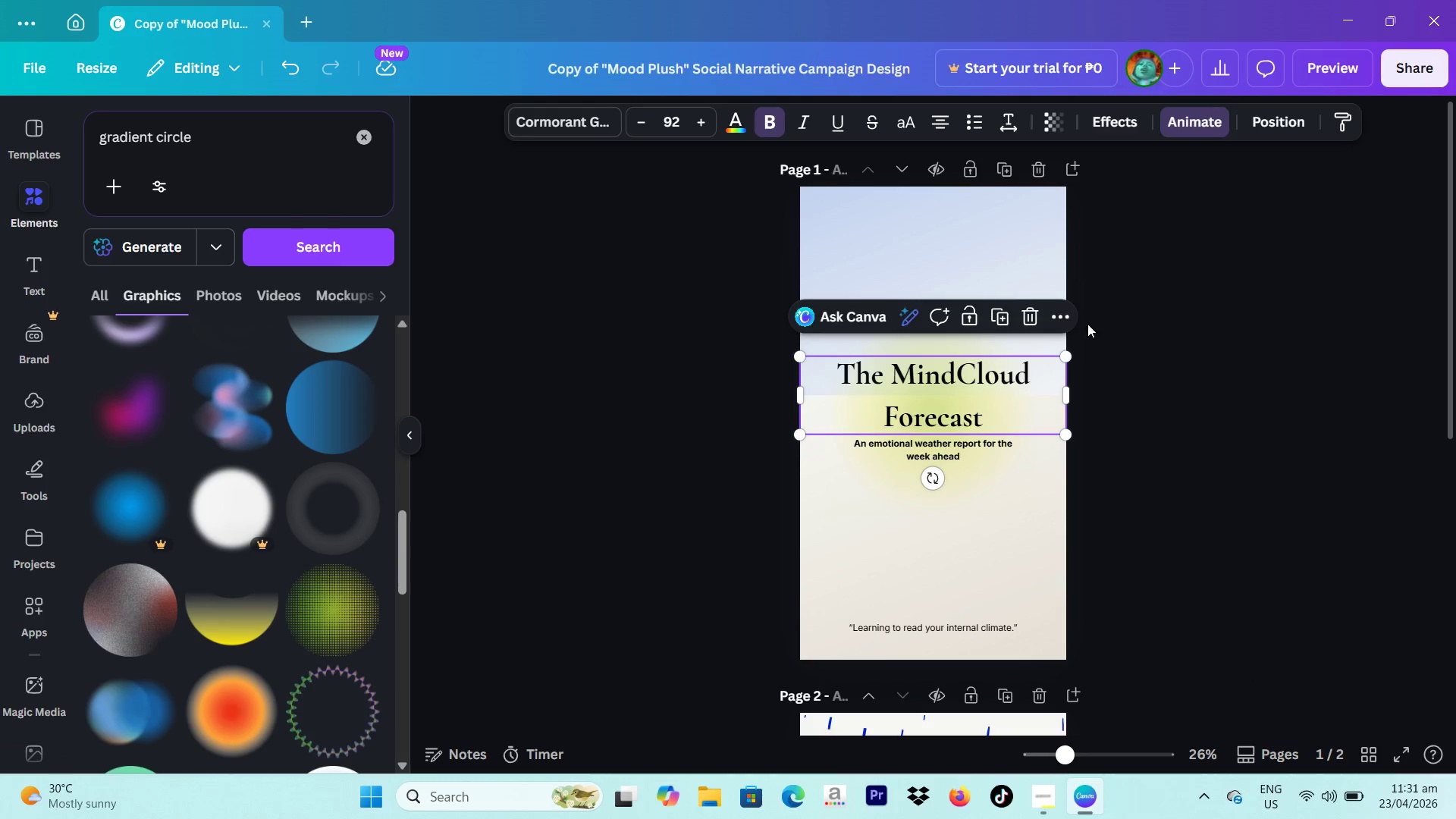 
mouse_move([1097, 339])
 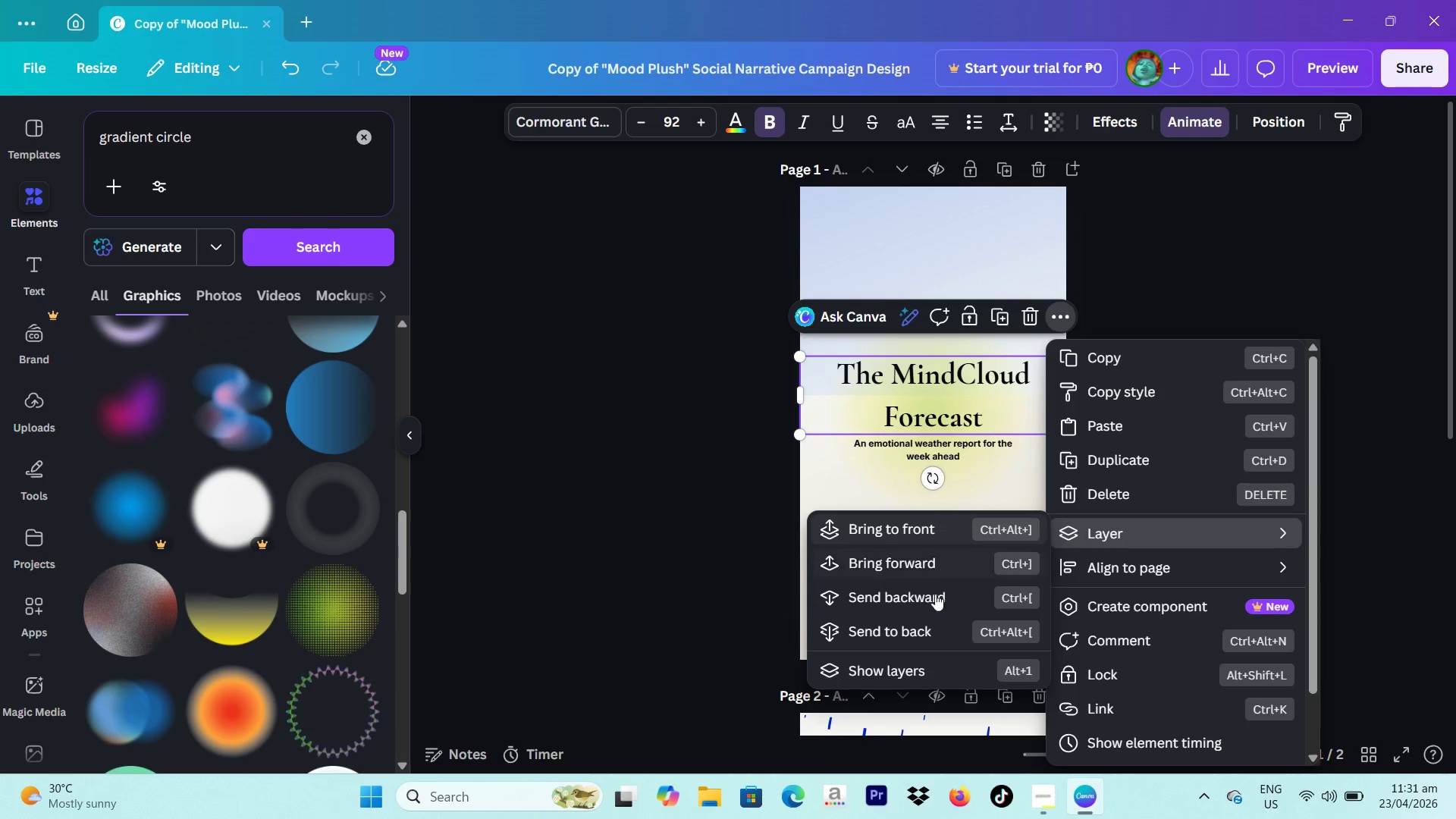 
left_click([908, 665])
 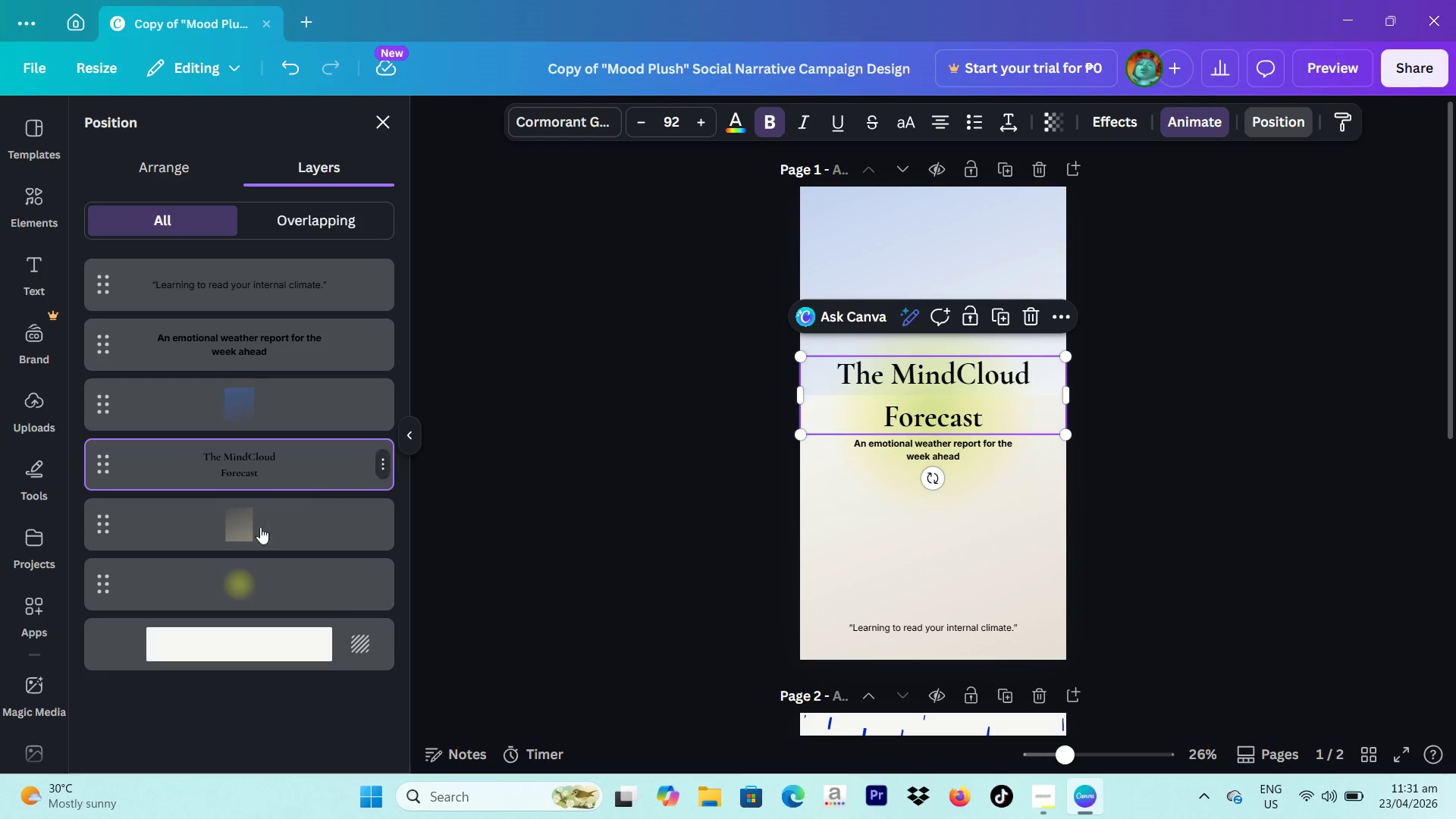 
left_click([235, 582])
 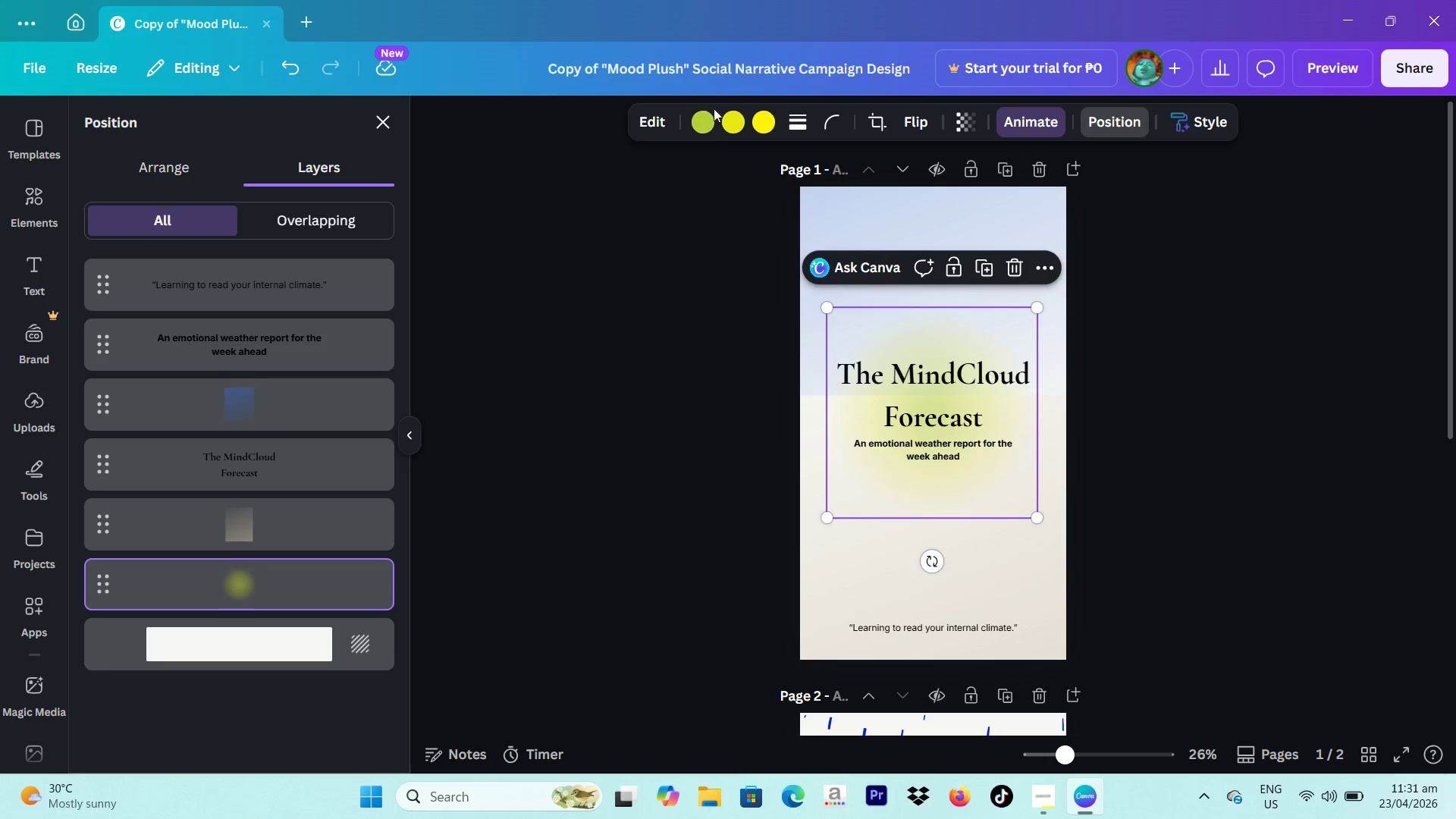 
left_click([711, 115])
 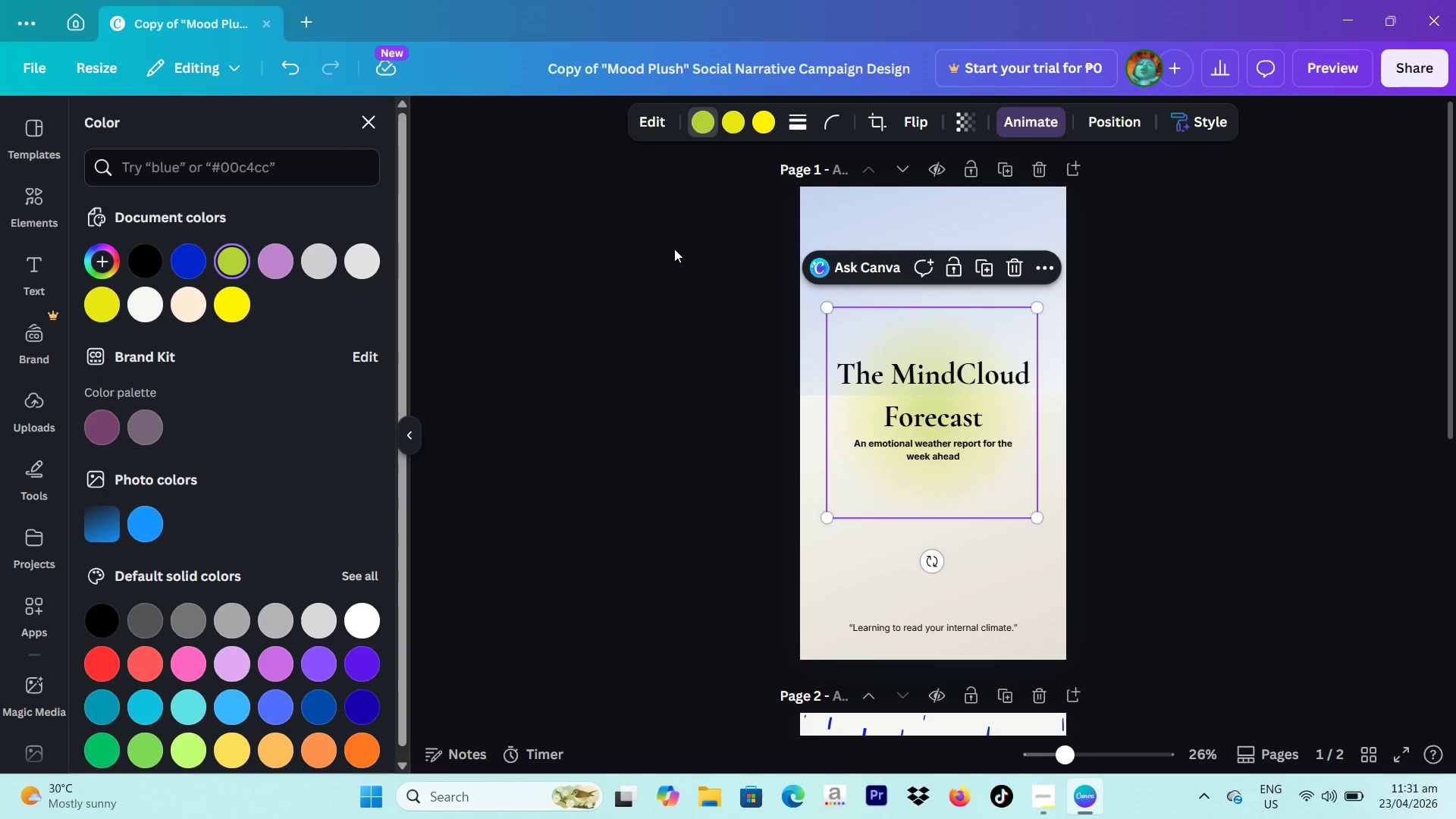 
wait(8.61)
 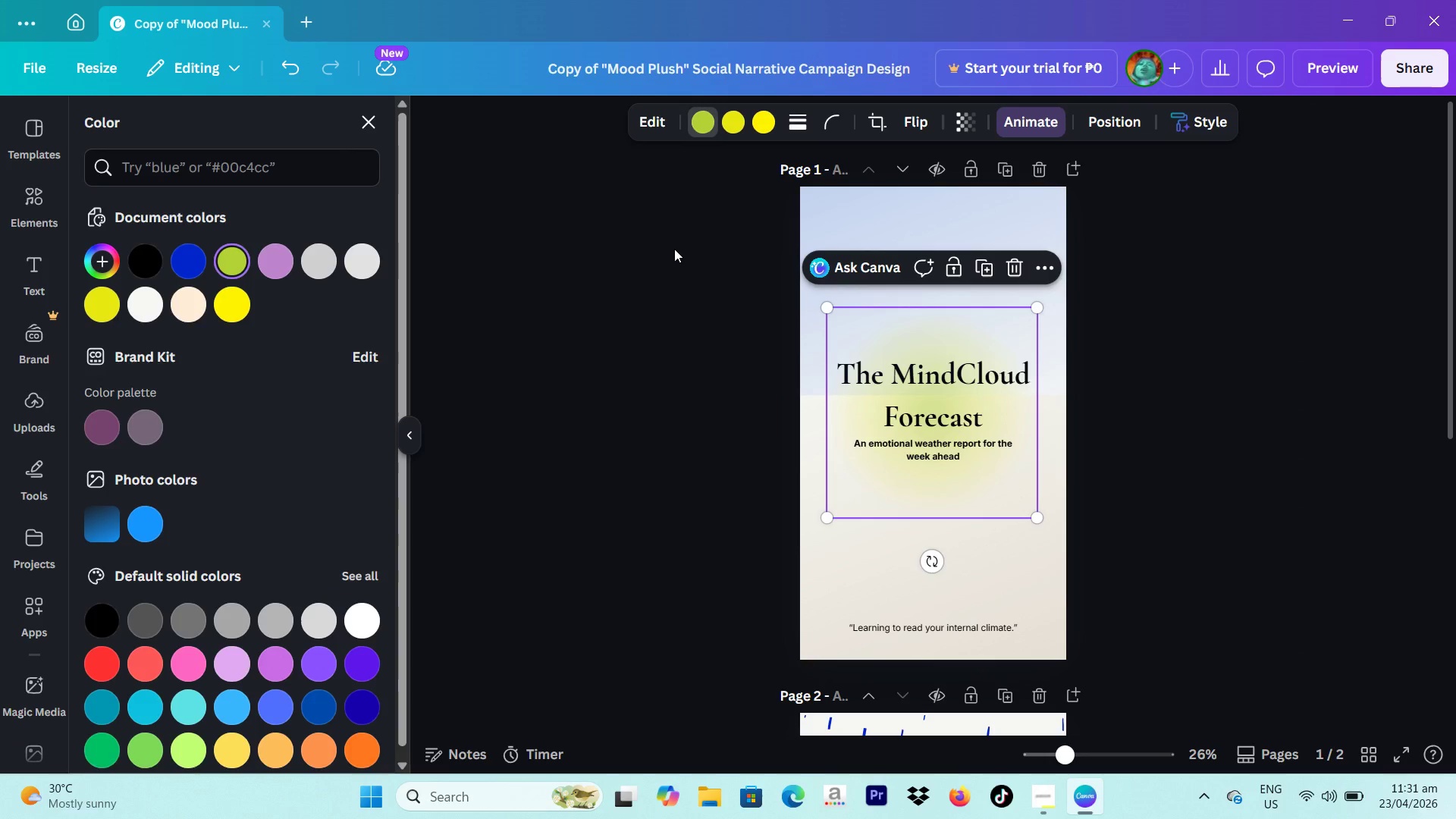 
left_click([192, 258])
 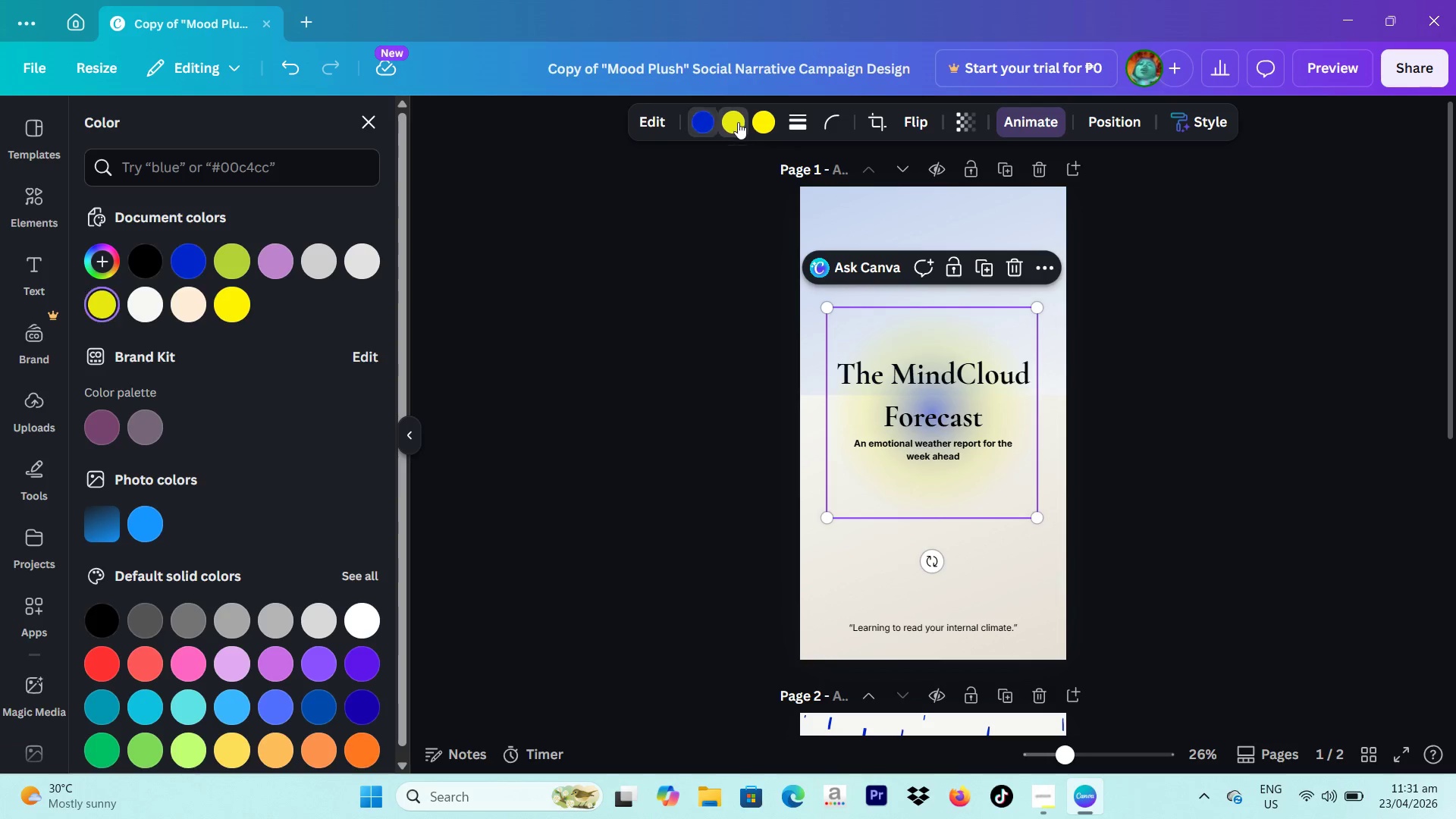 
left_click([193, 253])
 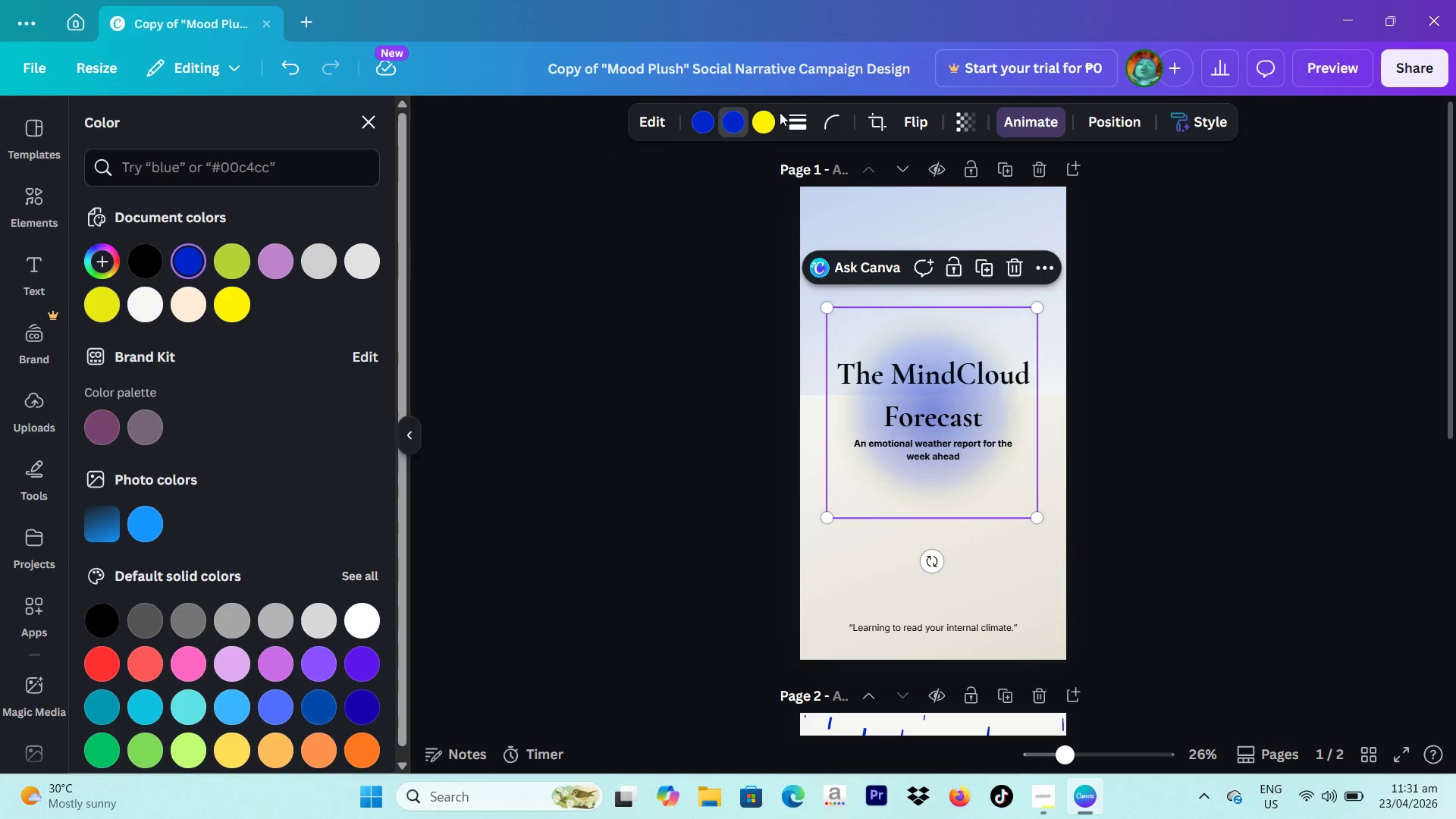 
left_click([767, 118])
 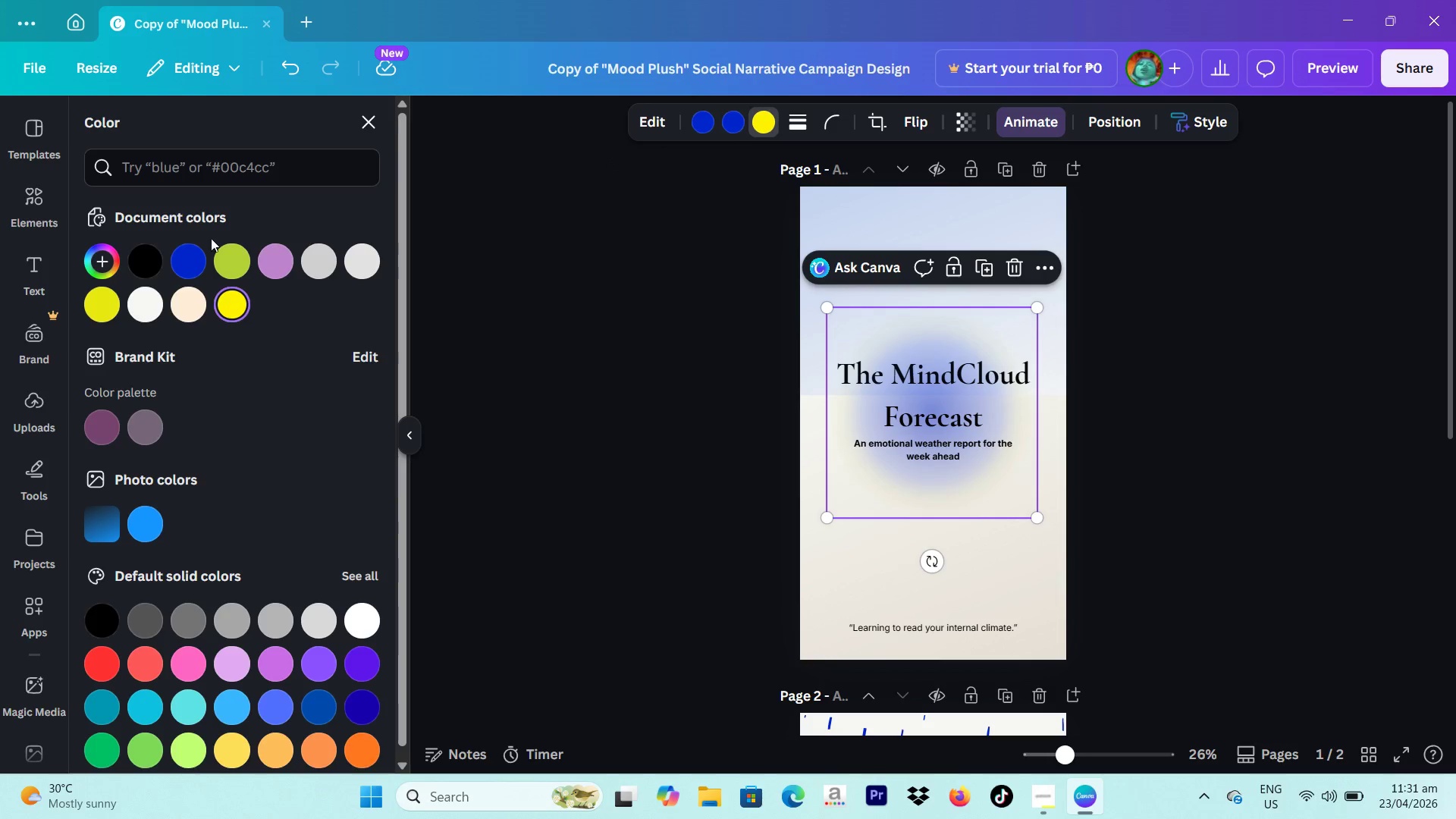 
left_click([170, 257])
 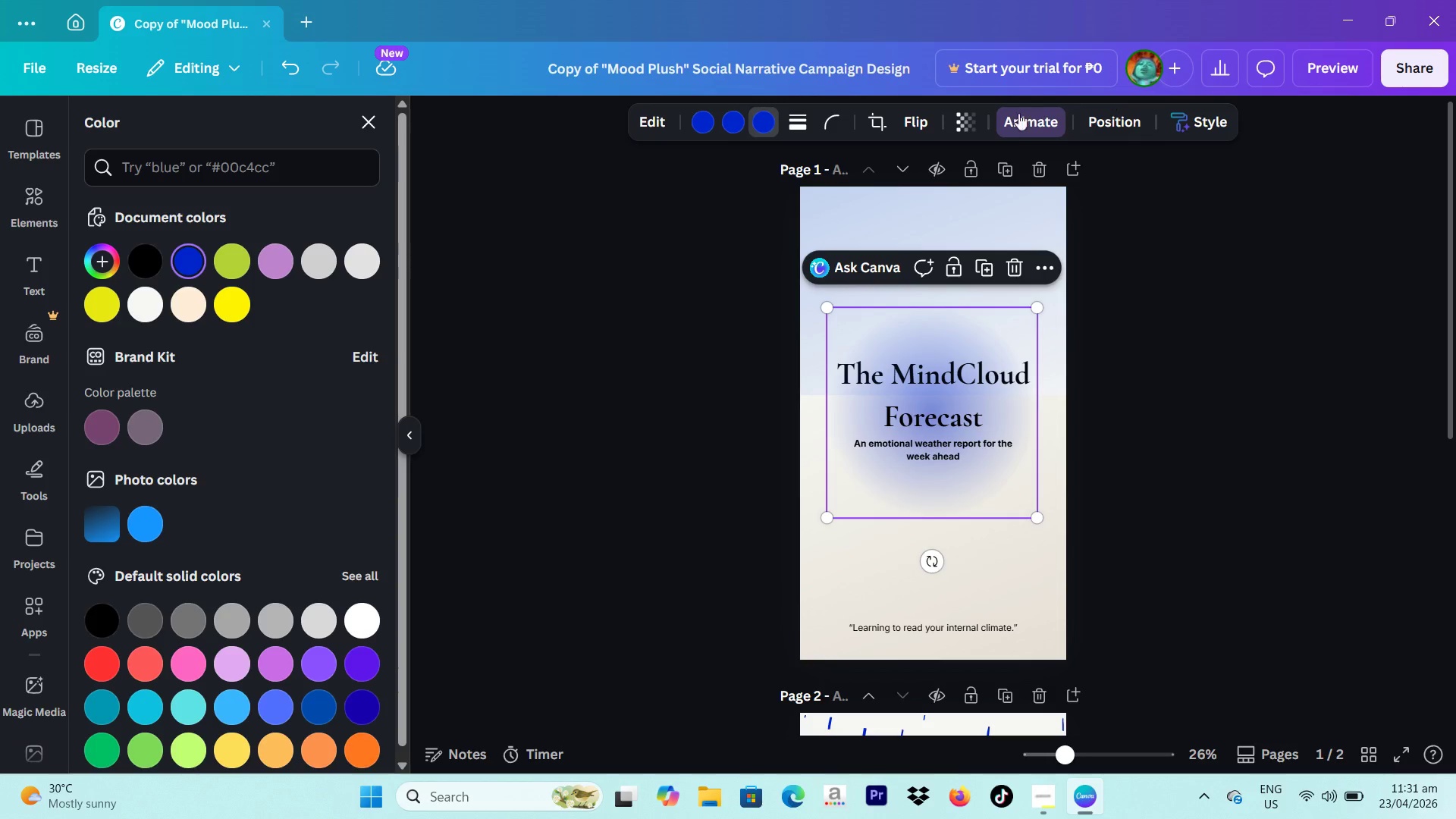 
left_click_drag(start_coordinate=[946, 197], to_coordinate=[896, 202])
 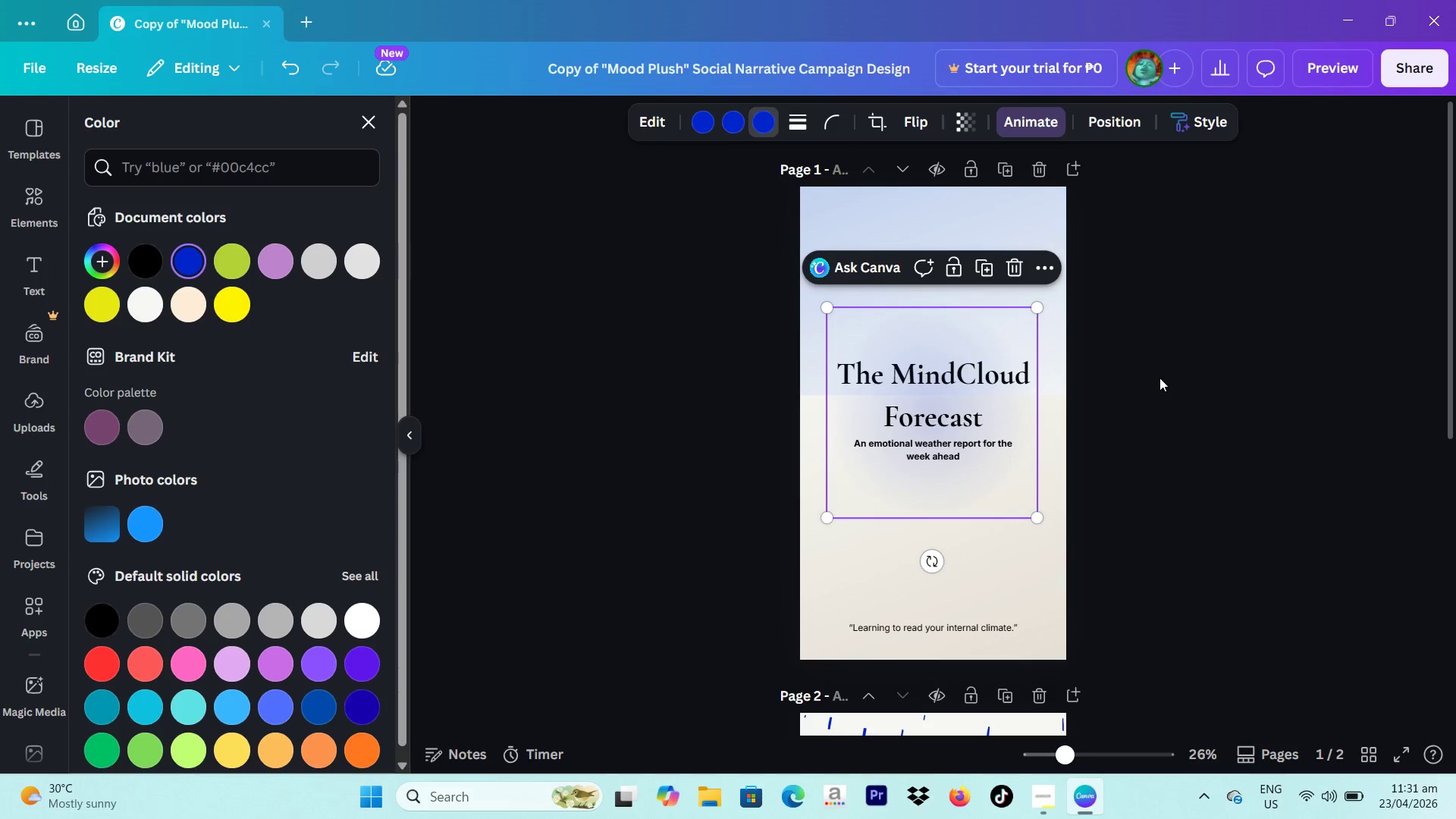 
double_click([1159, 378])
 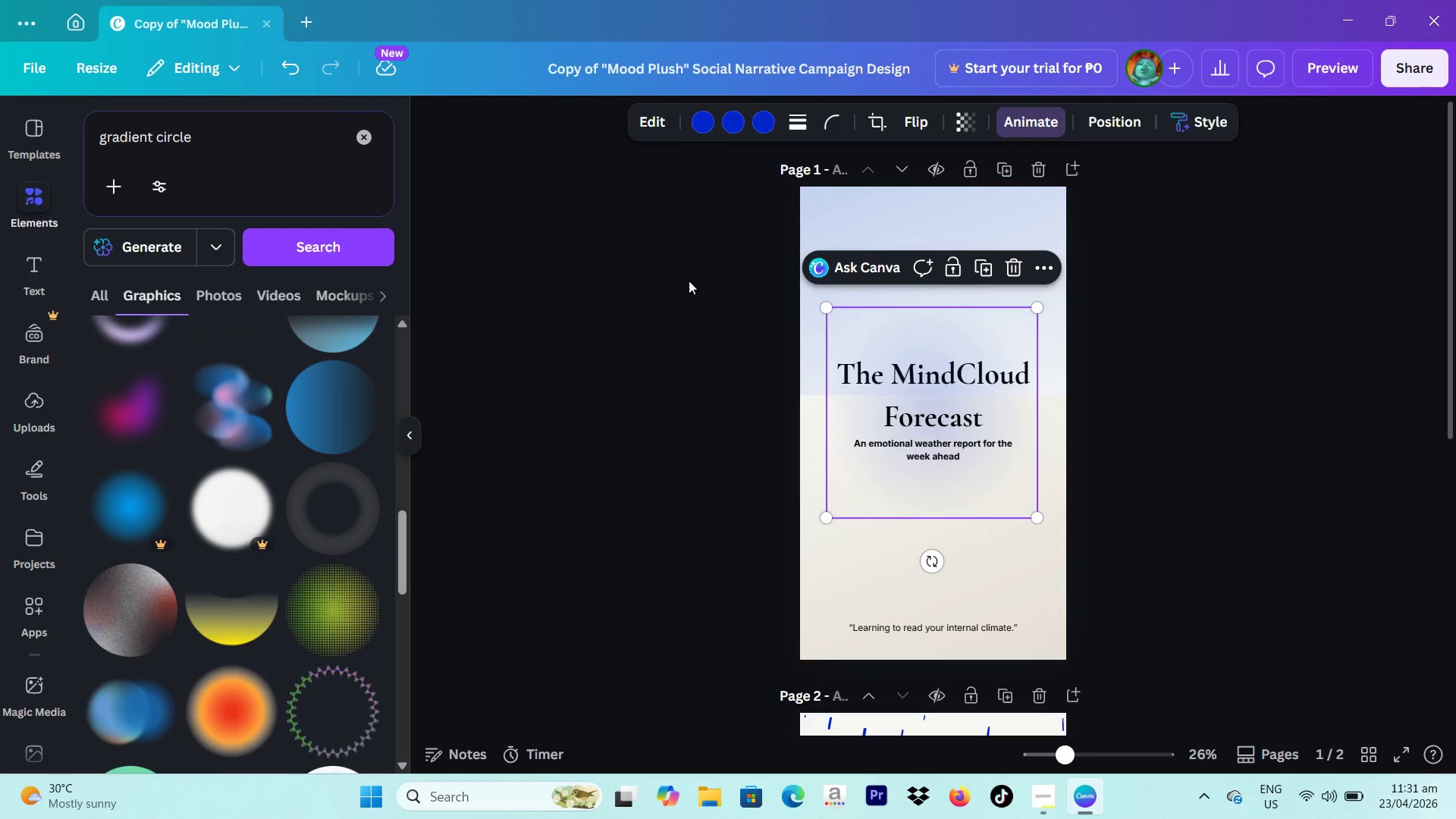 
wait(9.12)
 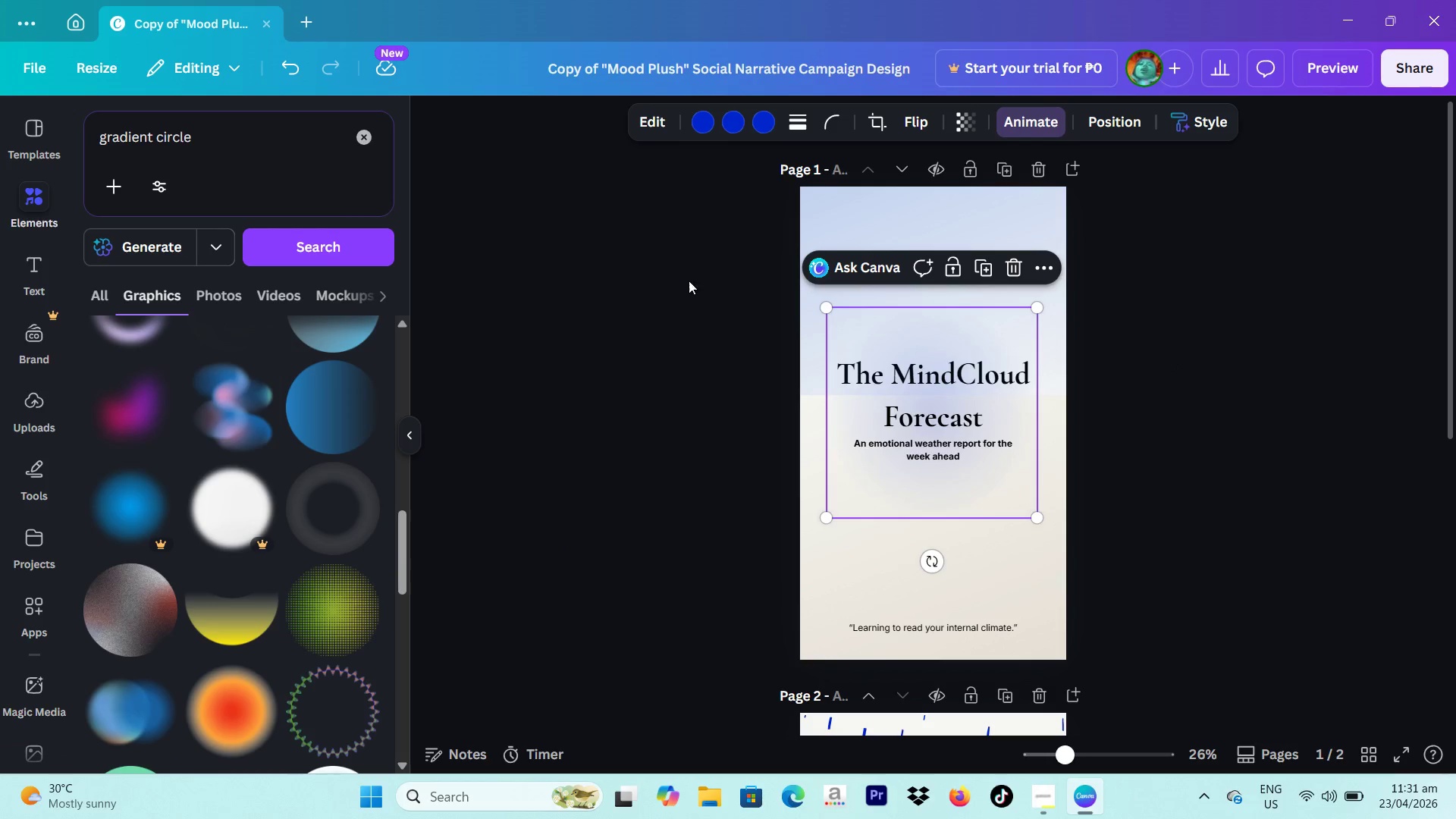 
left_click([765, 128])
 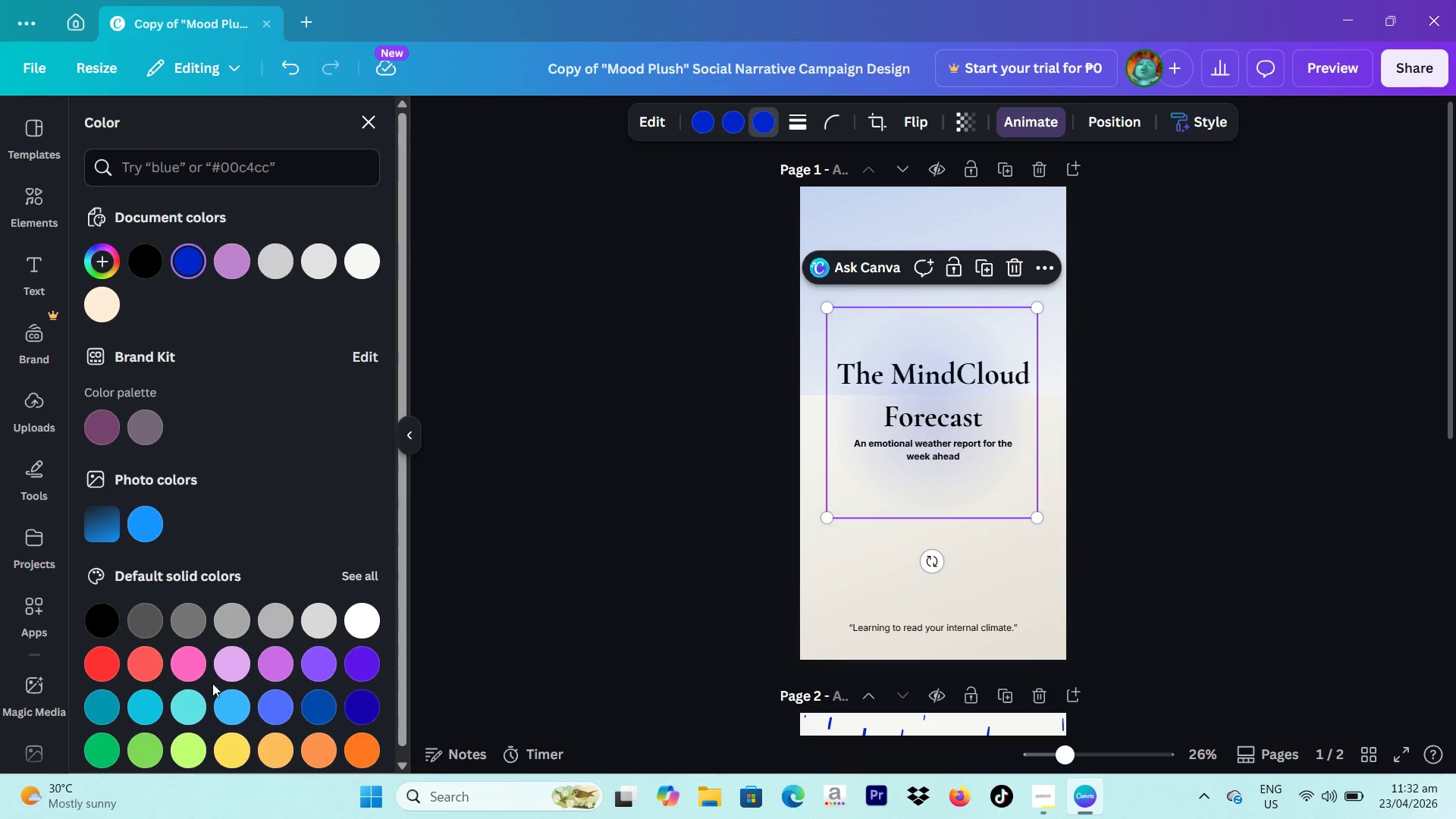 
scroll: coordinate [237, 577], scroll_direction: down, amount: 2.0
 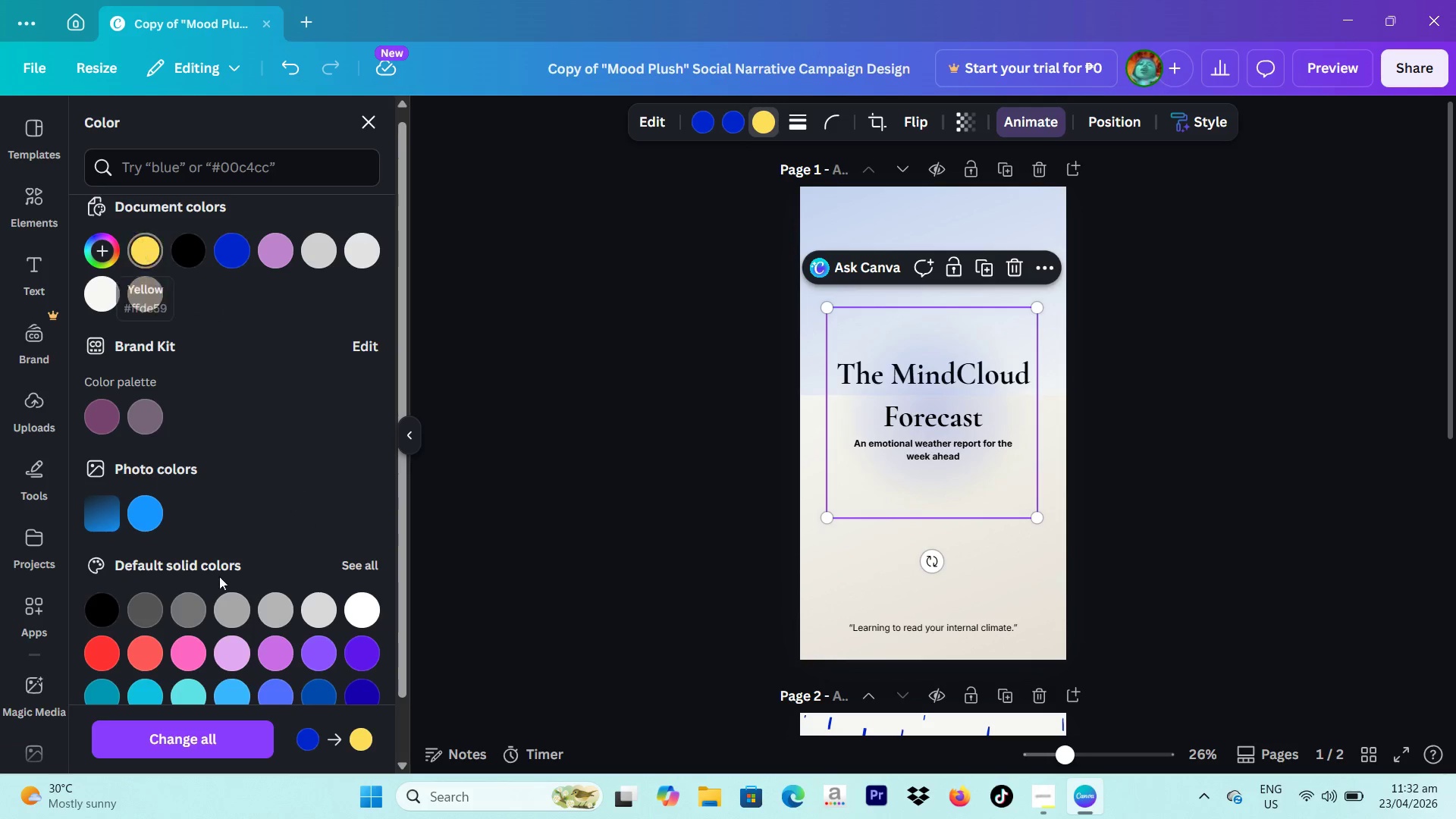 
left_click([248, 727])
 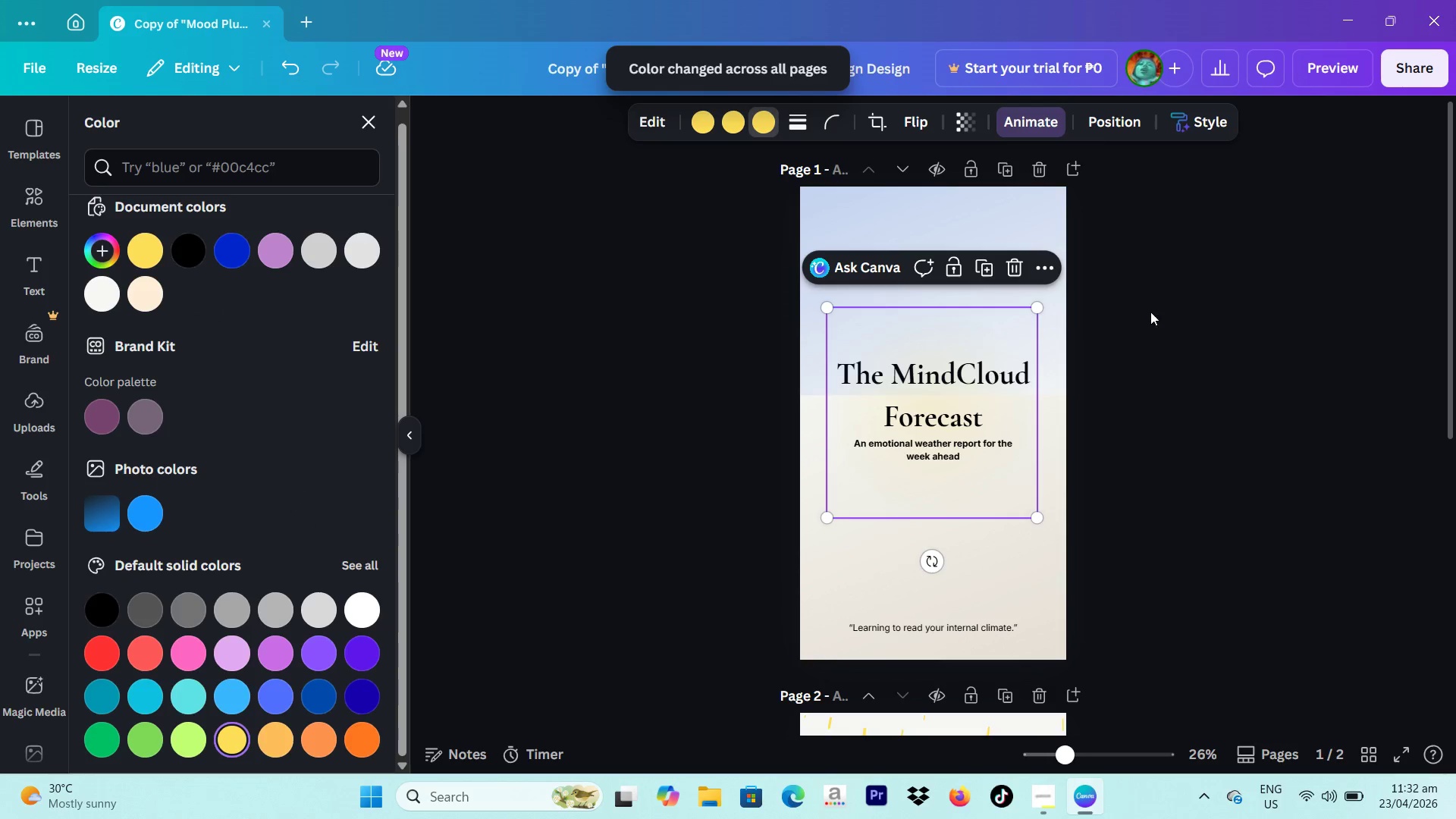 
left_click([967, 130])
 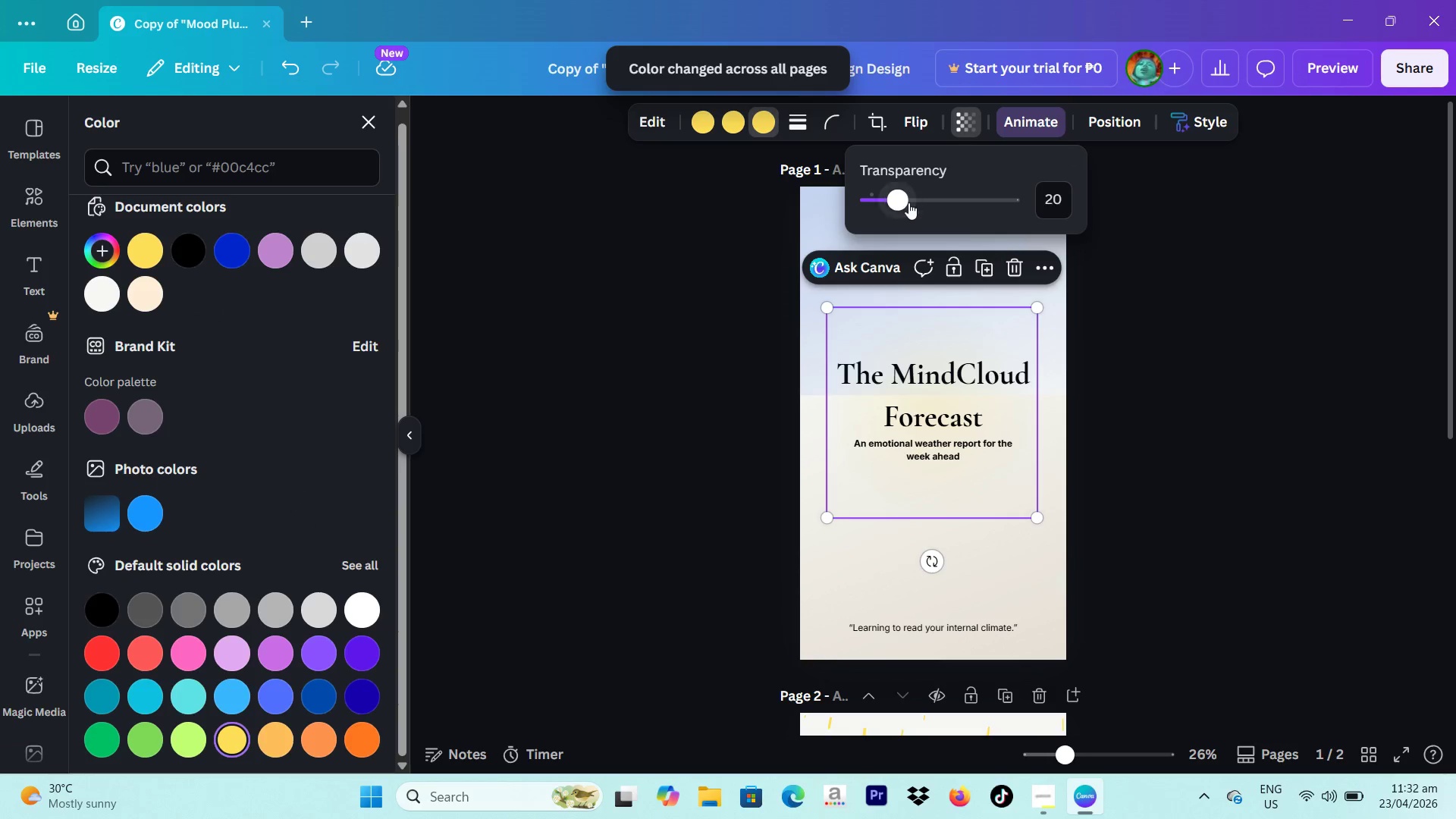 
left_click_drag(start_coordinate=[908, 202], to_coordinate=[927, 201])
 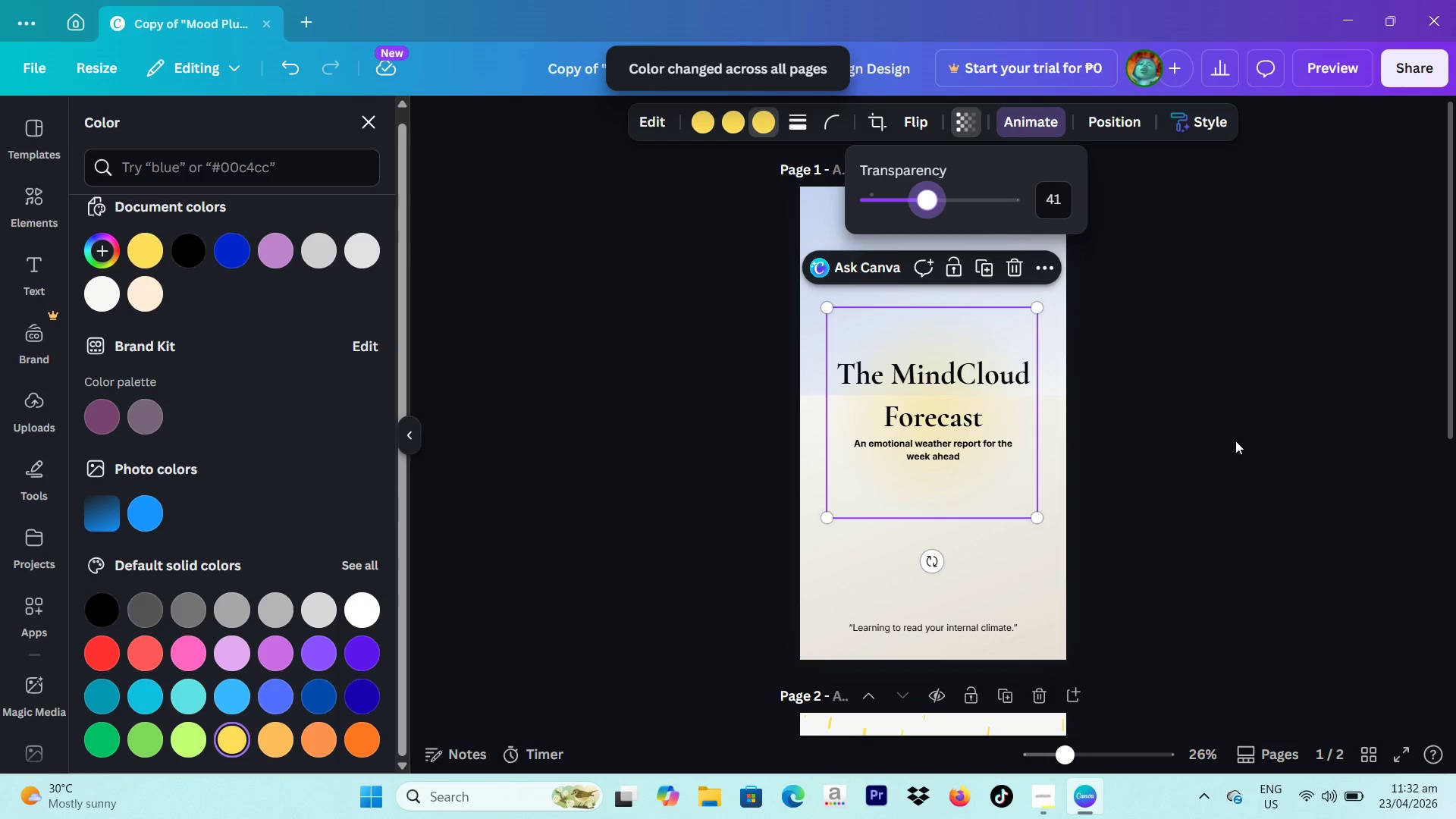 
left_click([1235, 441])
 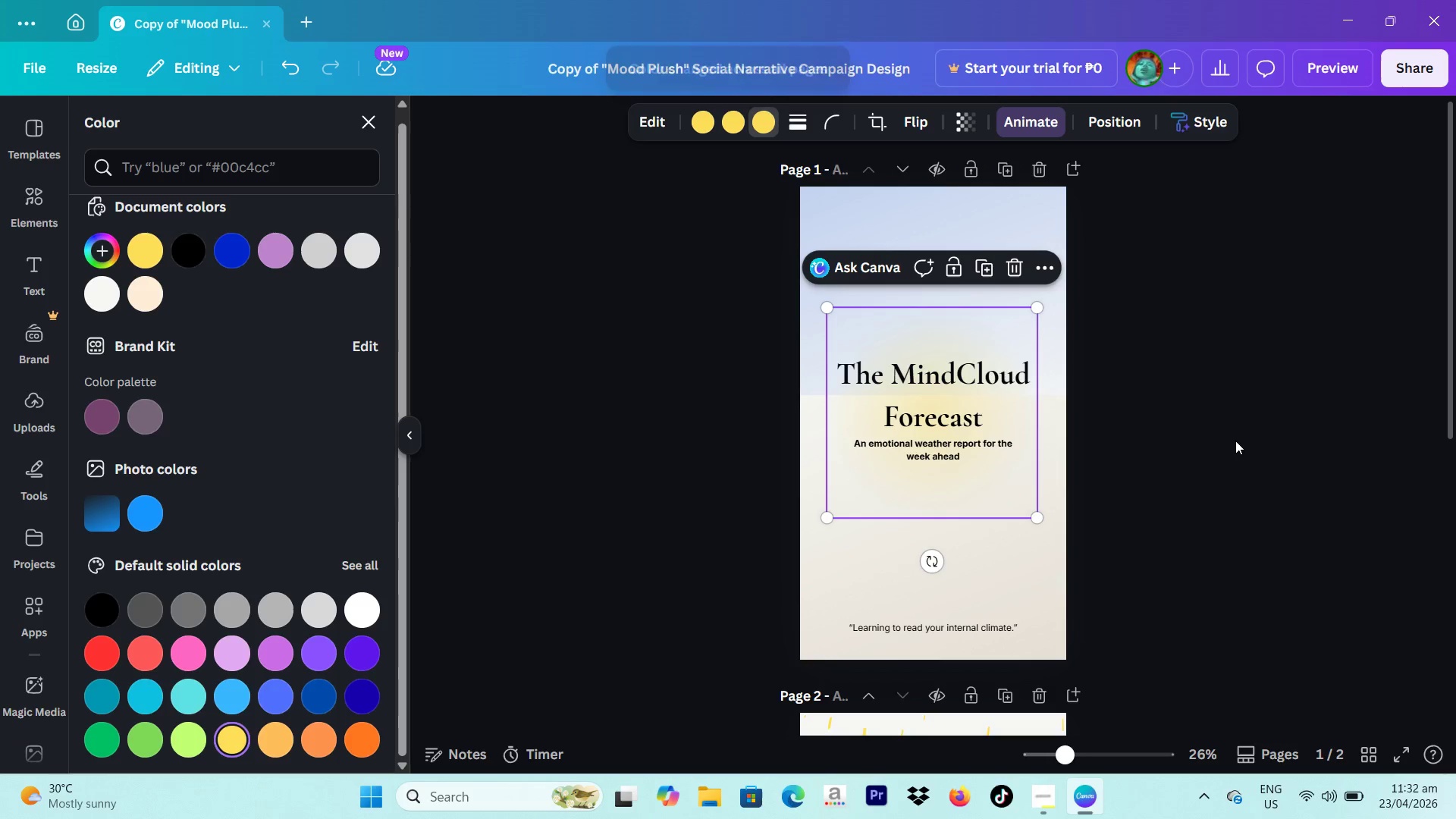 
left_click_drag(start_coordinate=[1235, 448], to_coordinate=[1236, 453])
 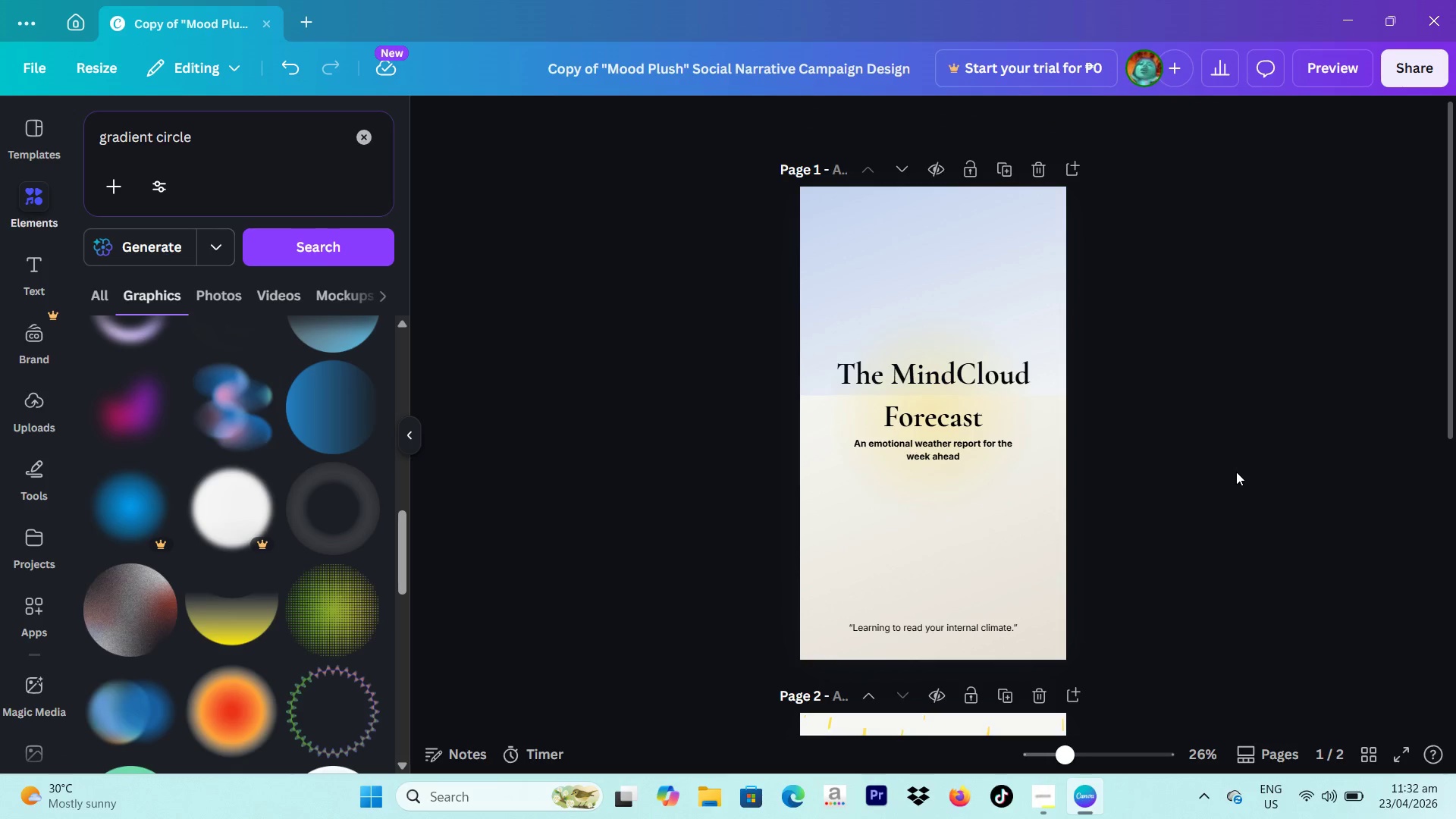 
left_click_drag(start_coordinate=[1233, 472], to_coordinate=[1222, 463])
 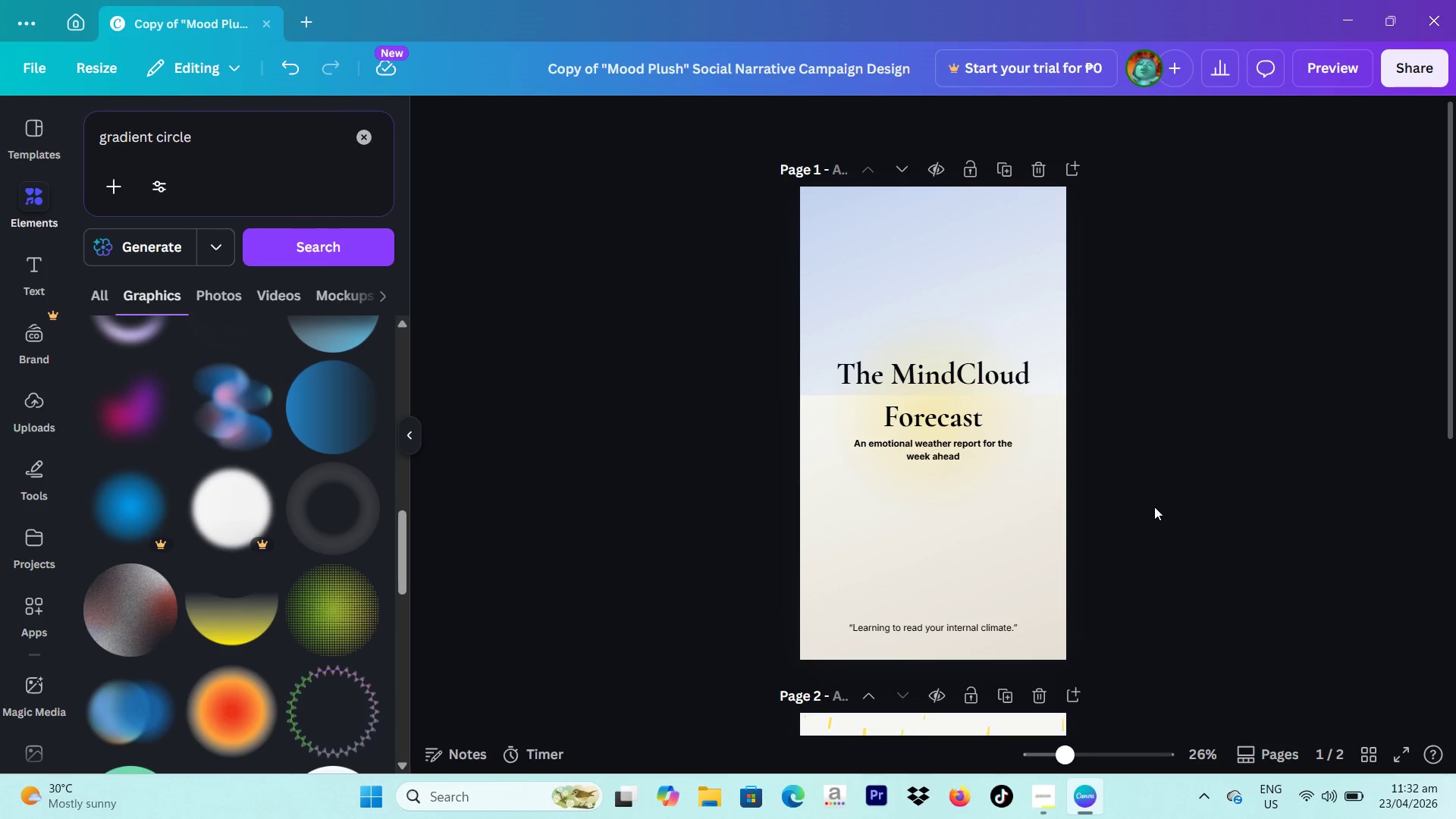 
wait(6.48)
 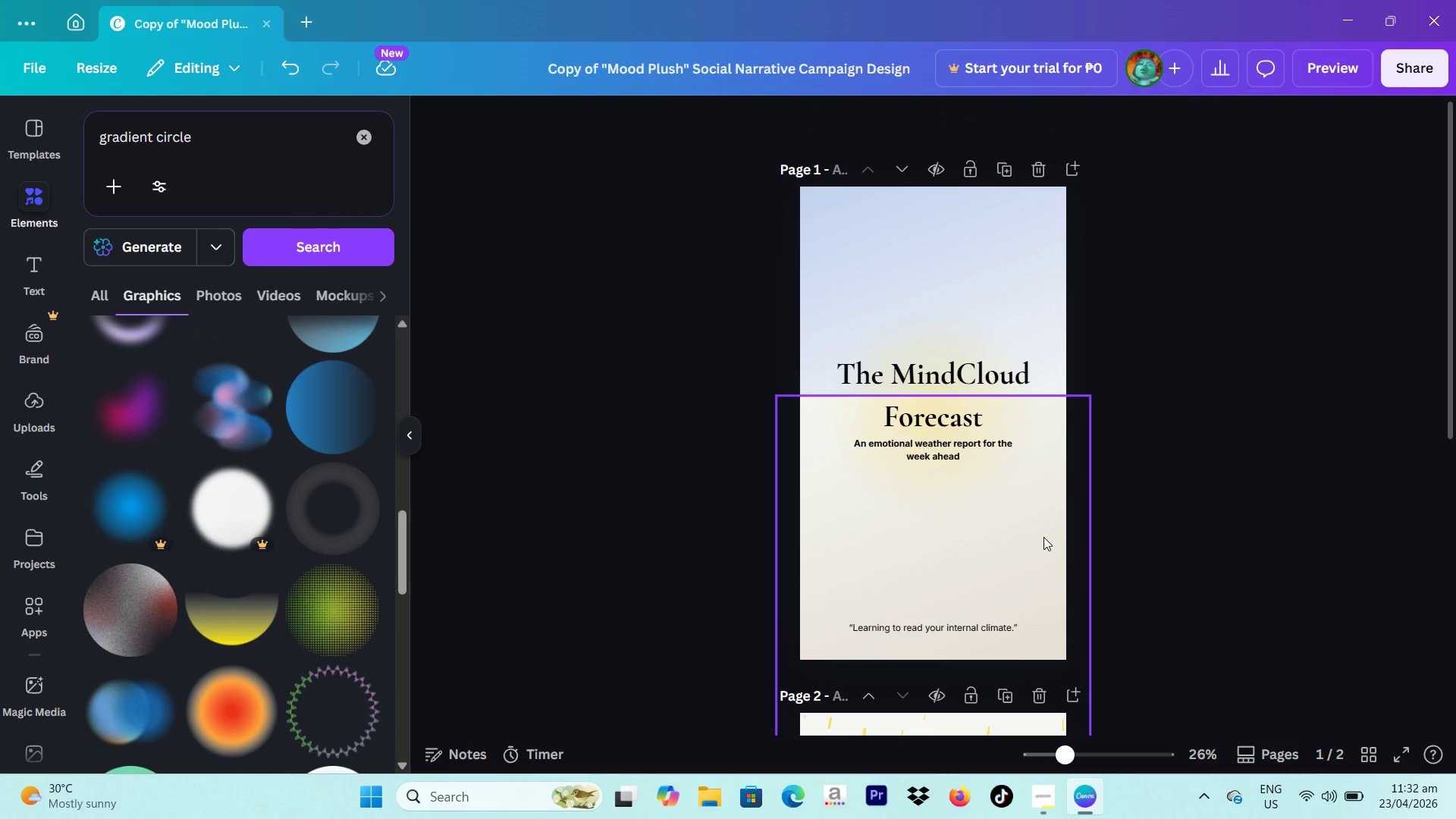 
left_click([882, 403])
 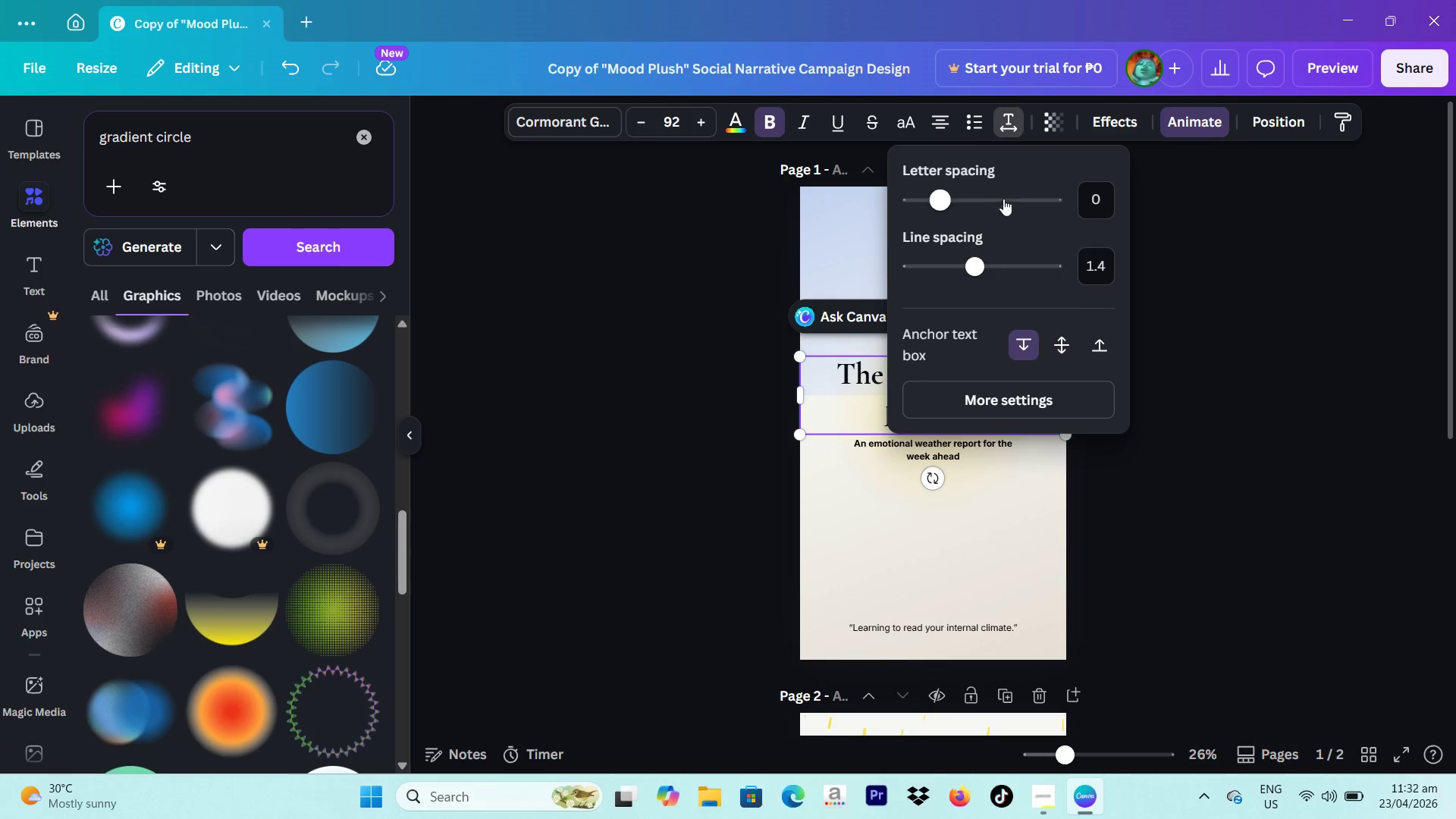 
left_click_drag(start_coordinate=[936, 197], to_coordinate=[950, 210])
 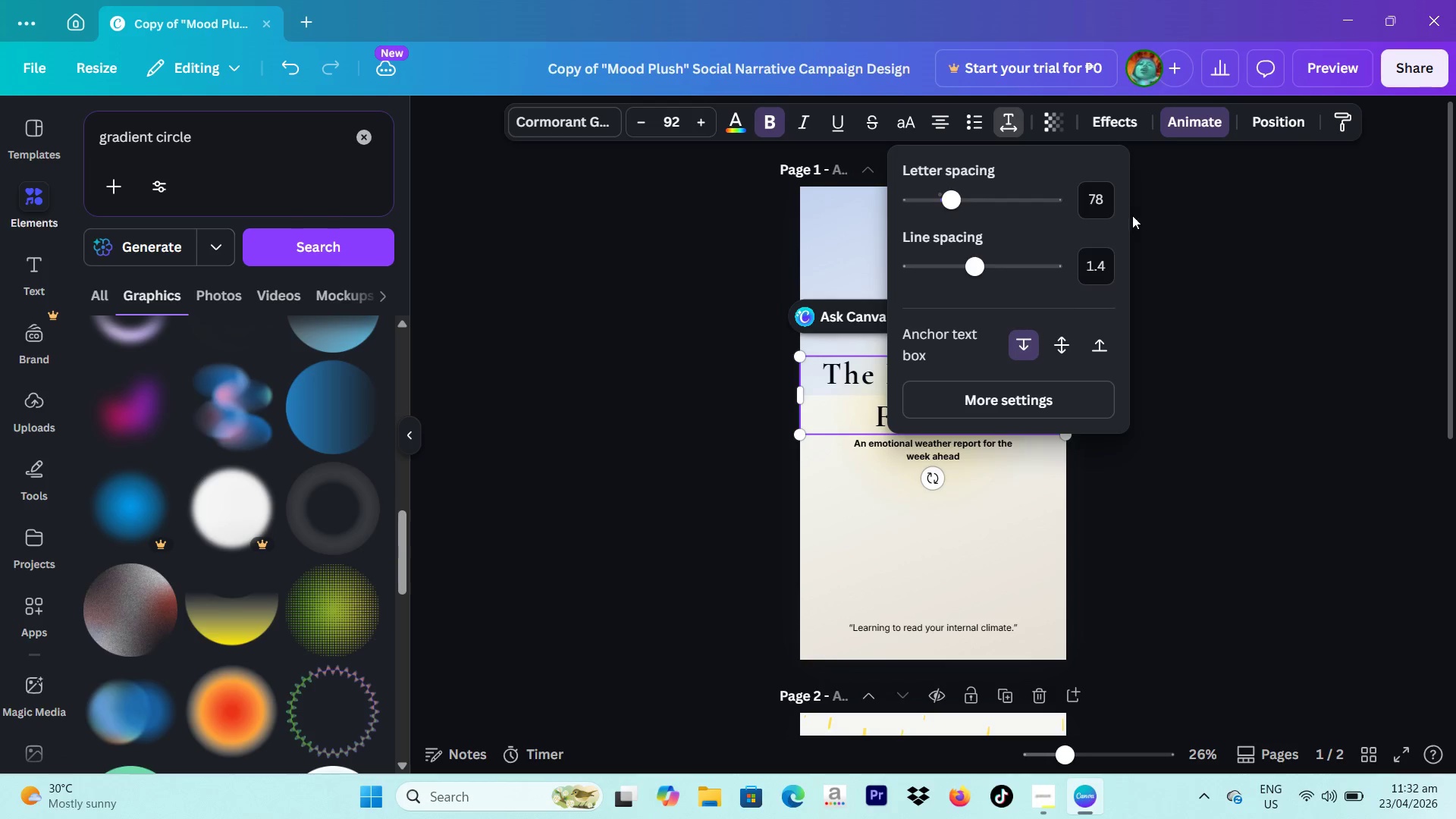 
left_click([1144, 213])
 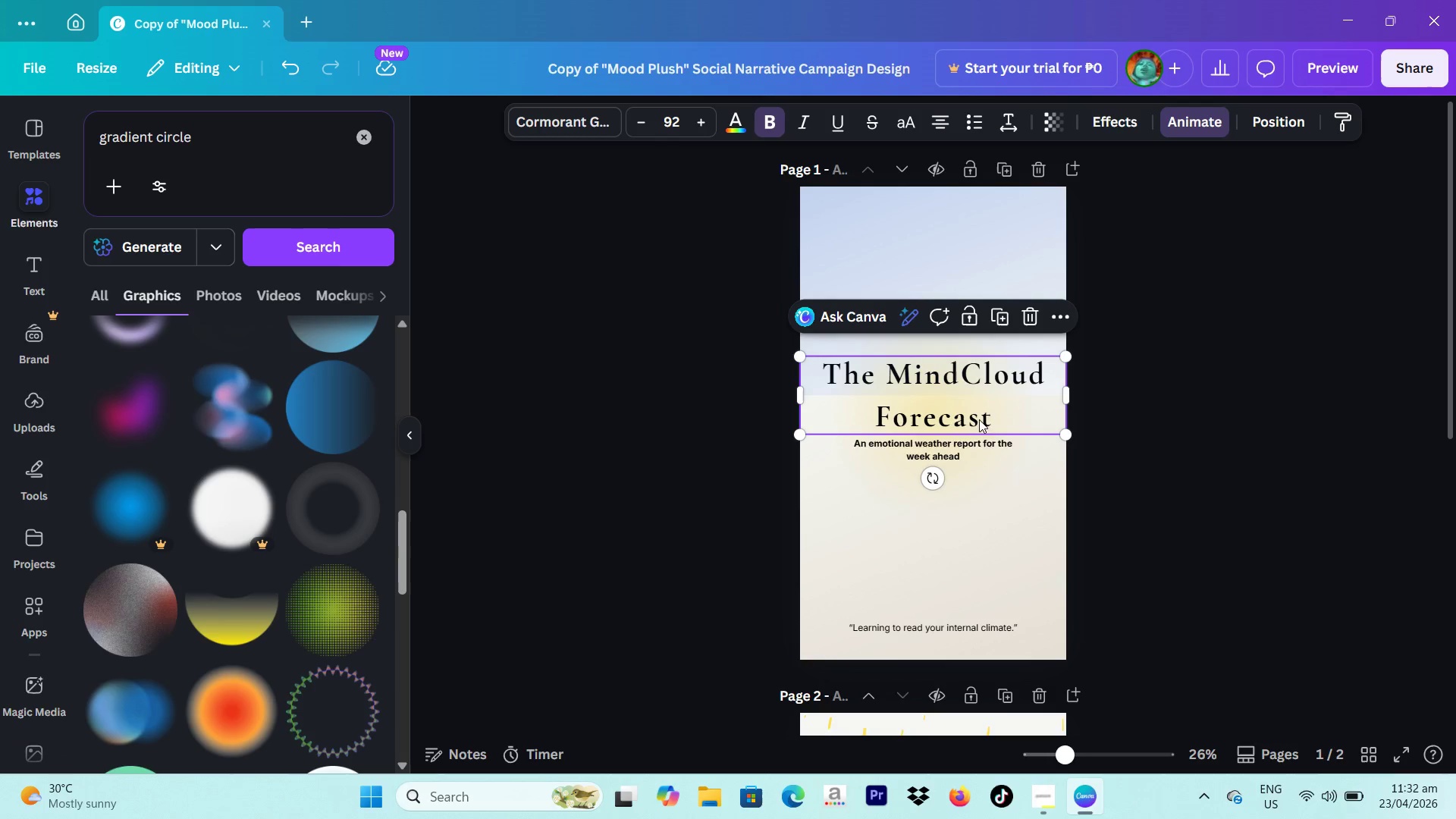 
left_click([949, 450])
 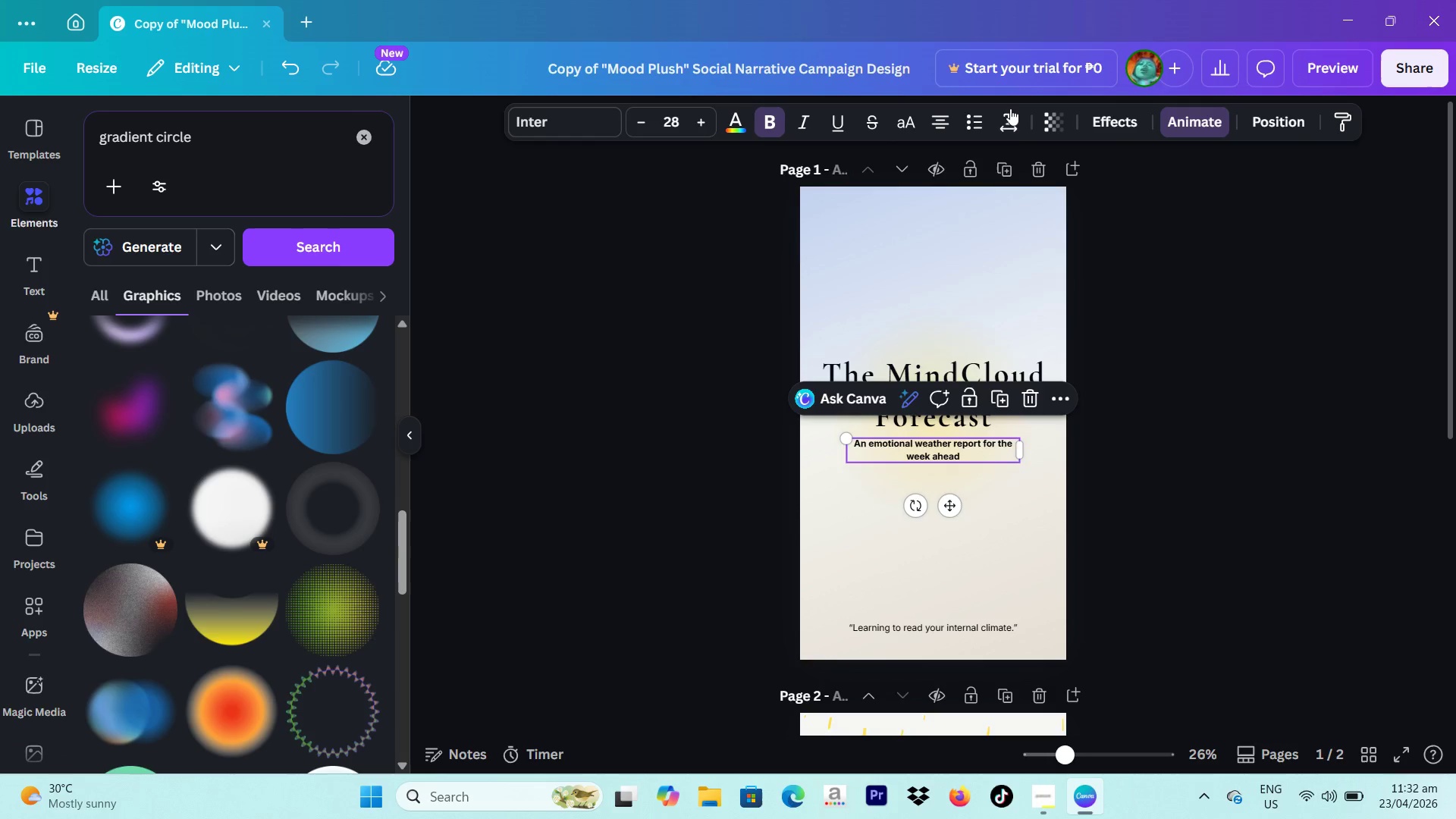 
double_click([1010, 118])
 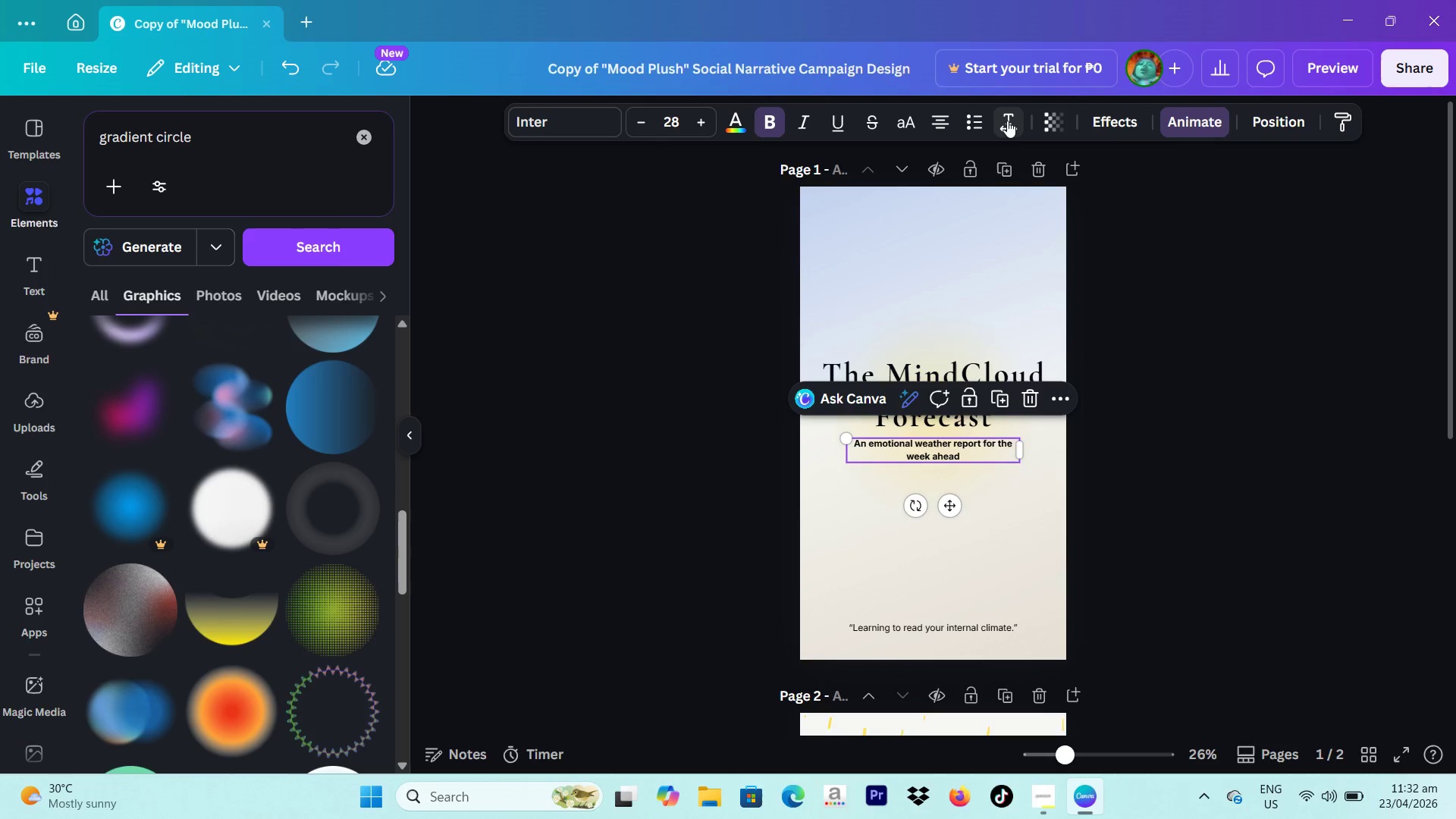 
triple_click([1006, 121])
 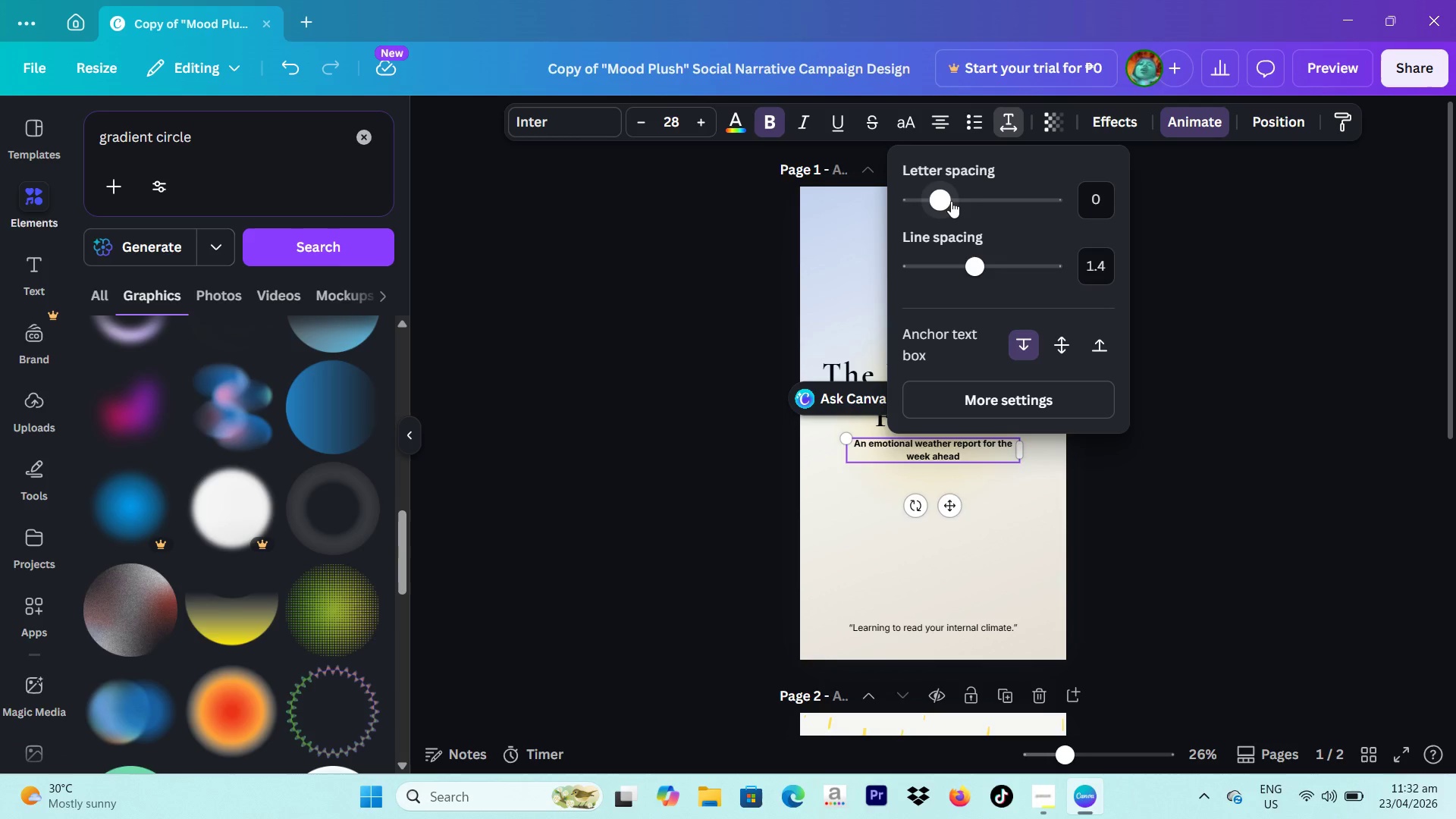 
left_click_drag(start_coordinate=[951, 201], to_coordinate=[946, 211])
 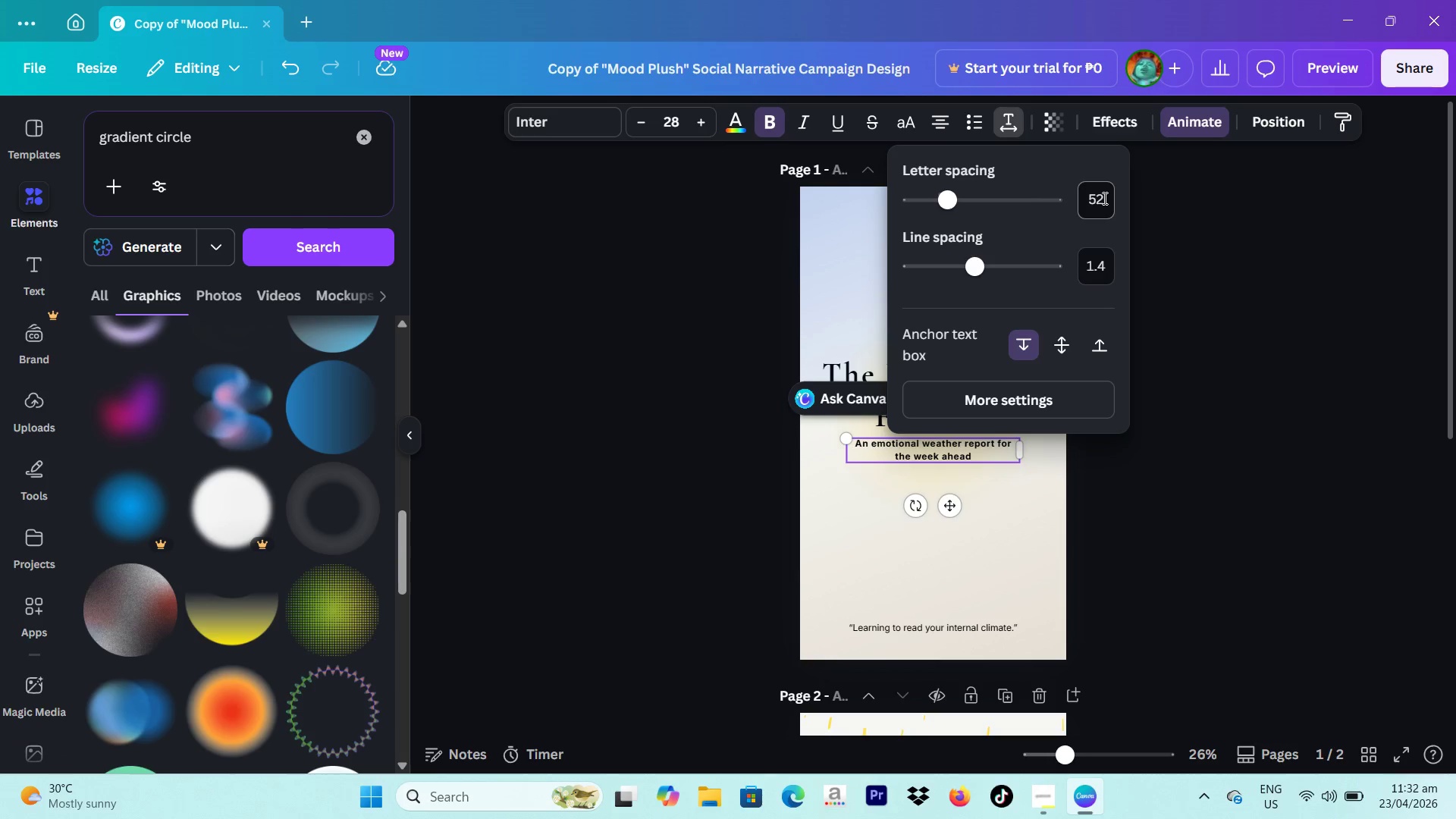 
left_click([1103, 198])
 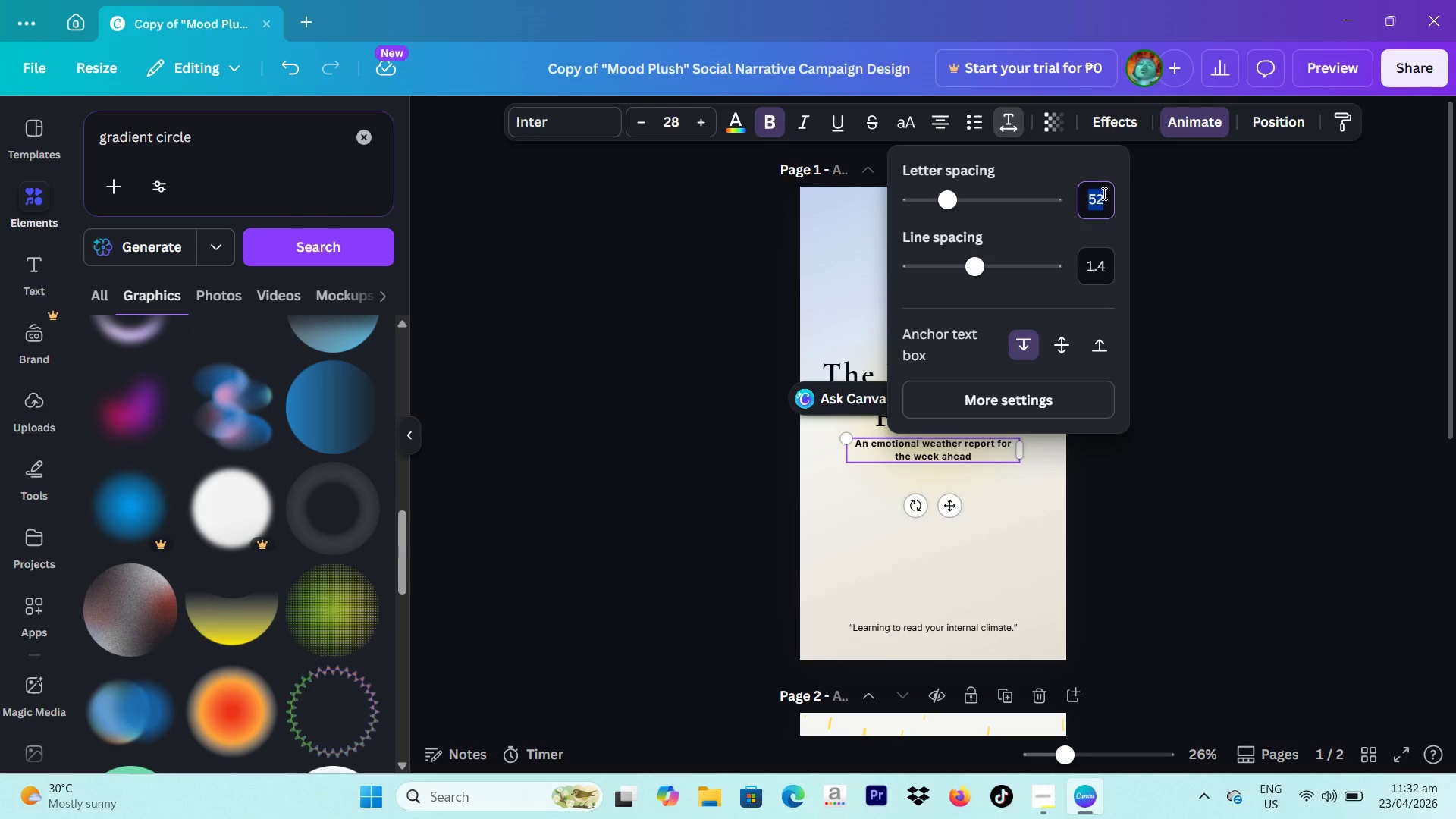 
type(80)
 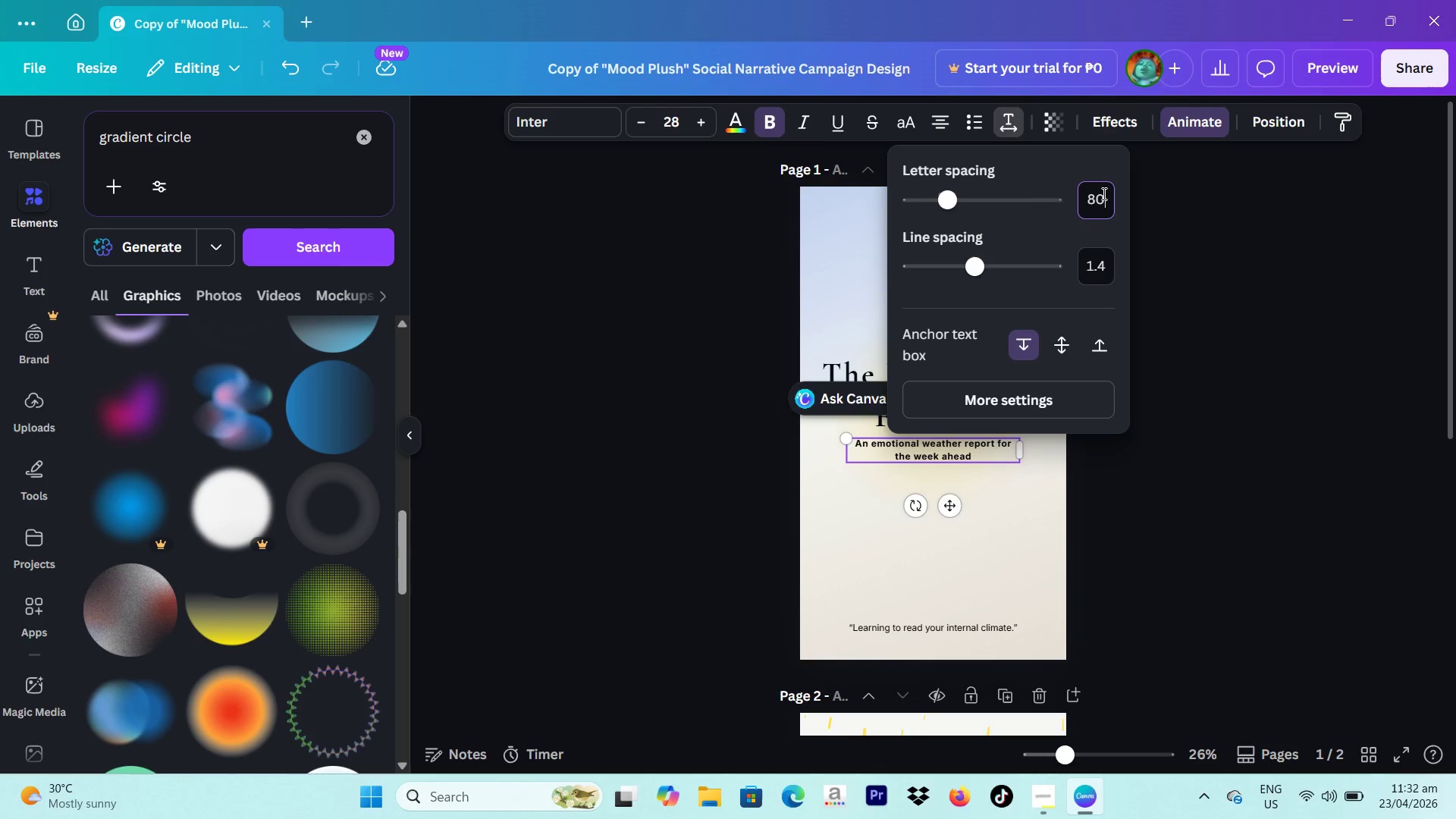 
key(Enter)
 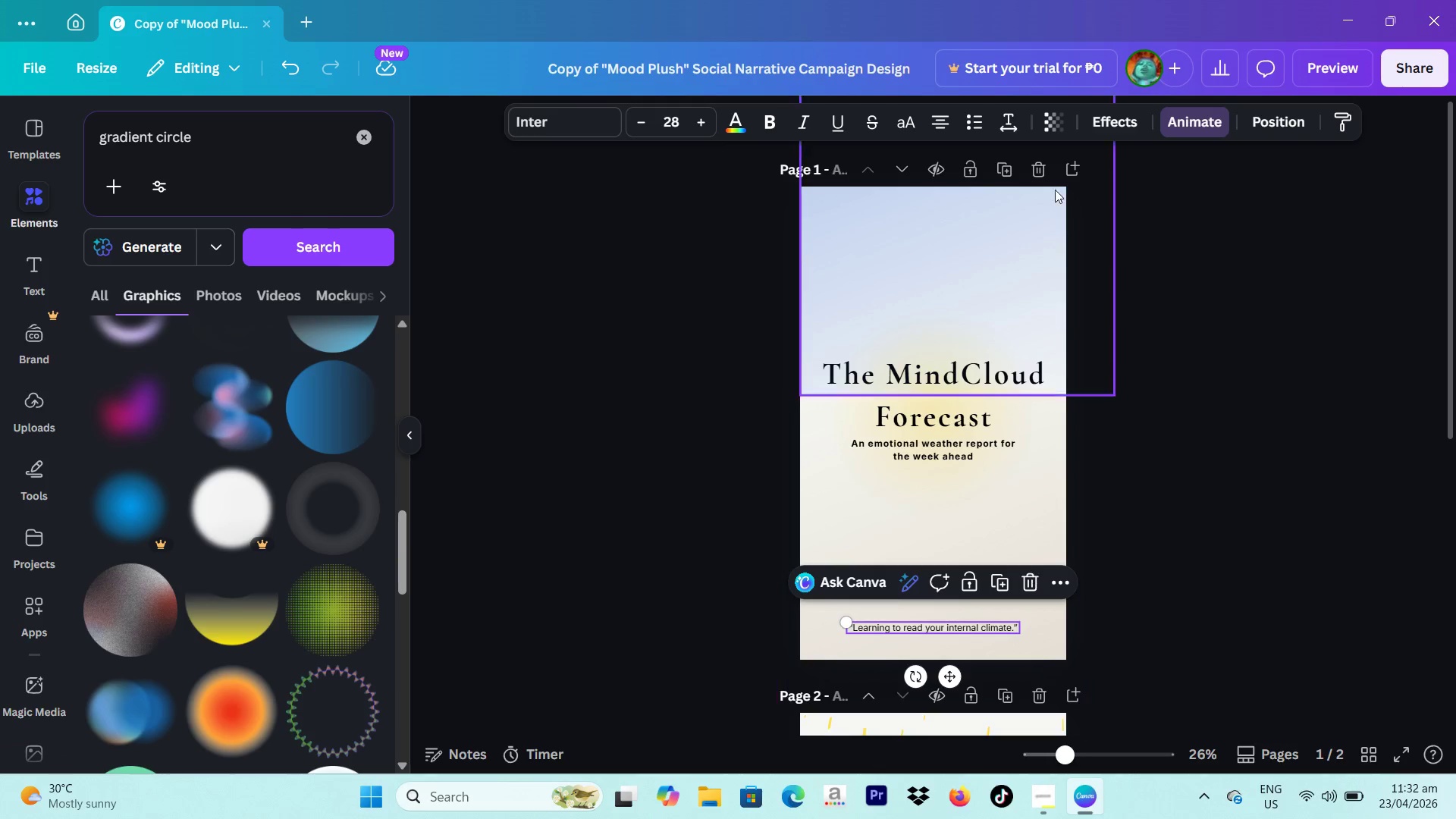 
left_click([1003, 118])
 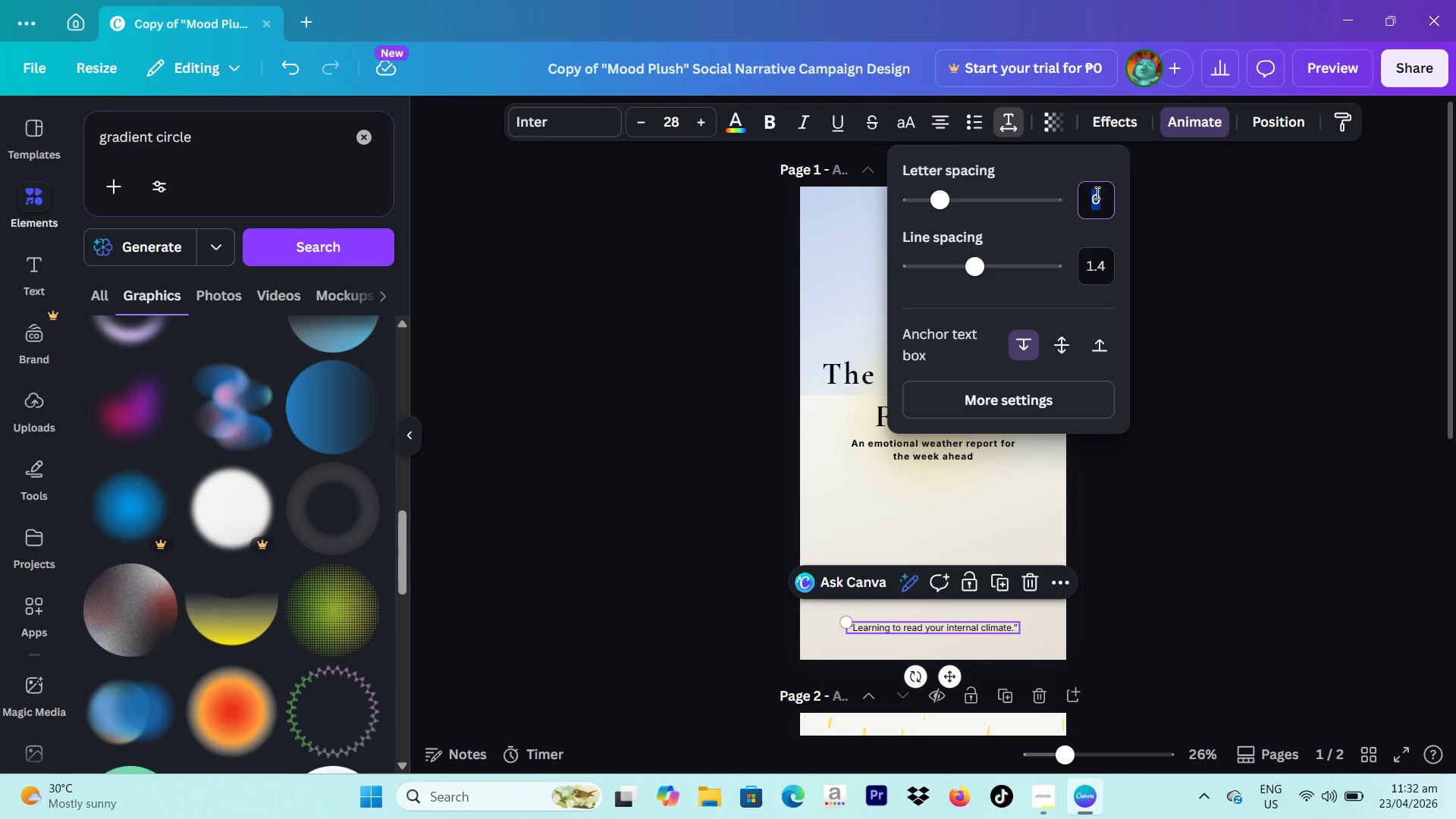 
type(80)
 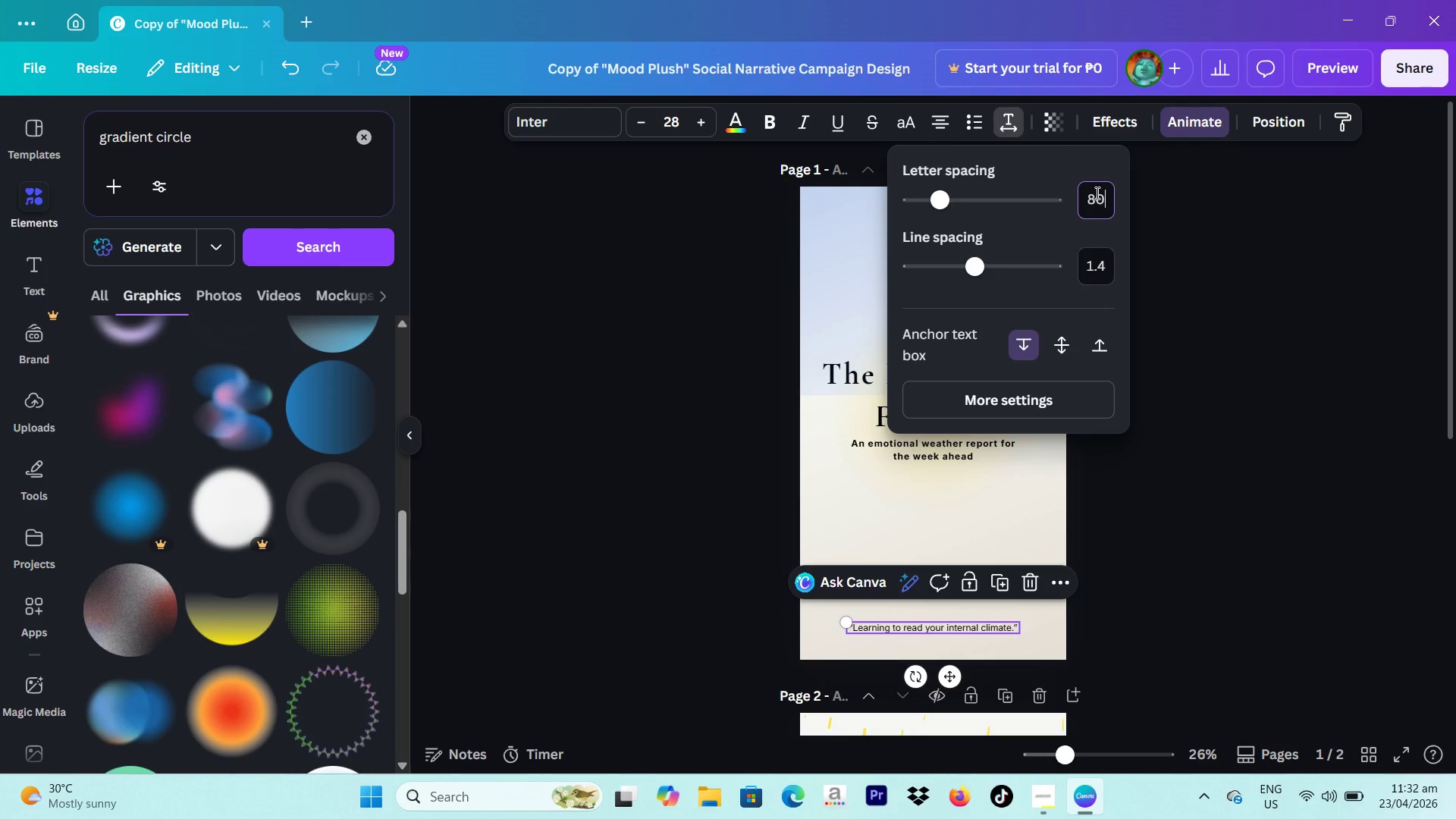 
key(Enter)
 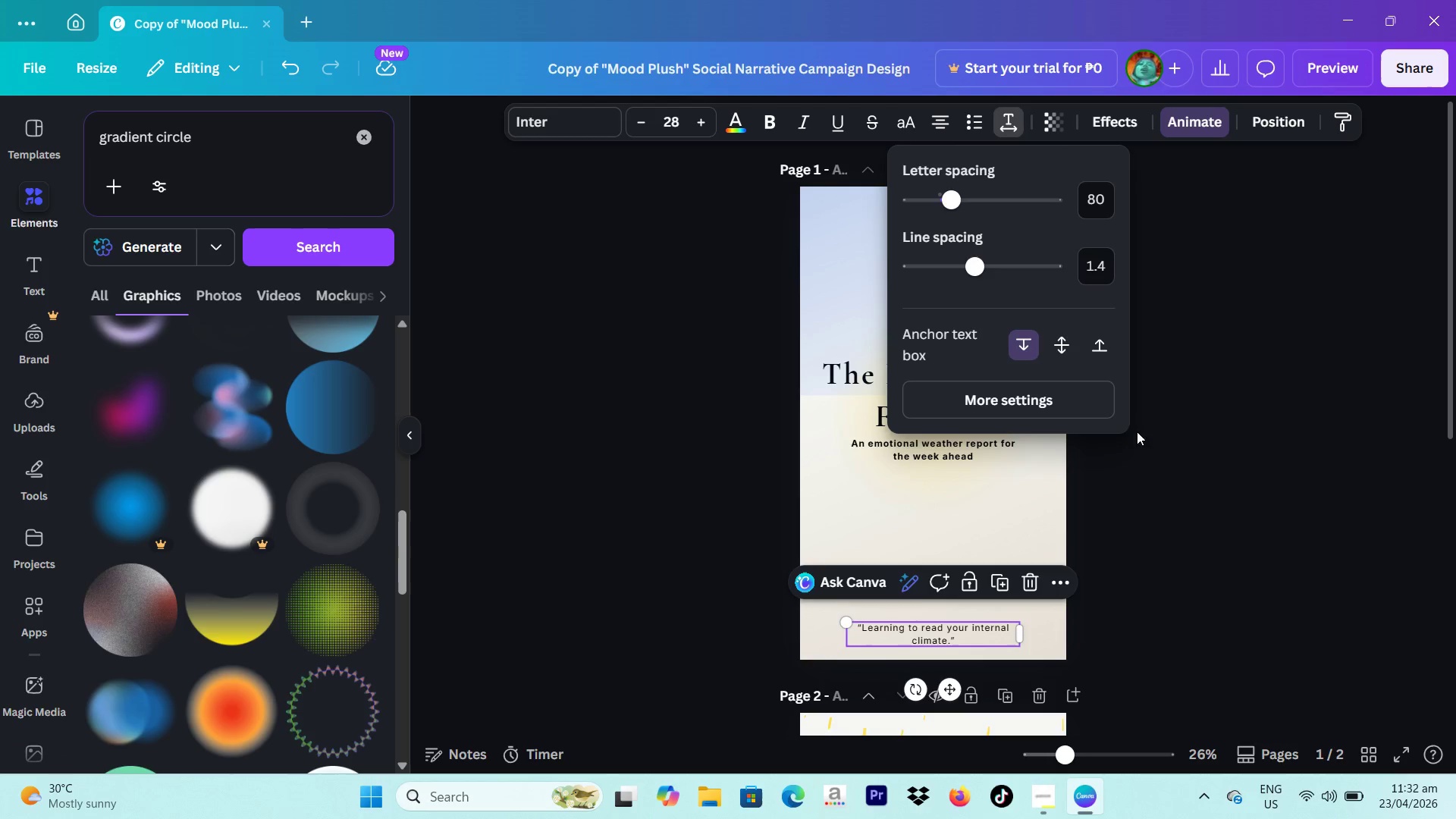 
left_click_drag(start_coordinate=[1112, 523], to_coordinate=[1112, 513])
 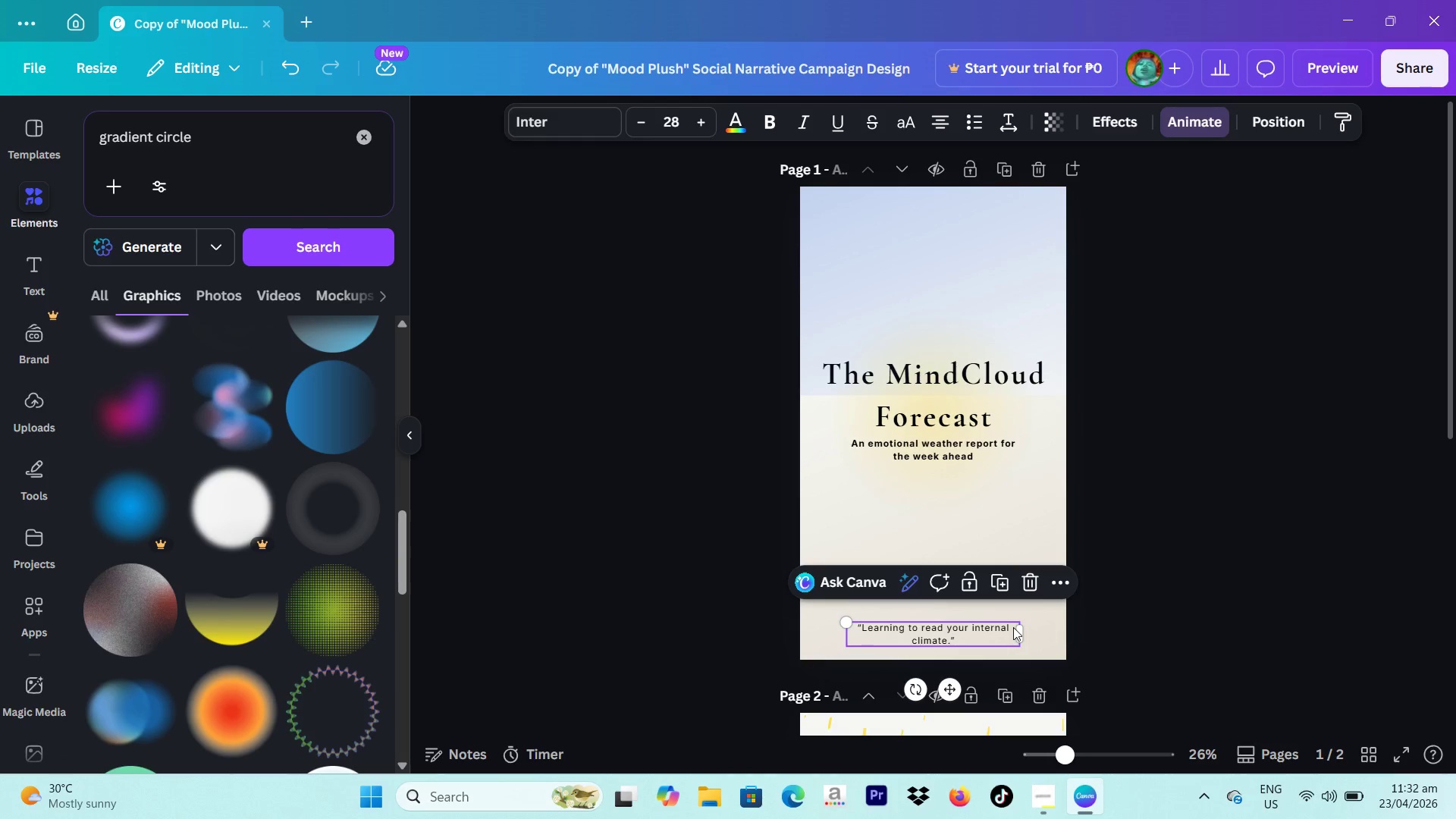 
left_click_drag(start_coordinate=[1021, 631], to_coordinate=[1061, 634])
 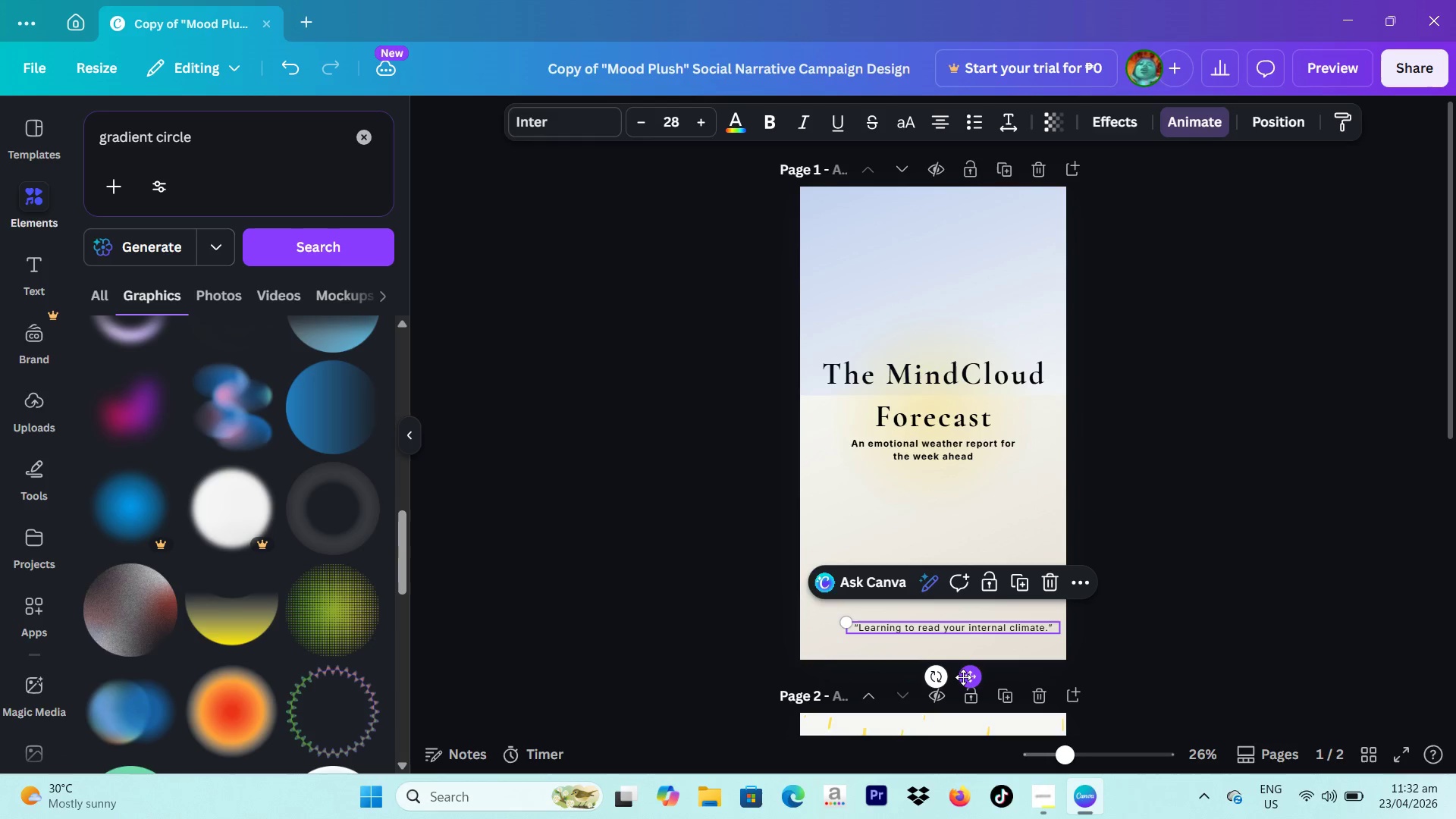 
left_click_drag(start_coordinate=[969, 675], to_coordinate=[952, 671])
 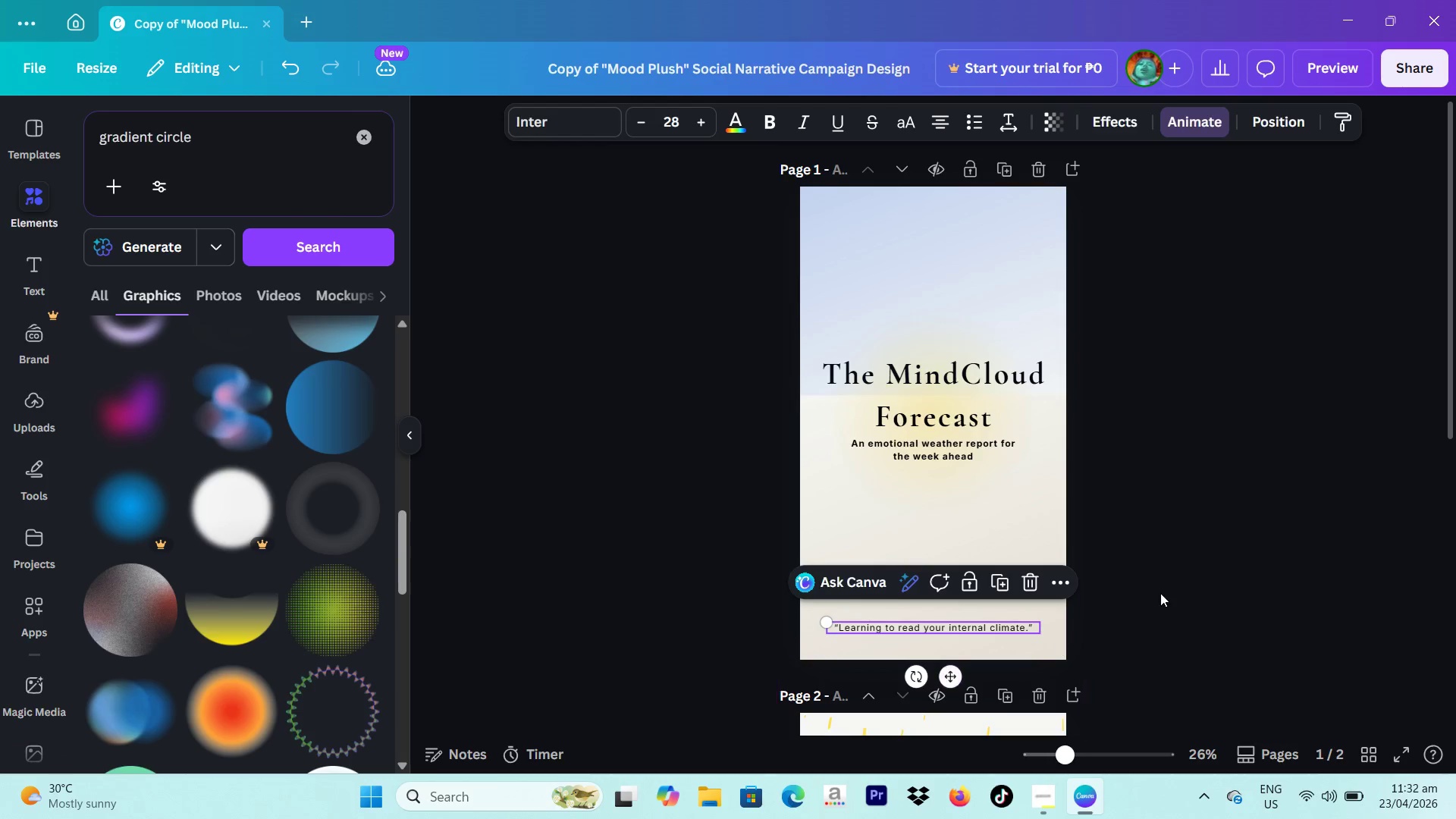 
left_click([1160, 593])
 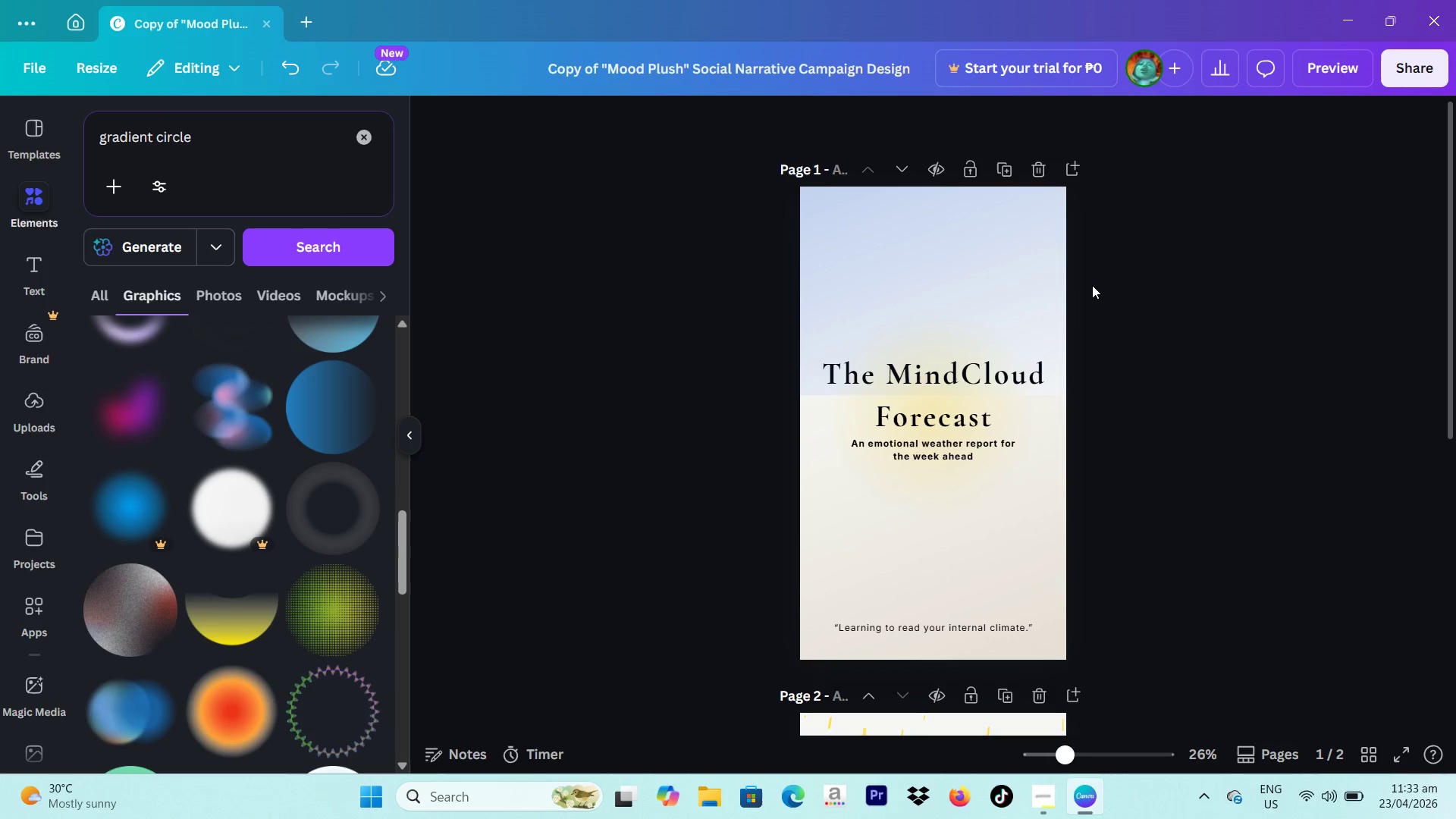 
wait(24.2)
 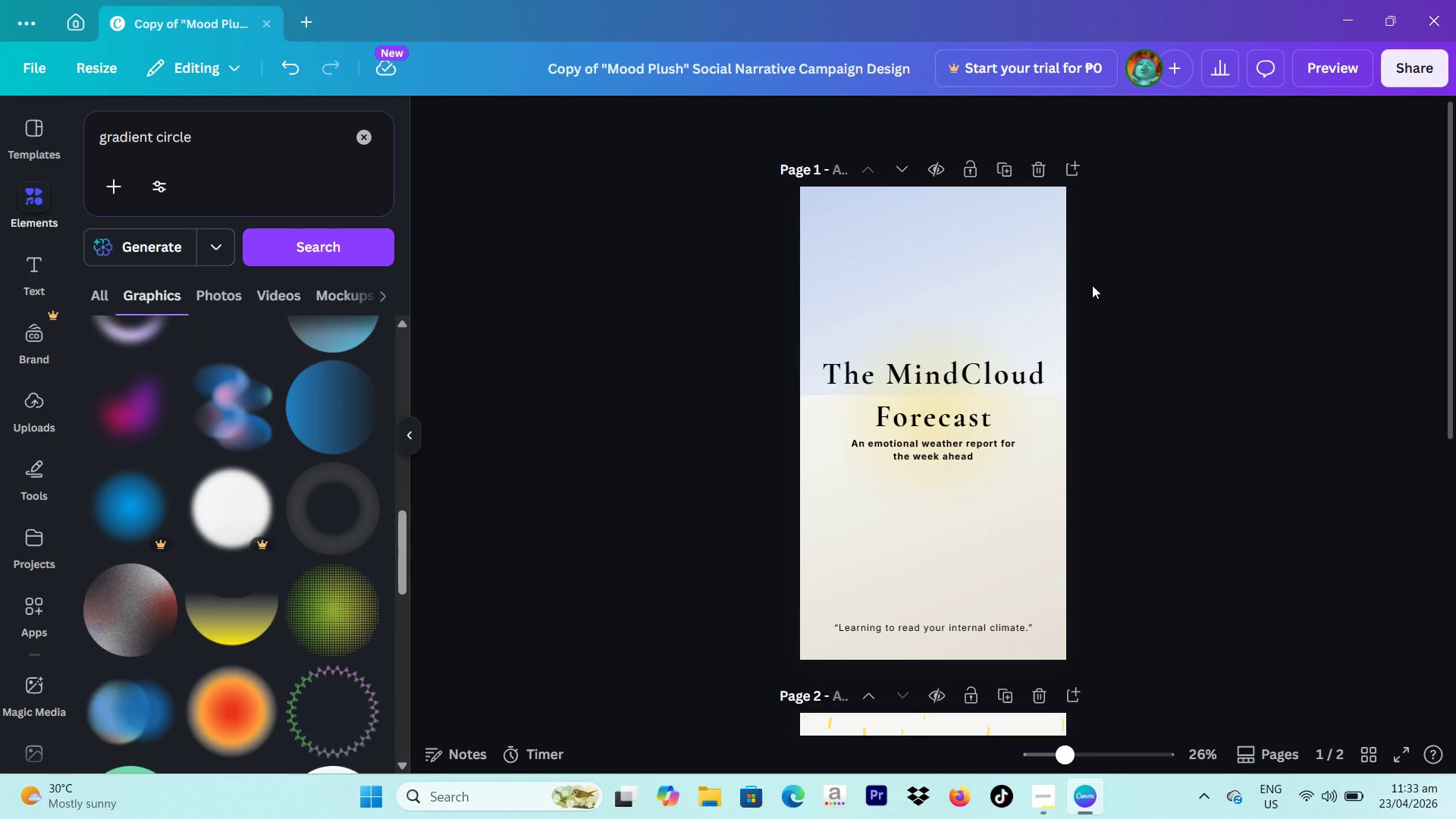 
left_click([939, 380])
 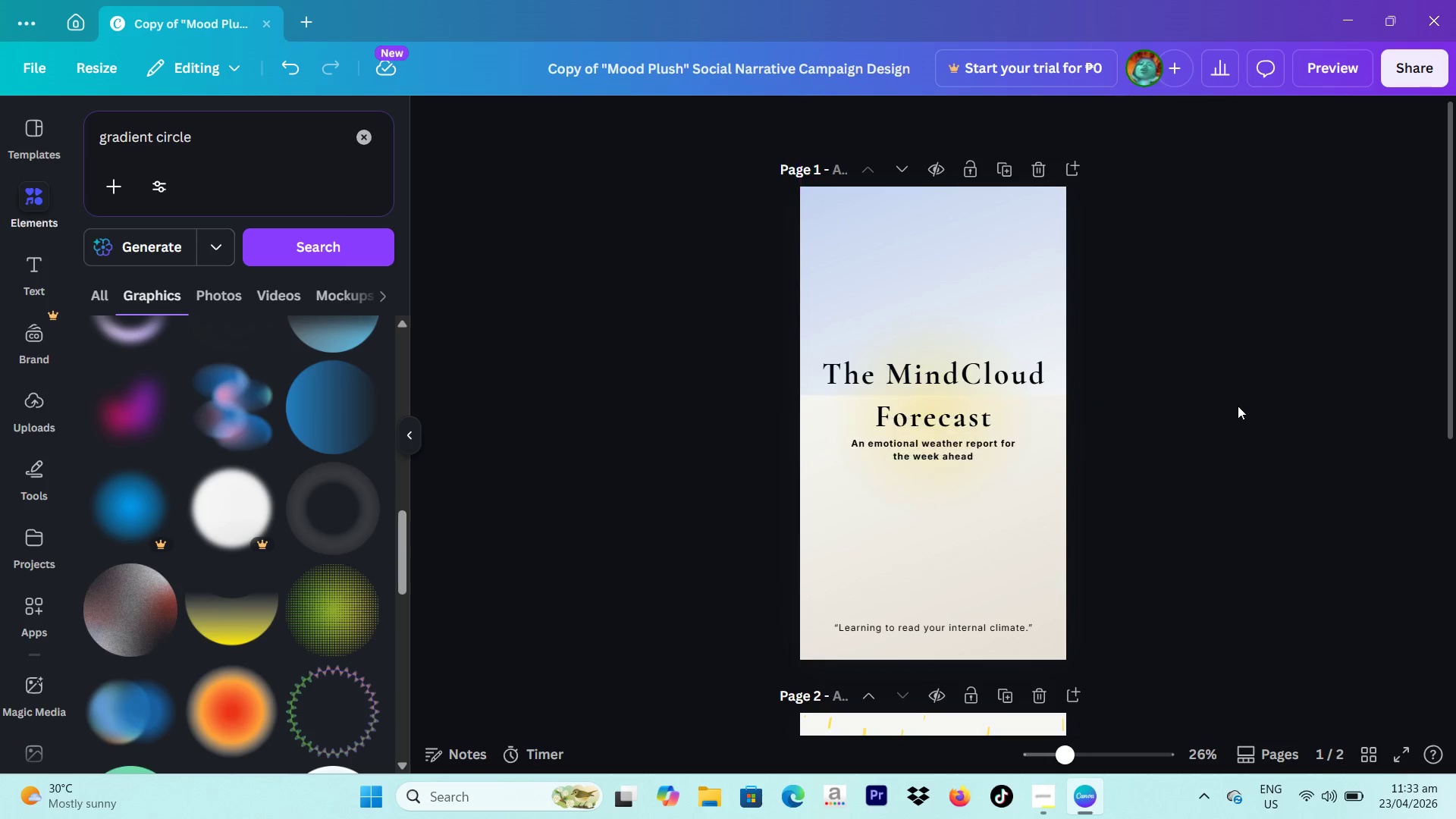 
left_click([918, 430])
 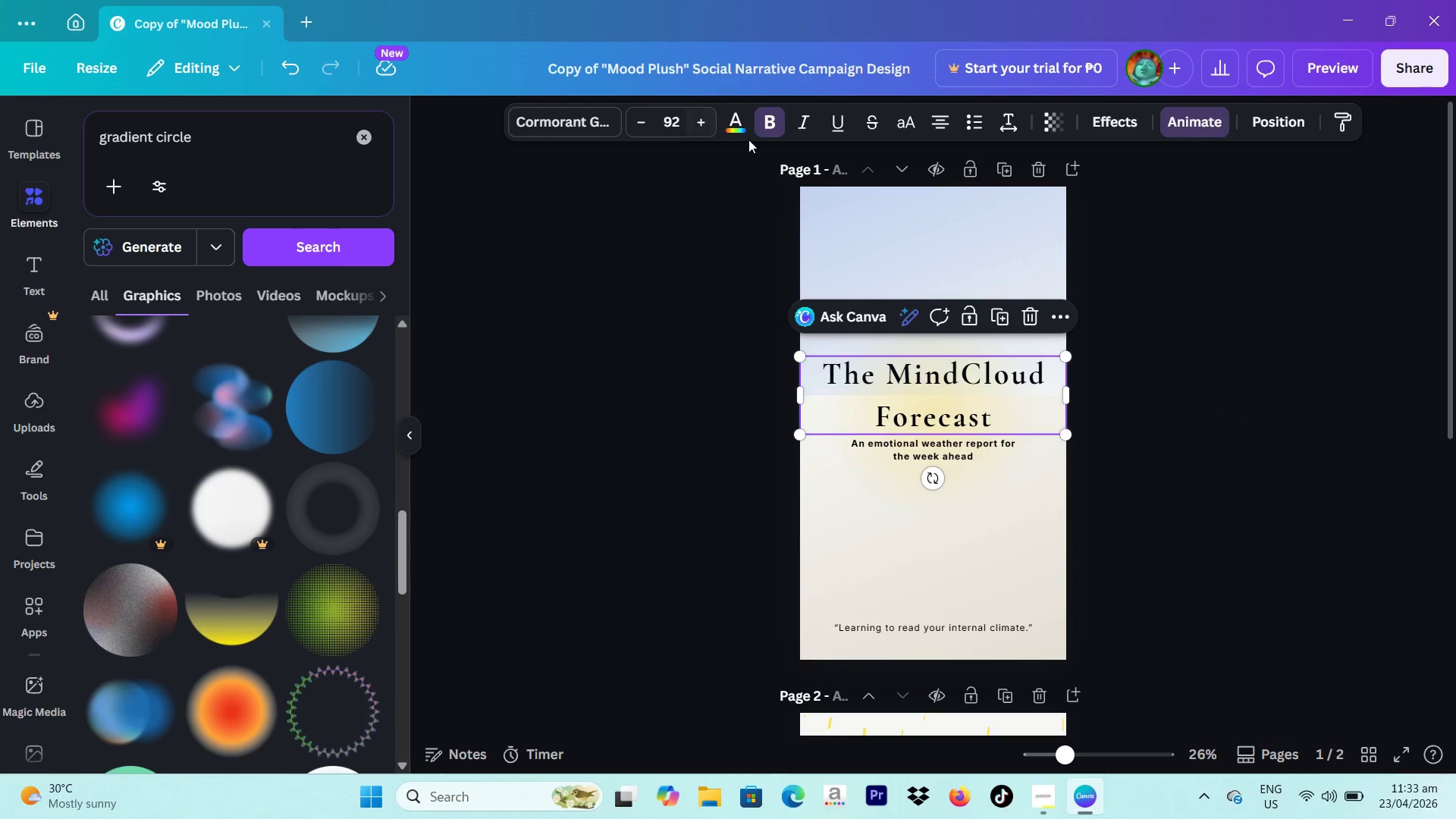 
left_click([742, 132])
 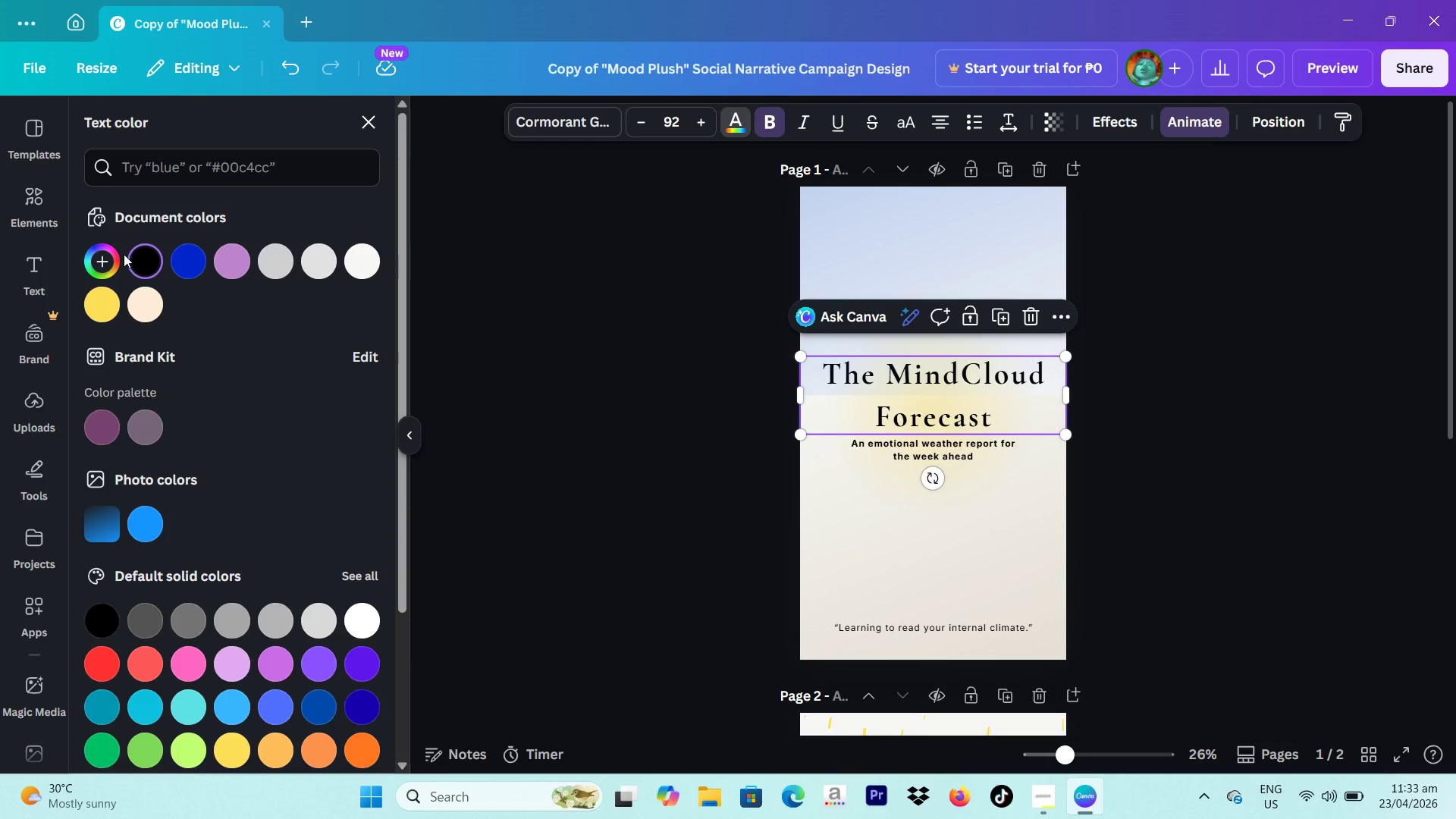 
left_click([110, 257])
 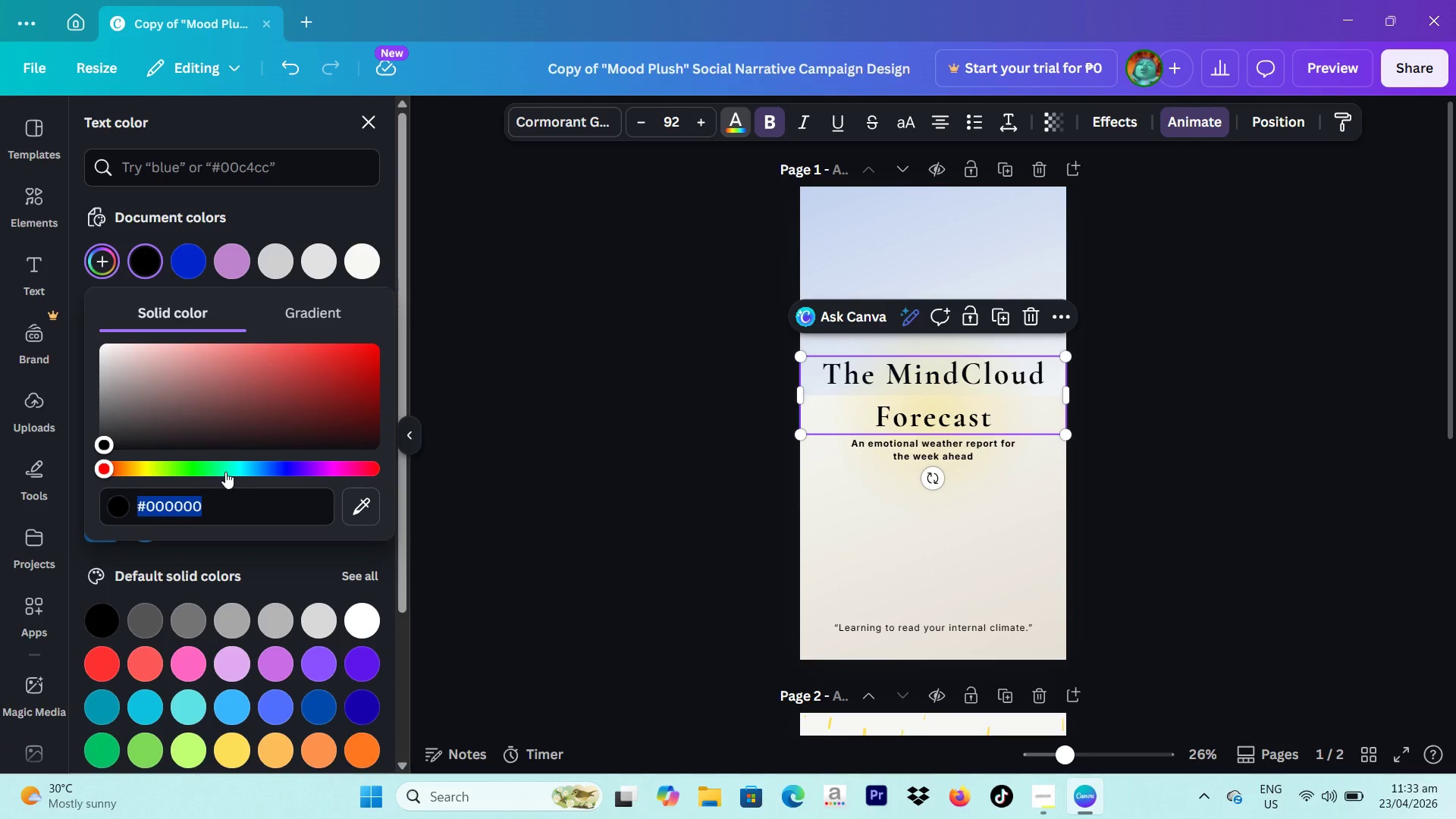 
type(1c1c1c1c)
 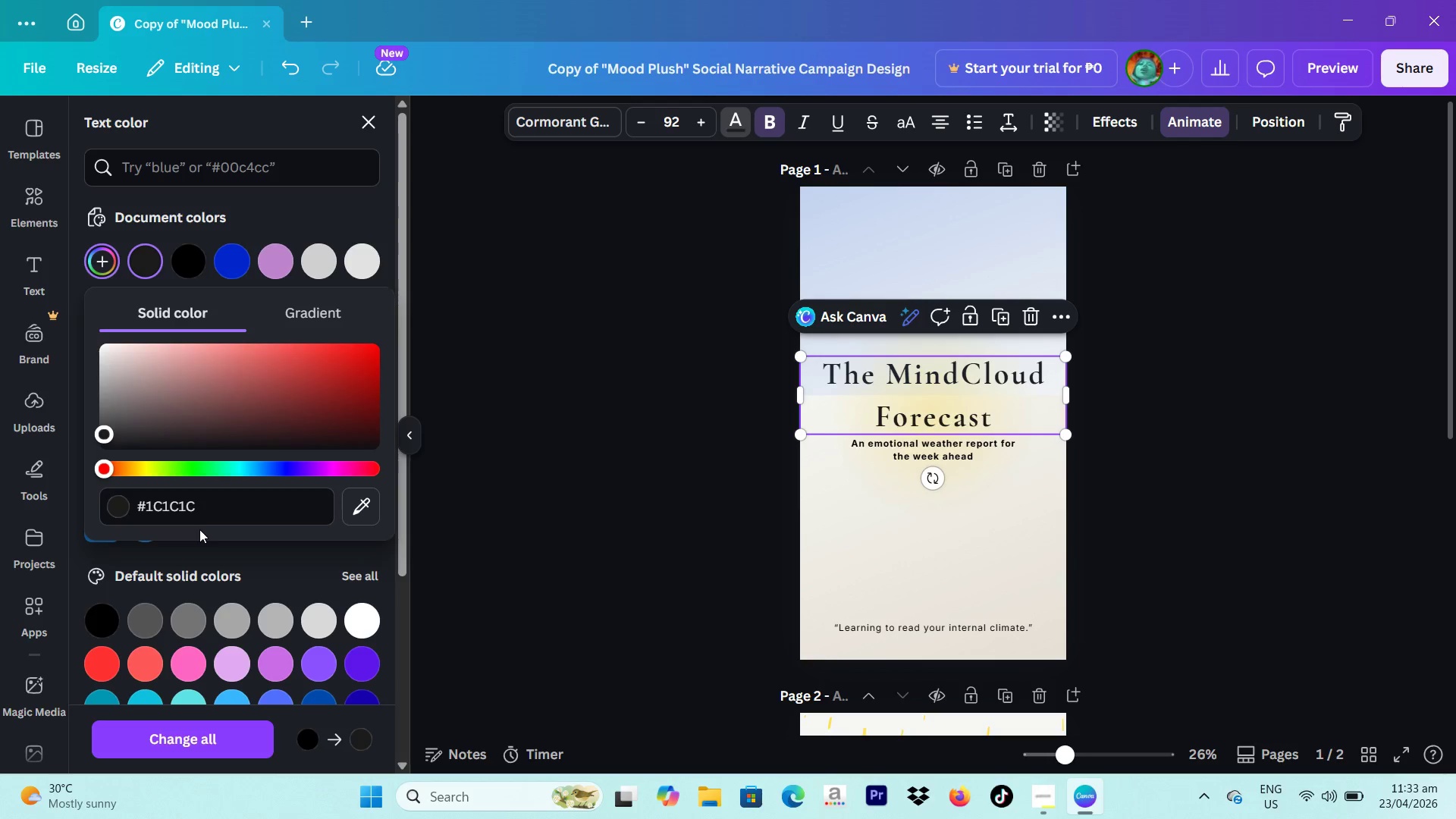 
wait(8.77)
 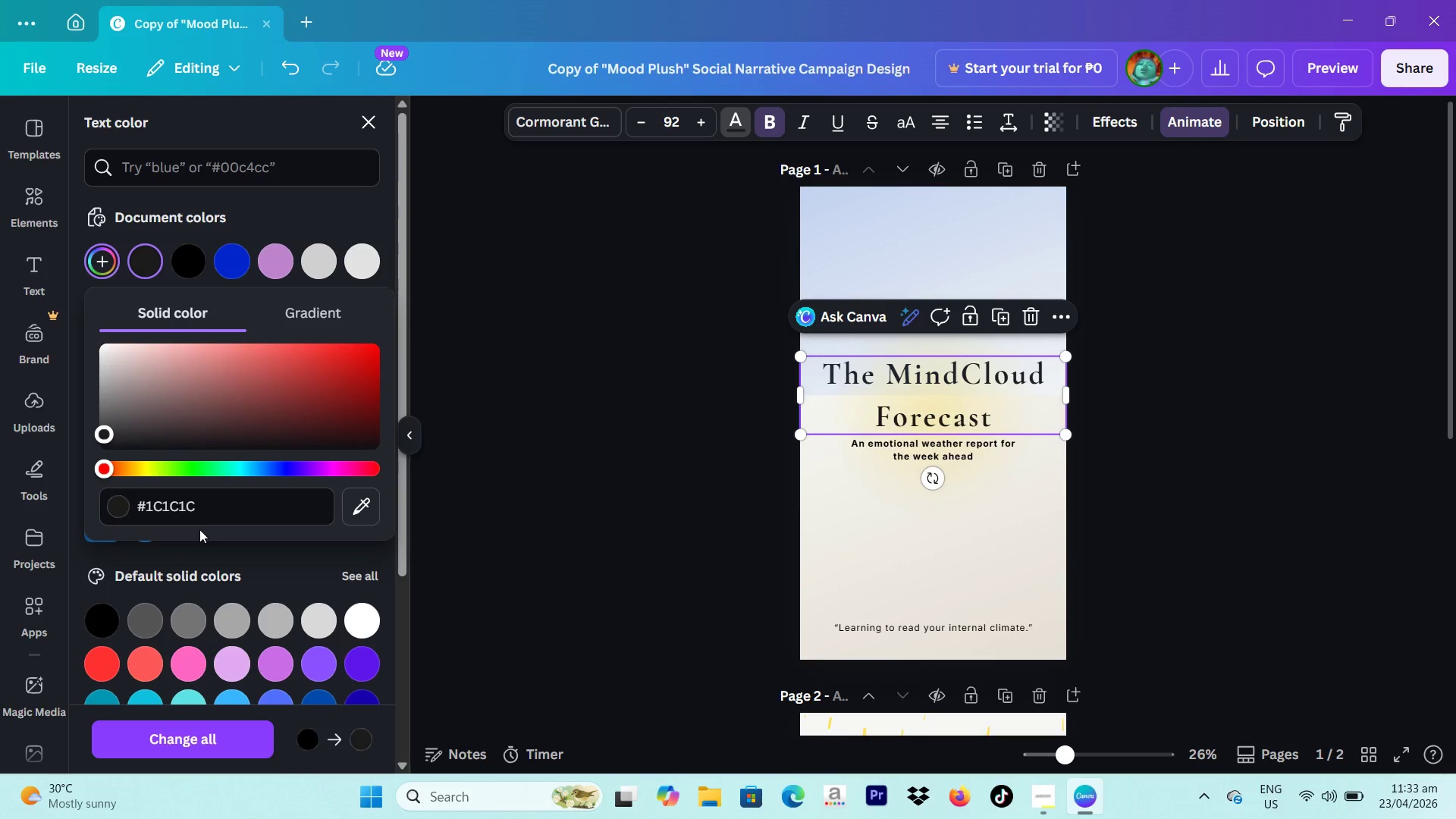 
left_click([741, 116])
 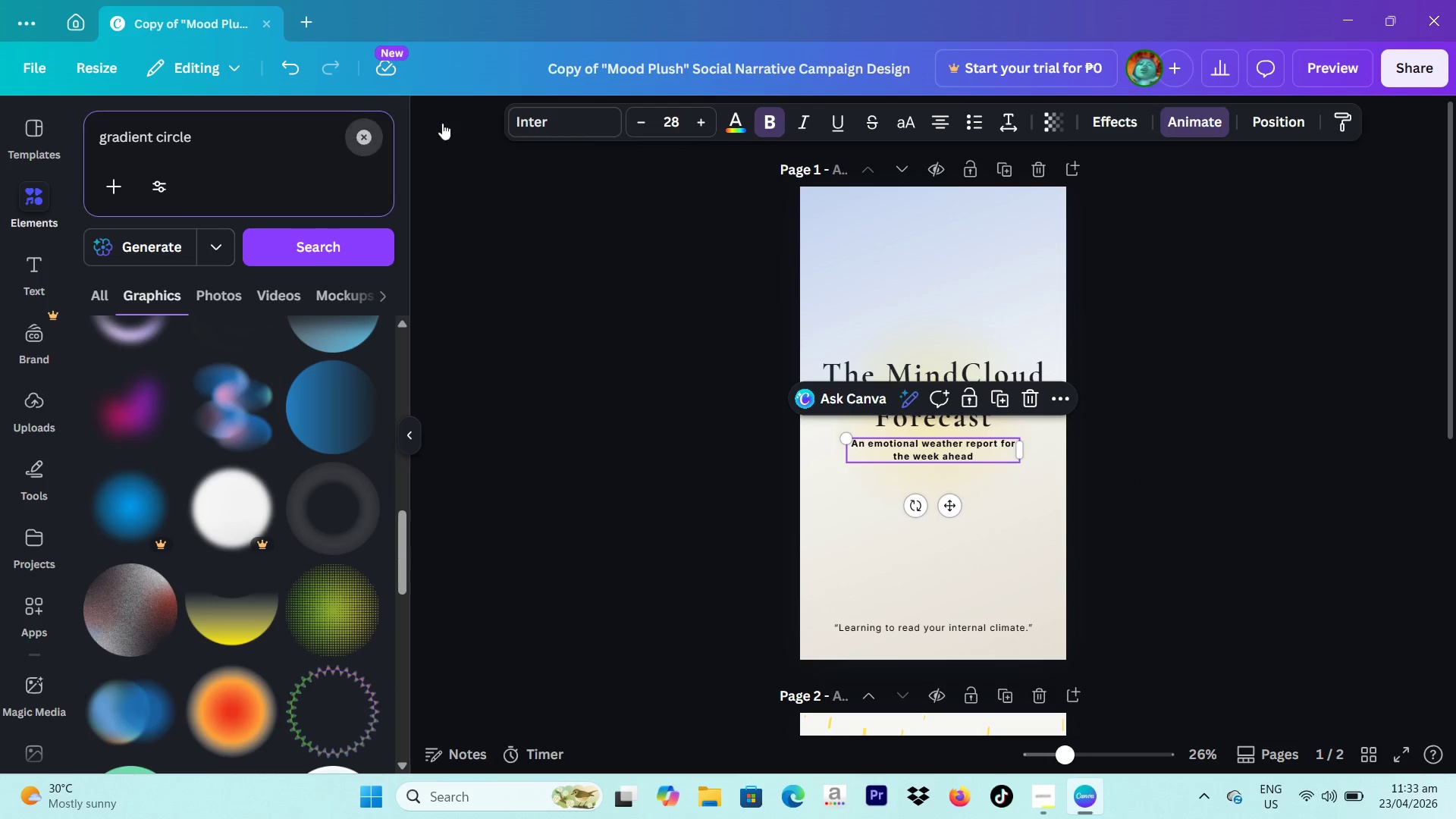 
left_click([731, 118])
 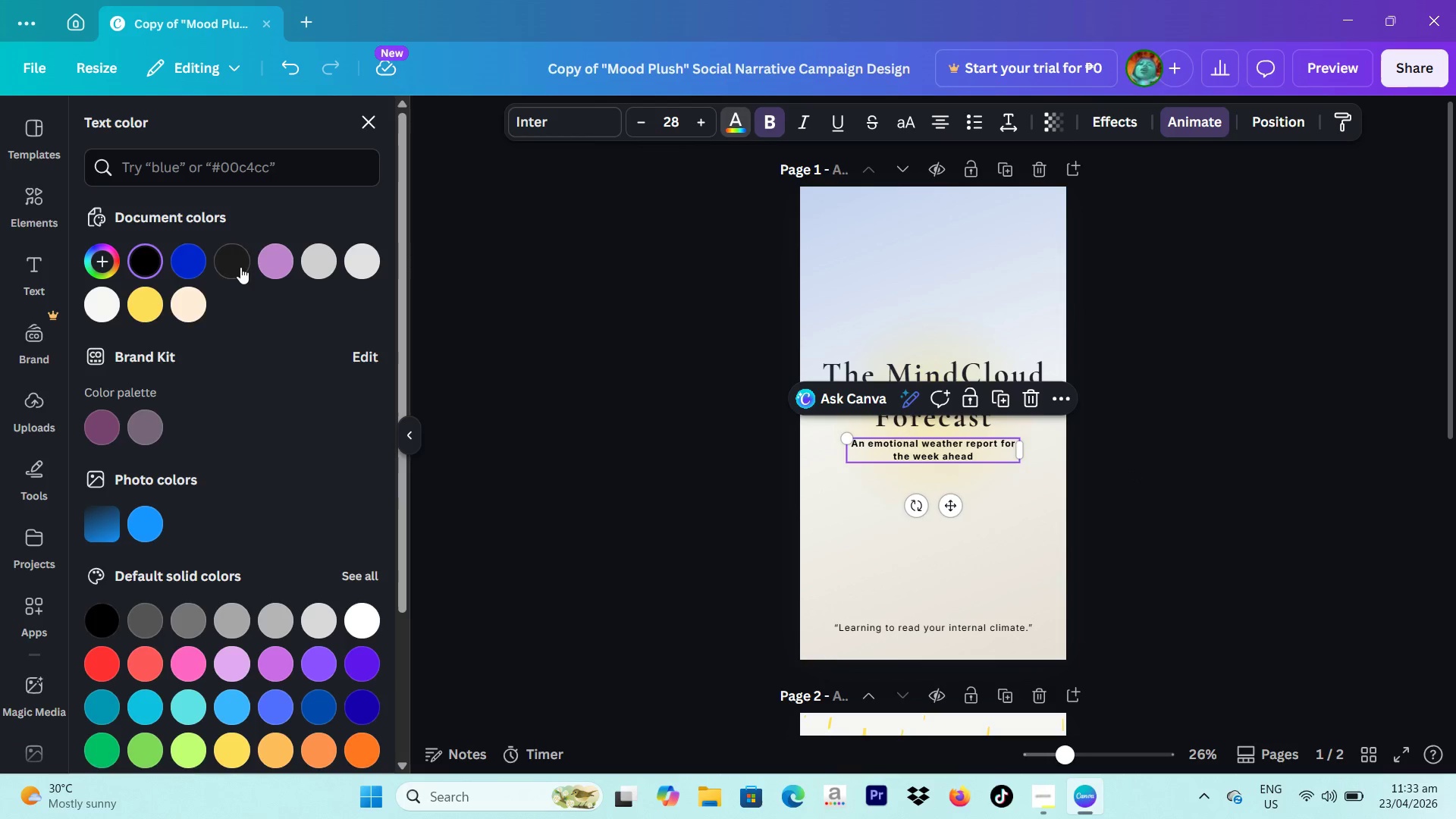 
left_click([240, 267])
 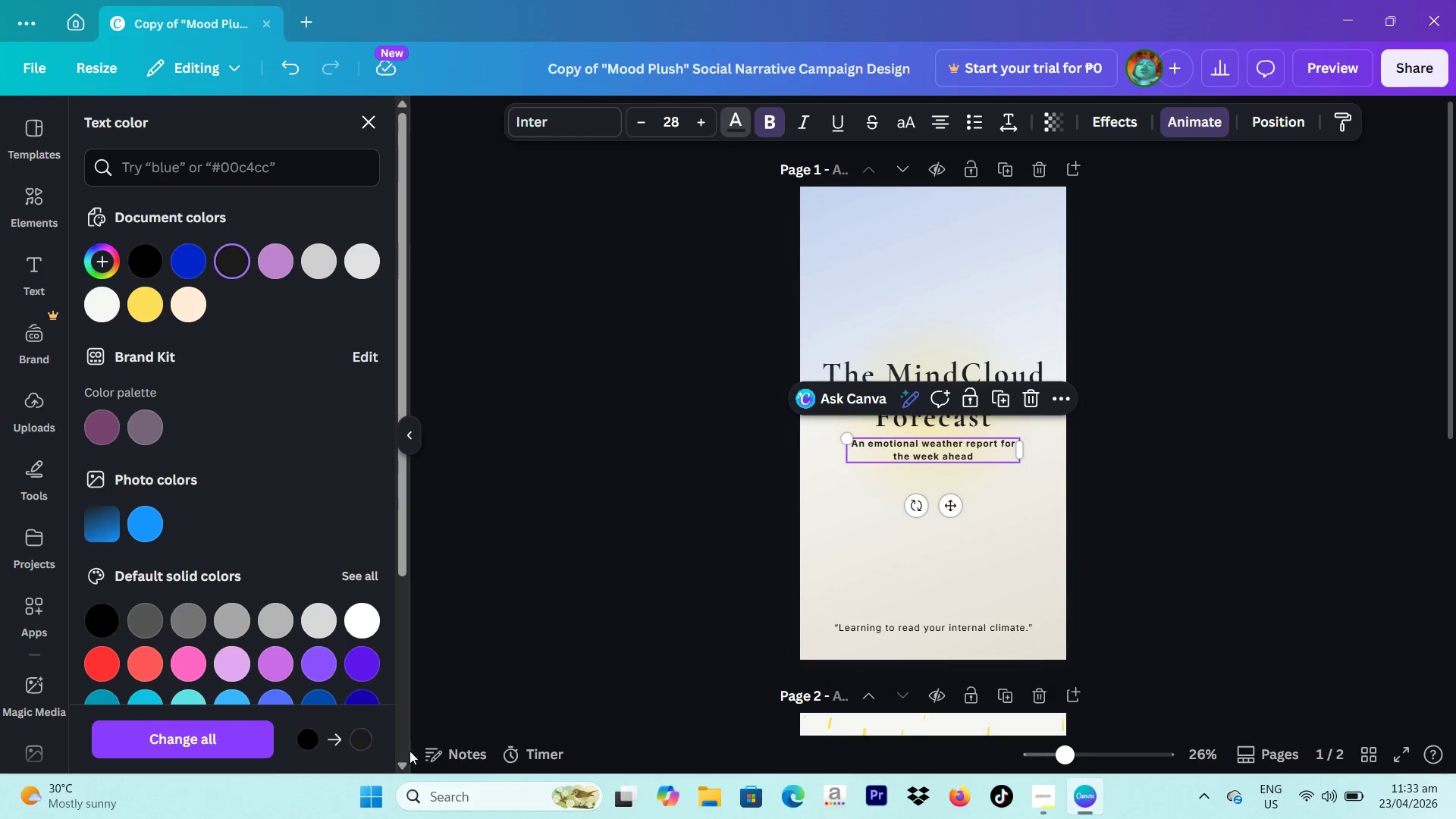 
left_click([241, 728])
 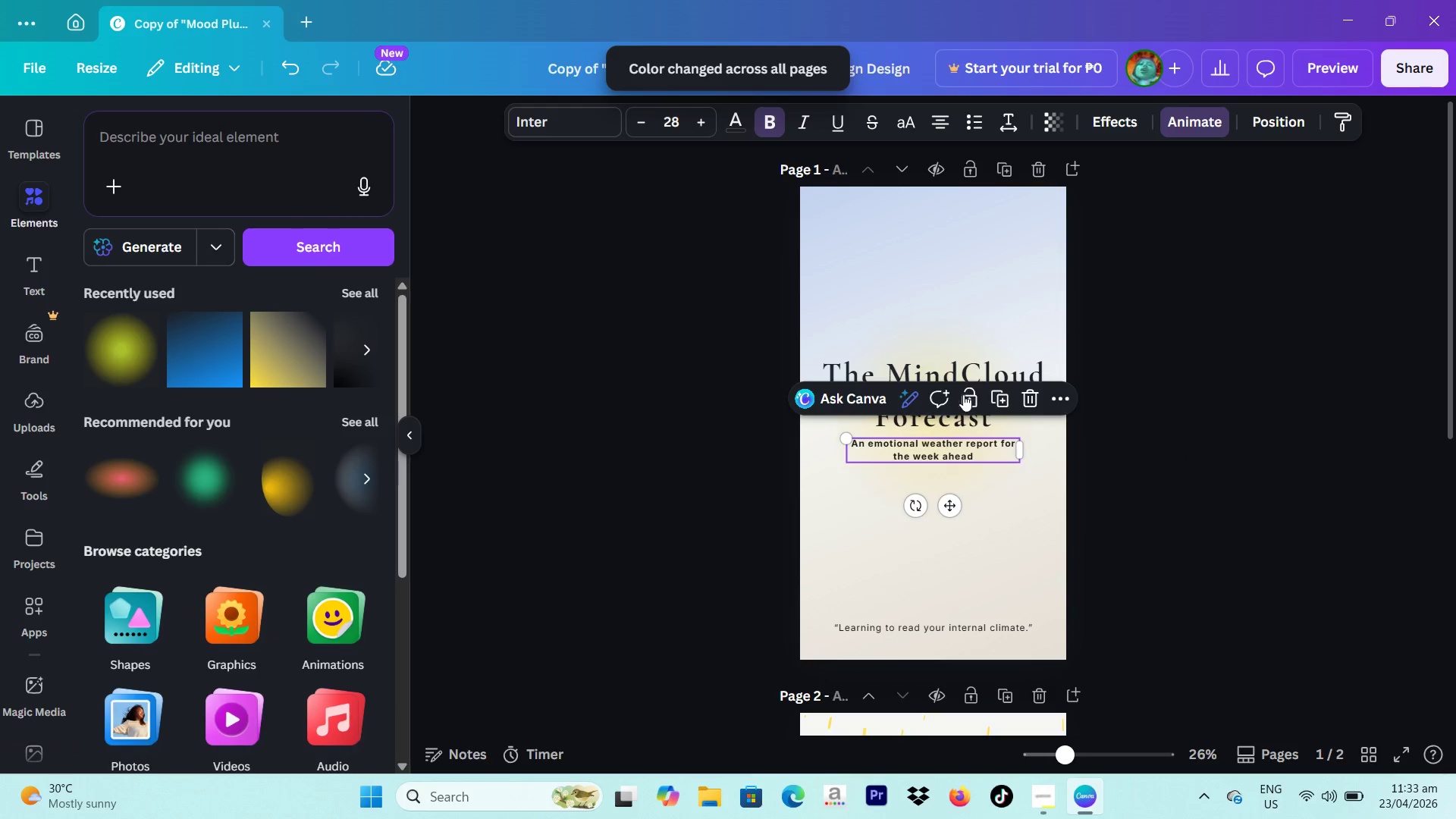 
left_click([945, 370])
 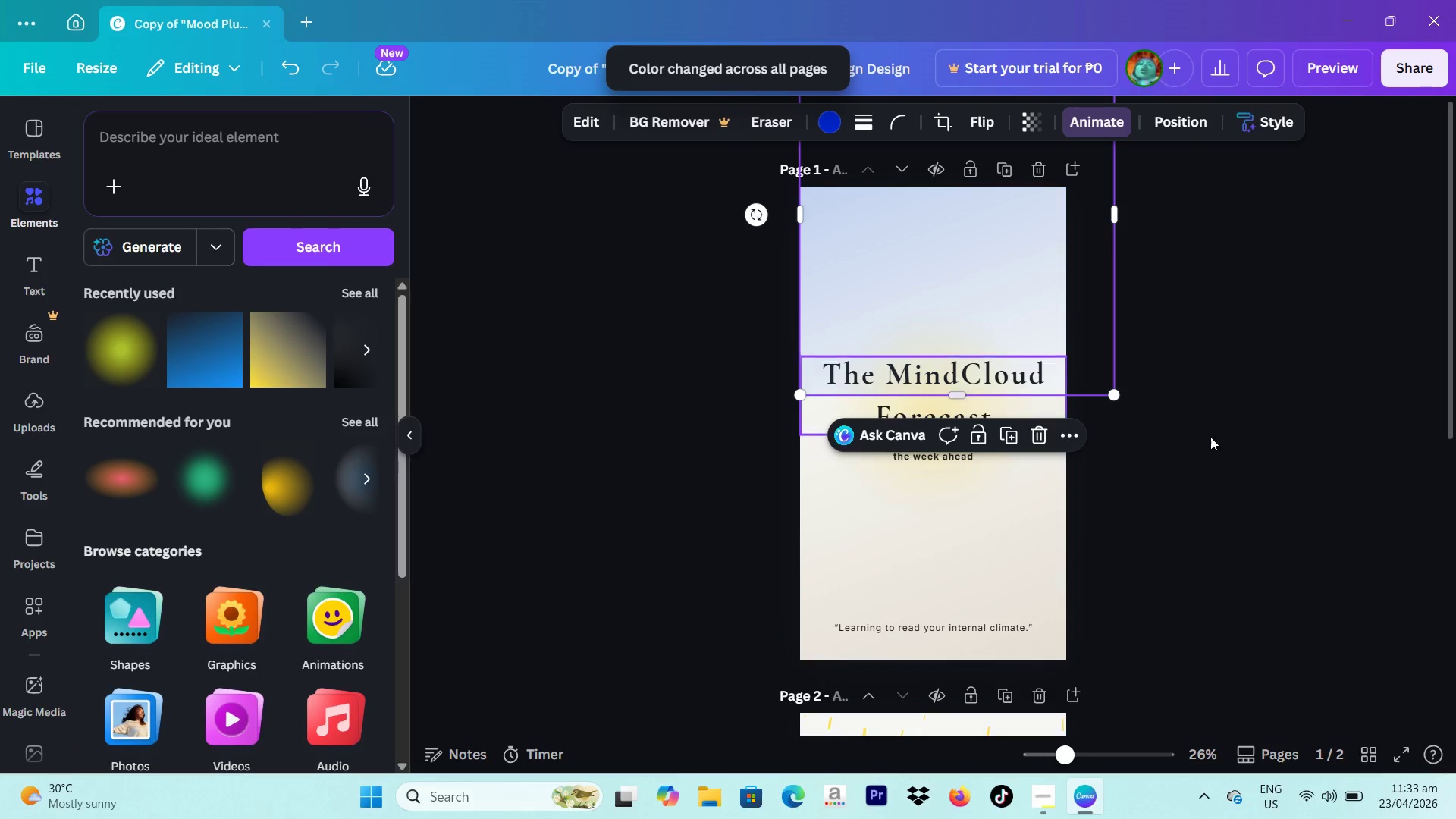 
left_click([1322, 458])
 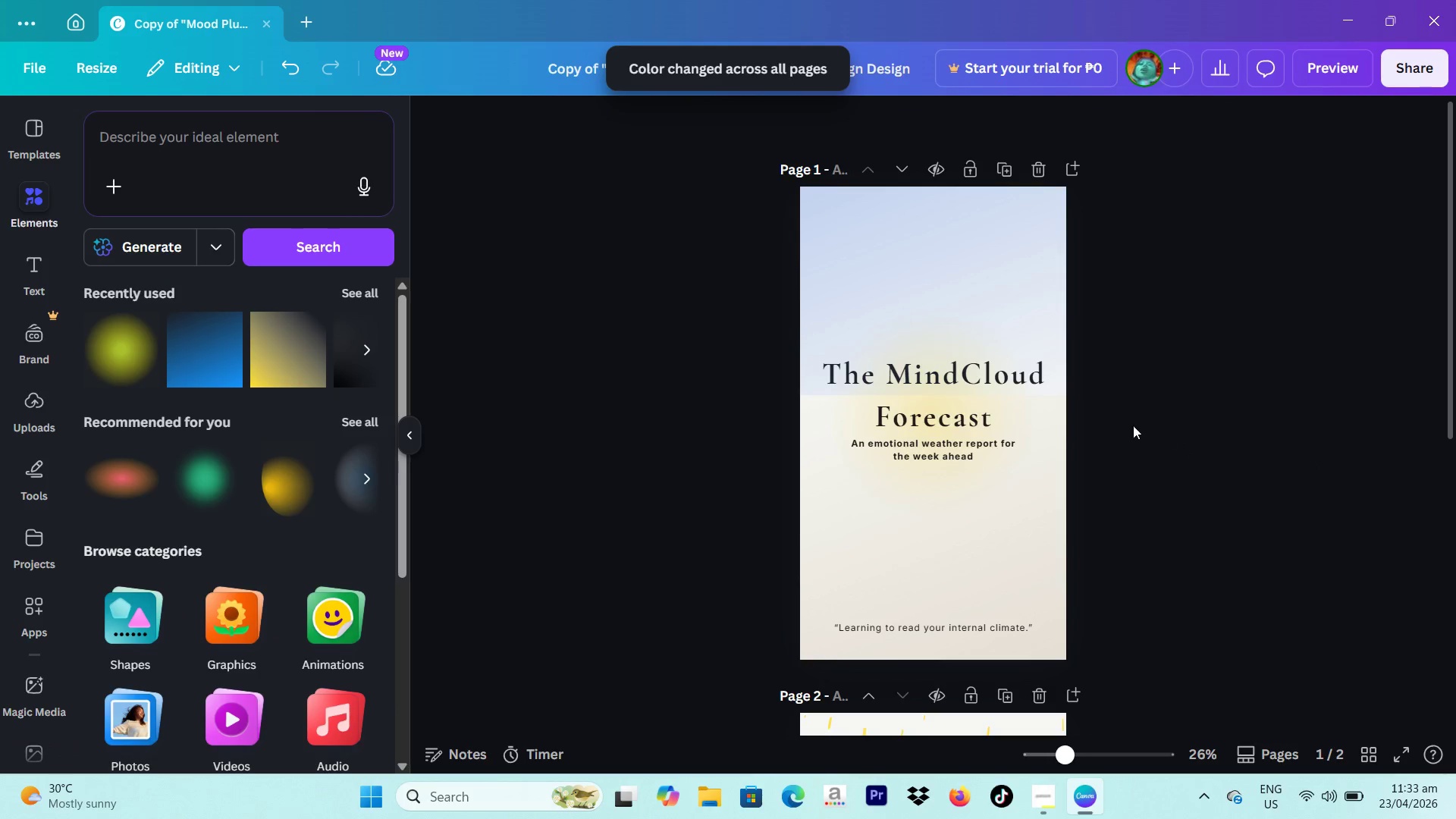 
left_click([959, 411])
 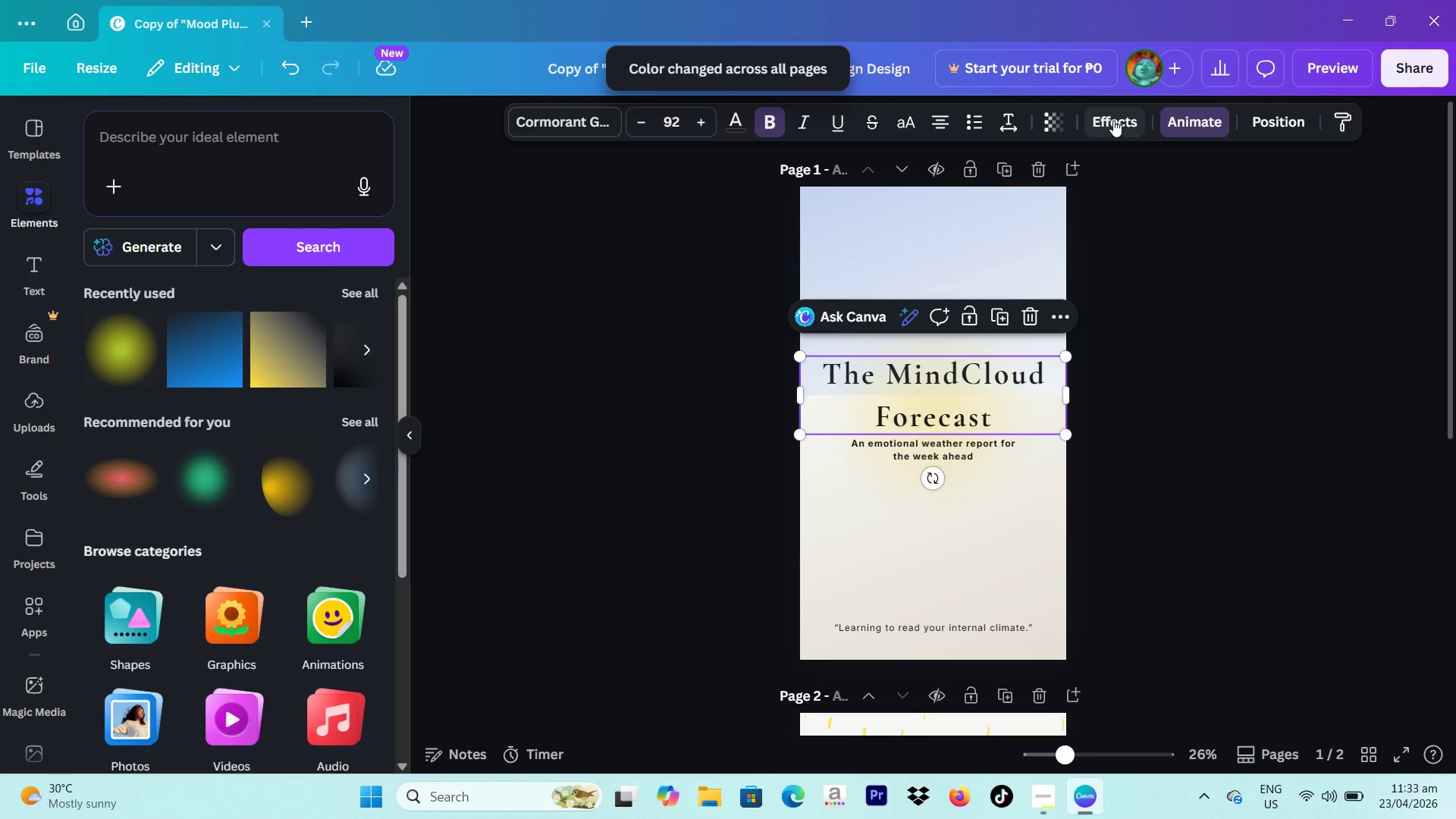 
left_click([1107, 116])
 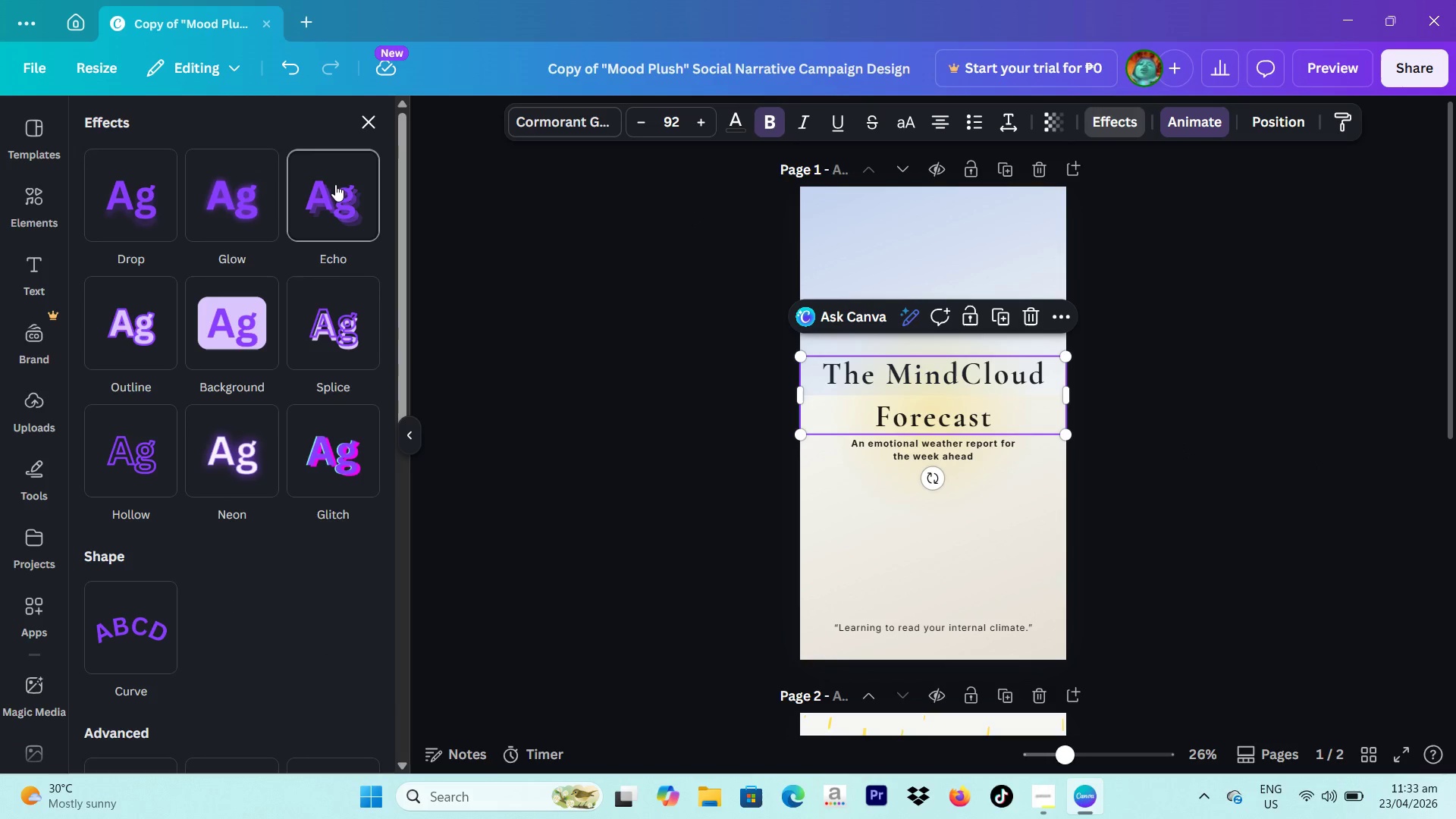 
left_click([247, 189])
 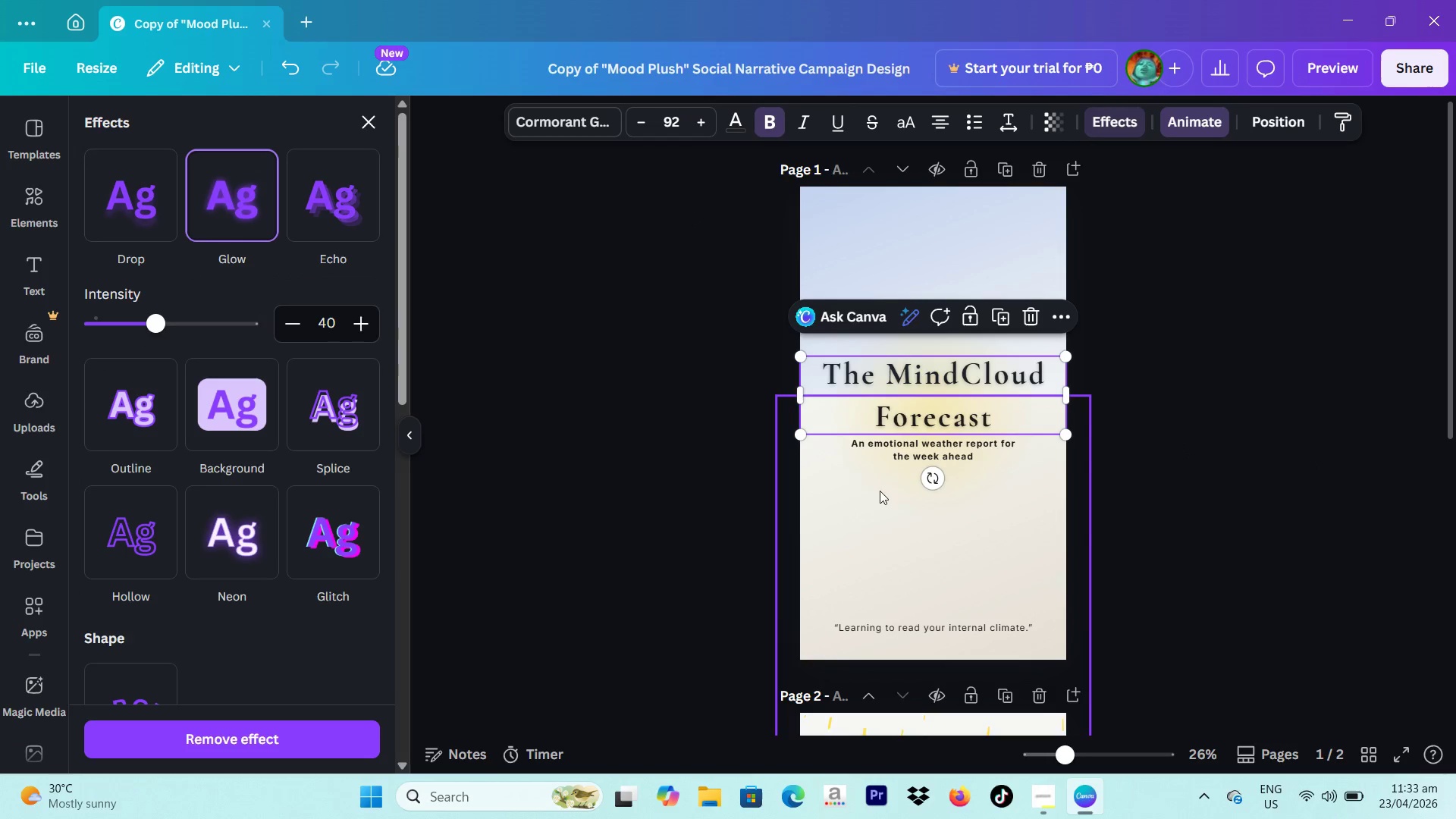 
left_click([890, 447])
 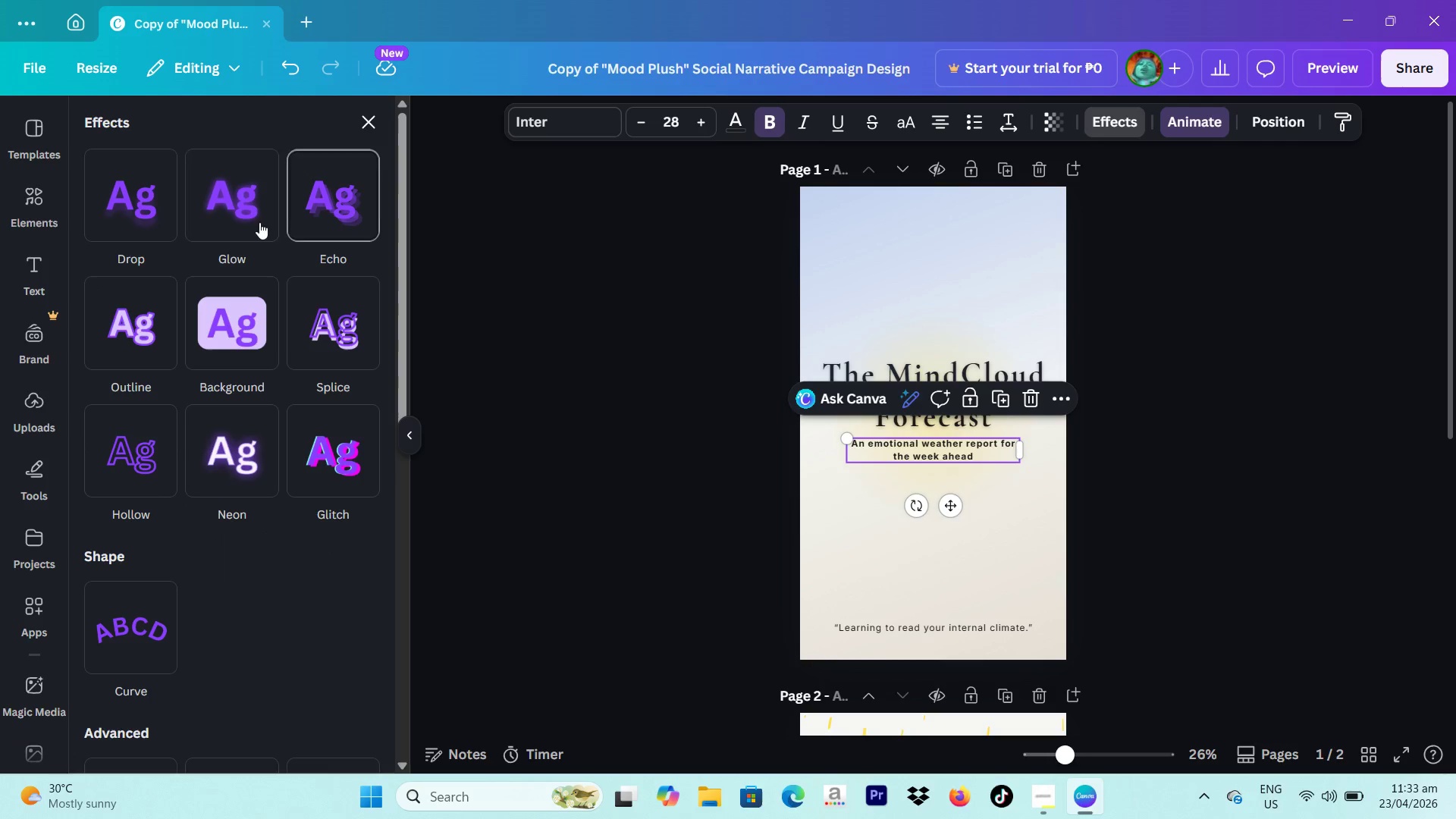 
left_click([237, 209])
 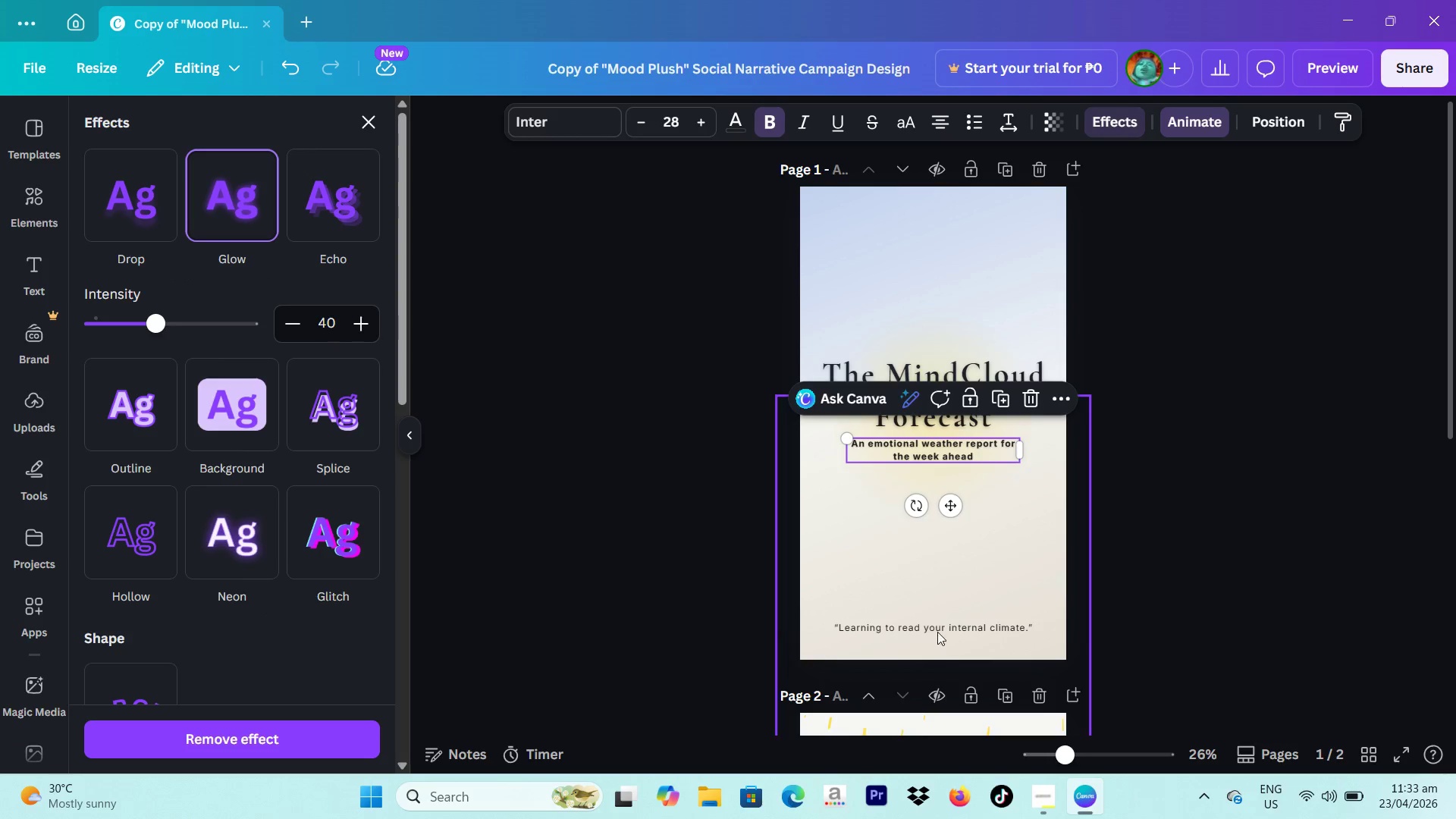 
left_click([934, 624])
 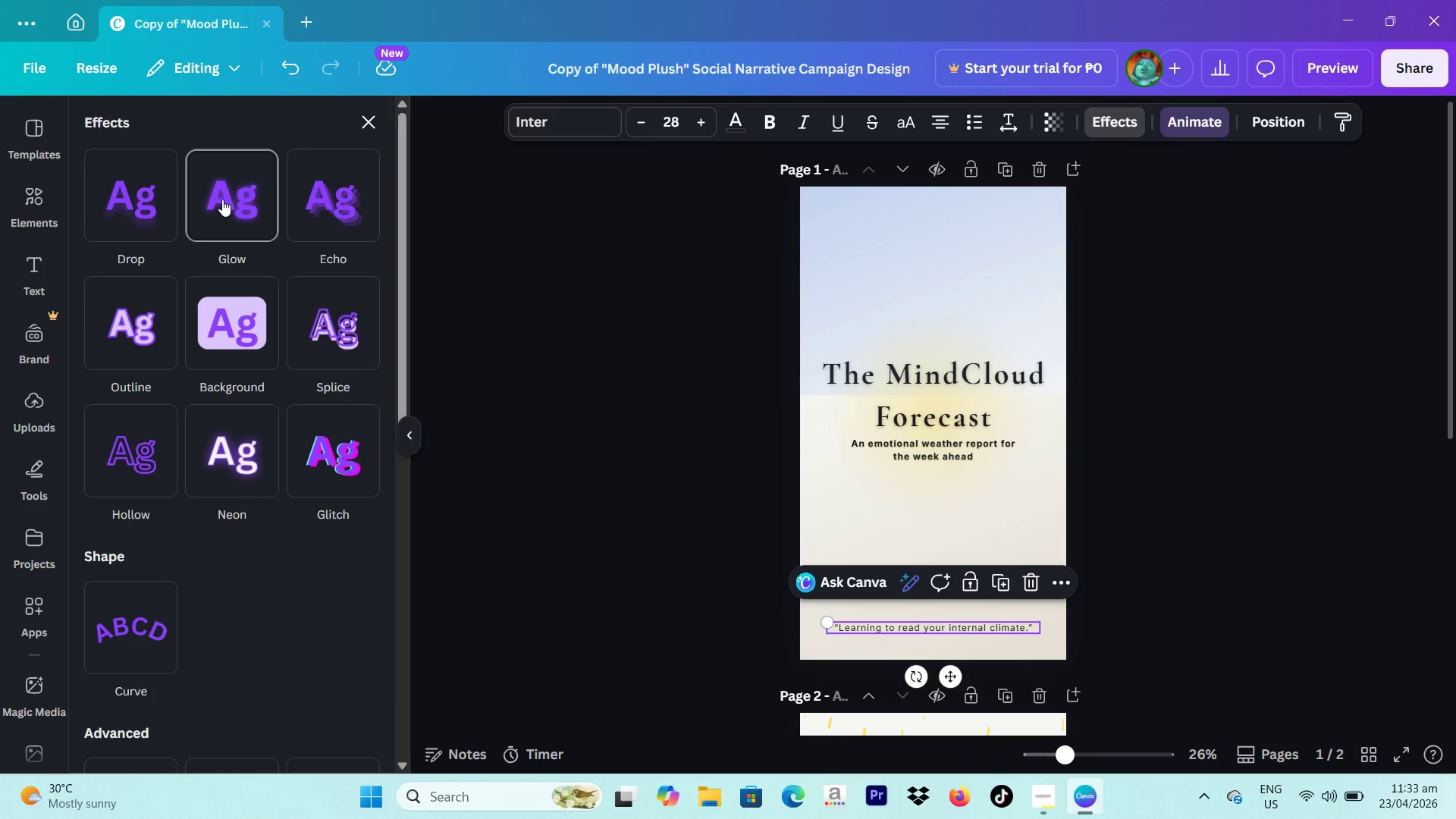 
left_click([240, 206])
 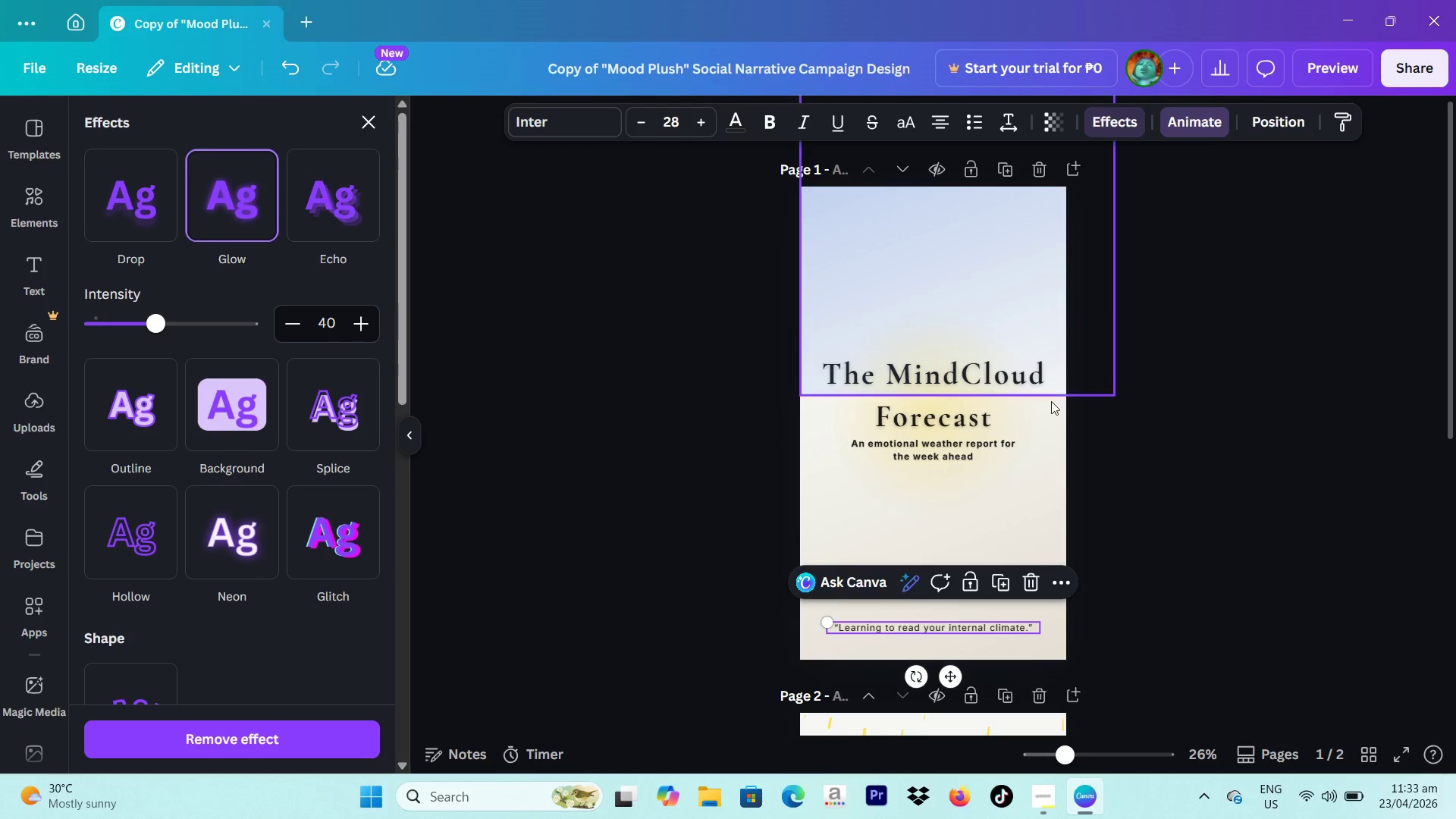 
left_click([1147, 401])
 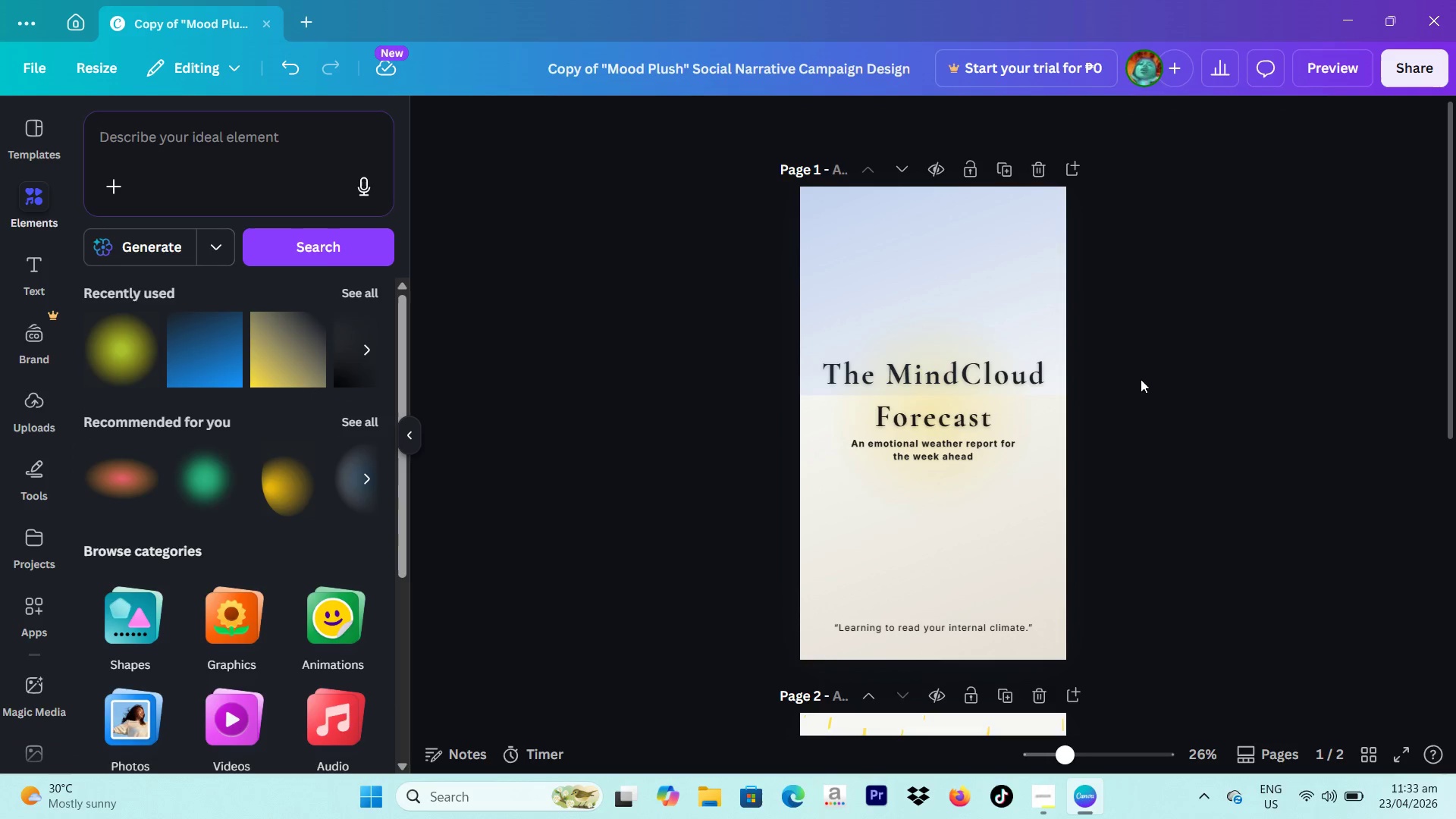 
scroll: coordinate [1141, 397], scroll_direction: down, amount: 3.0
 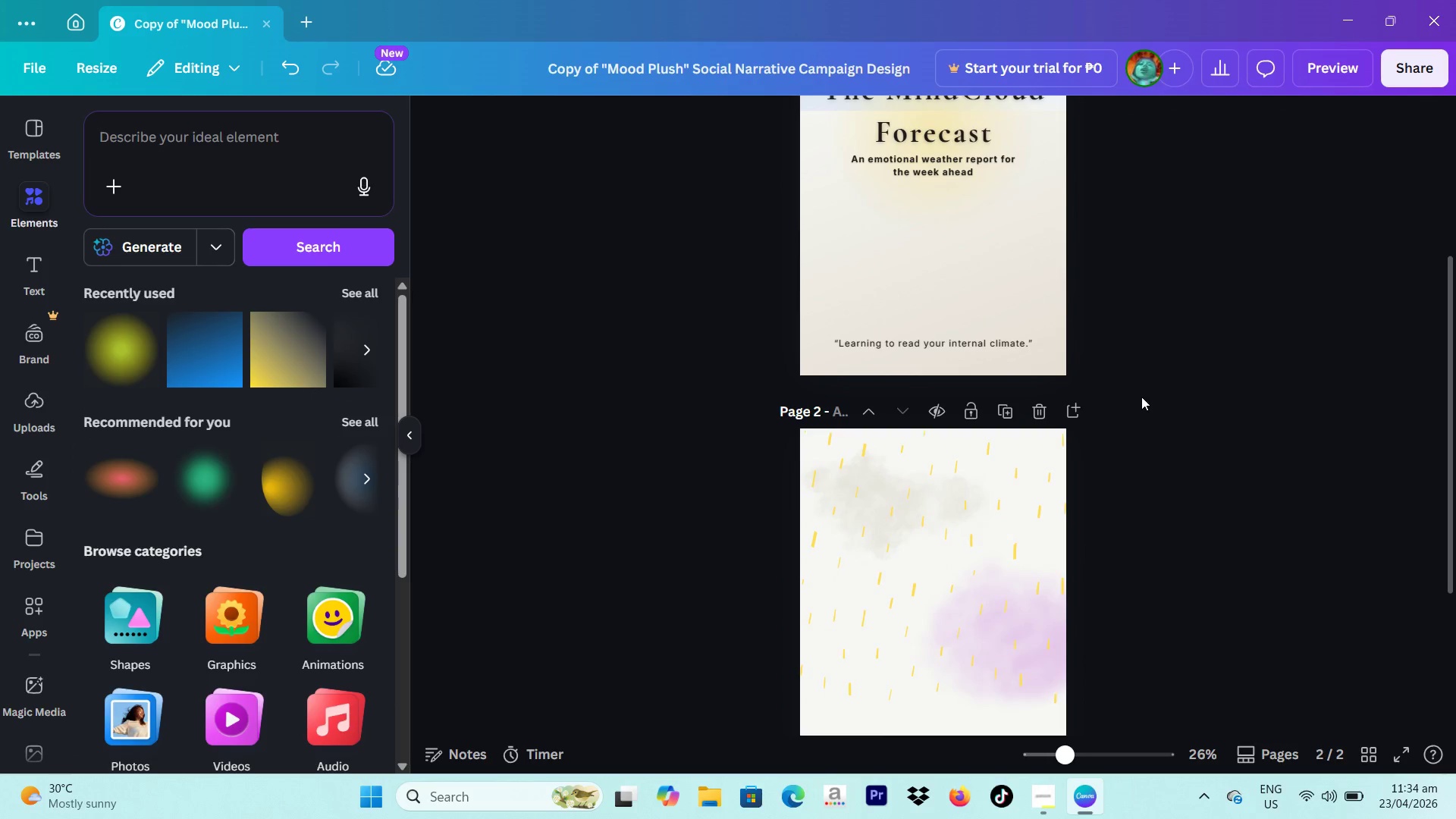 
scroll: coordinate [1141, 397], scroll_direction: up, amount: 2.0
 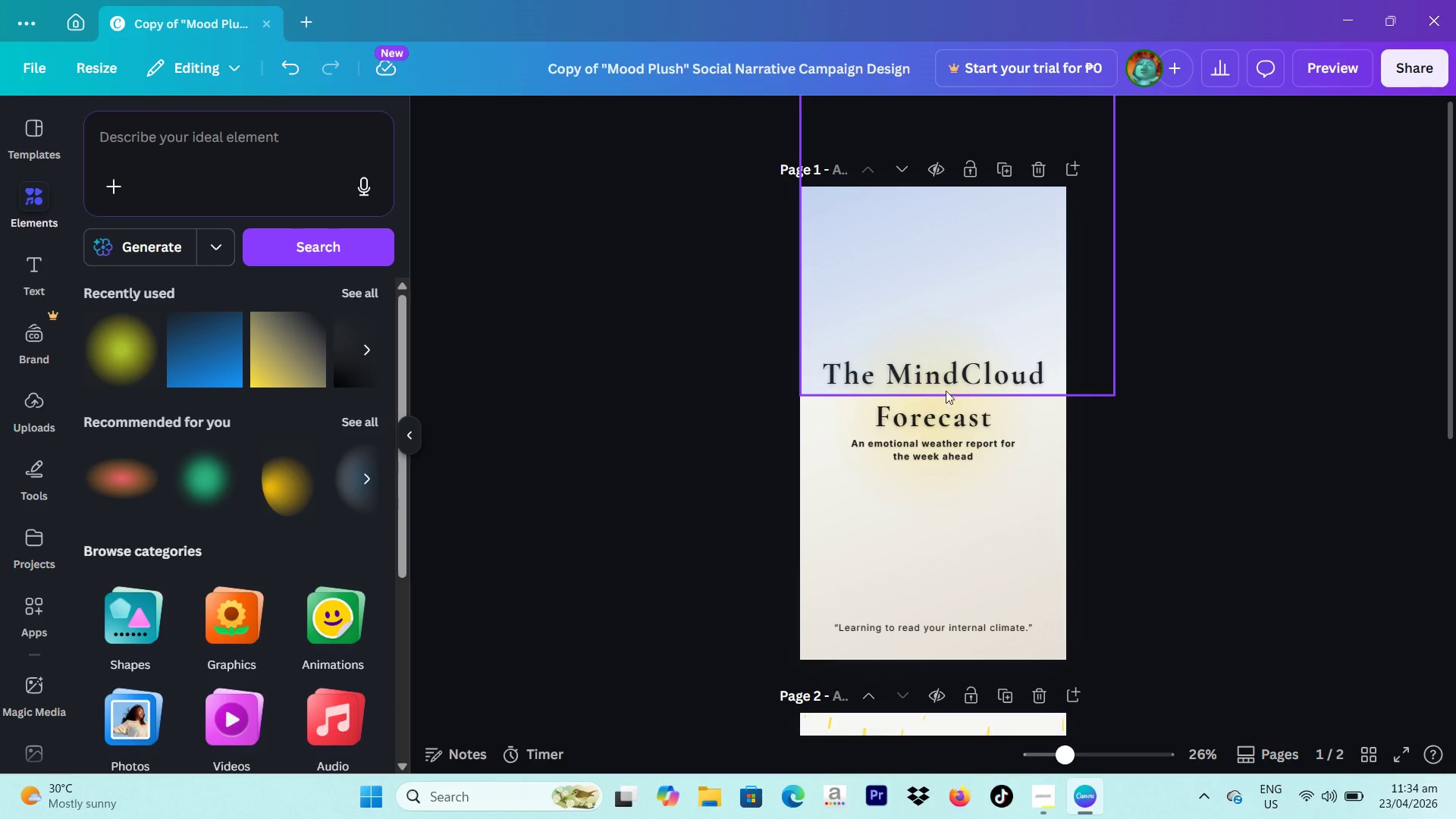 
left_click([928, 408])
 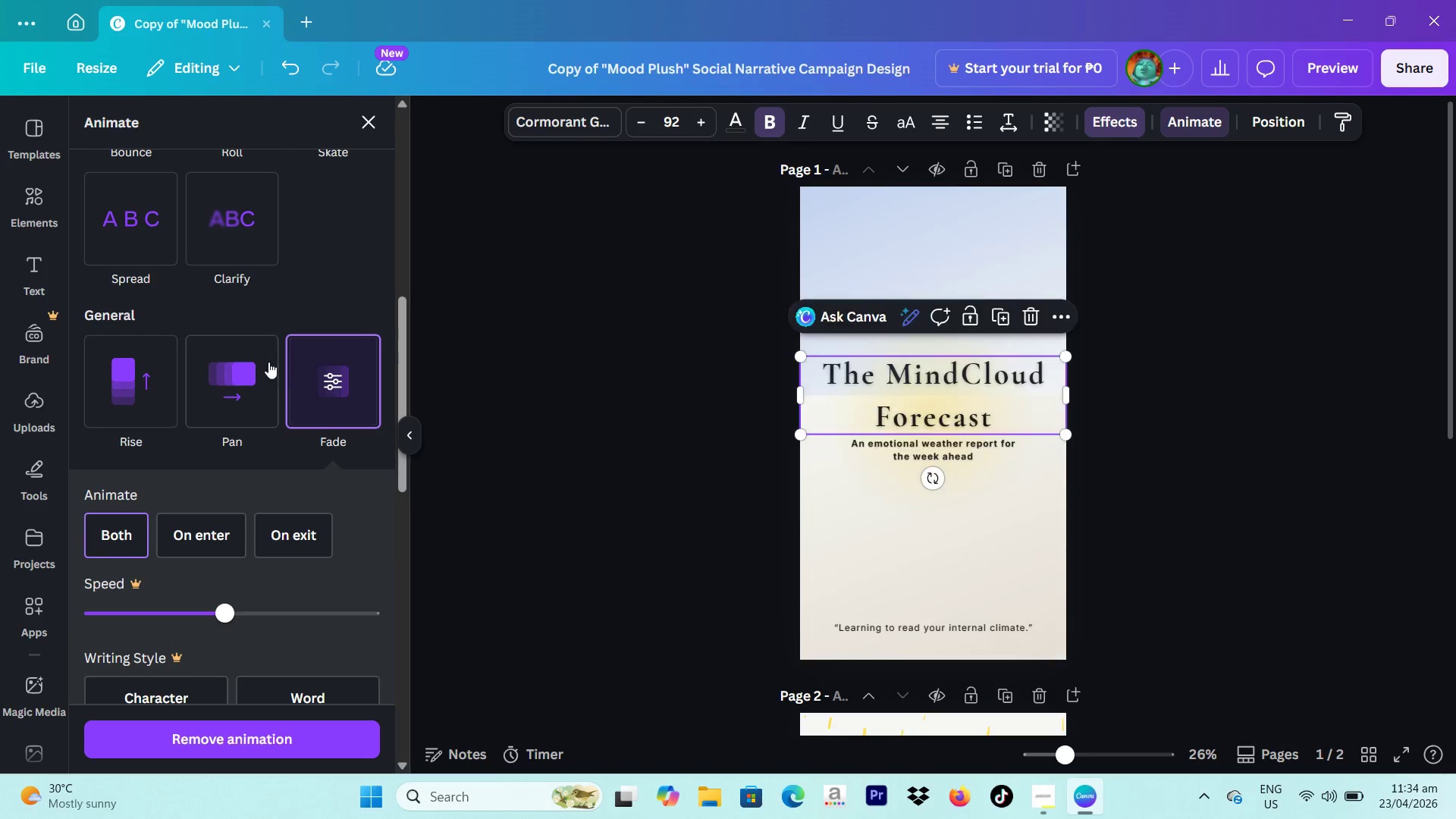 
scroll: coordinate [282, 337], scroll_direction: up, amount: 5.0
 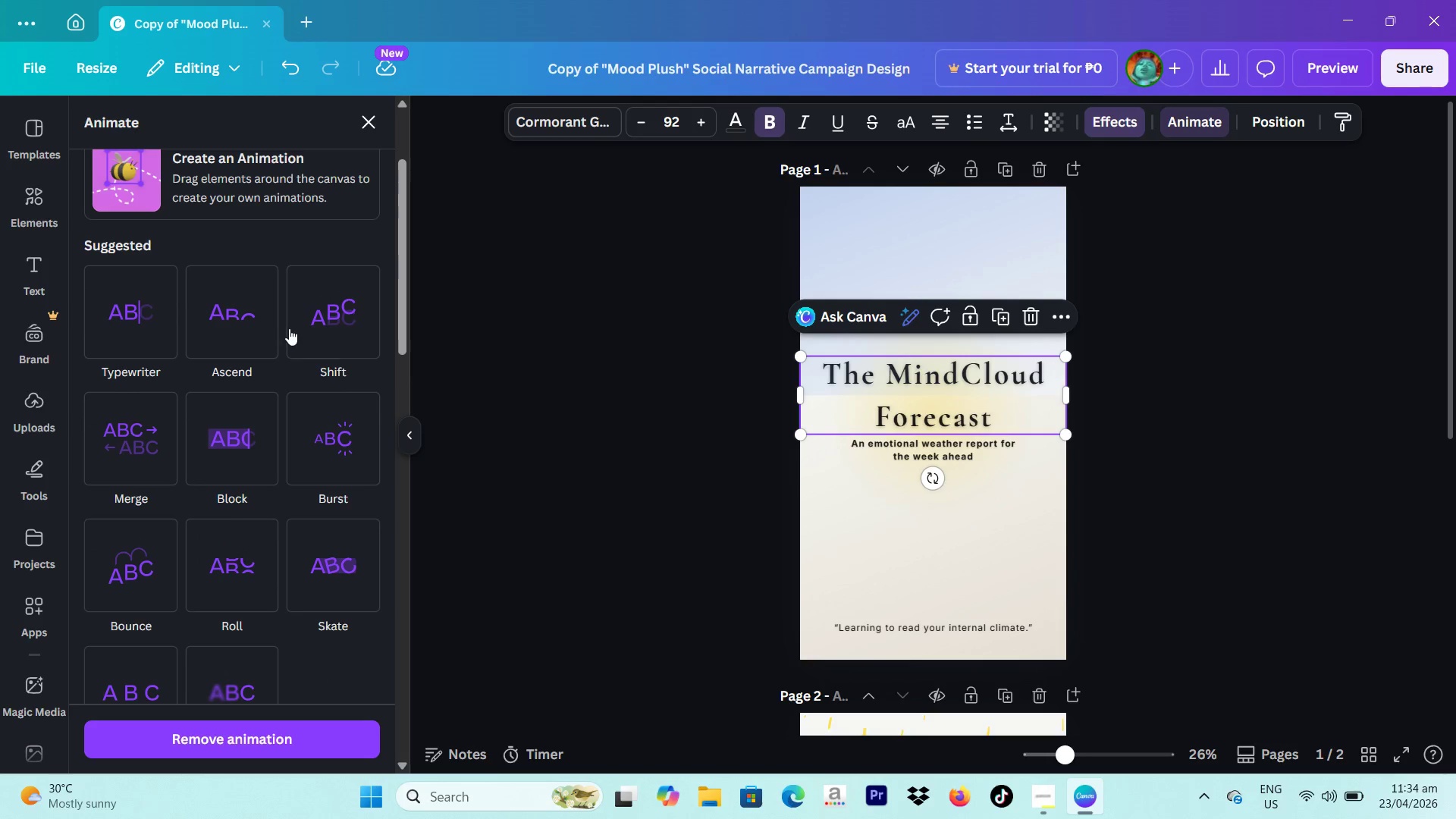 
scroll: coordinate [292, 323], scroll_direction: down, amount: 14.0
 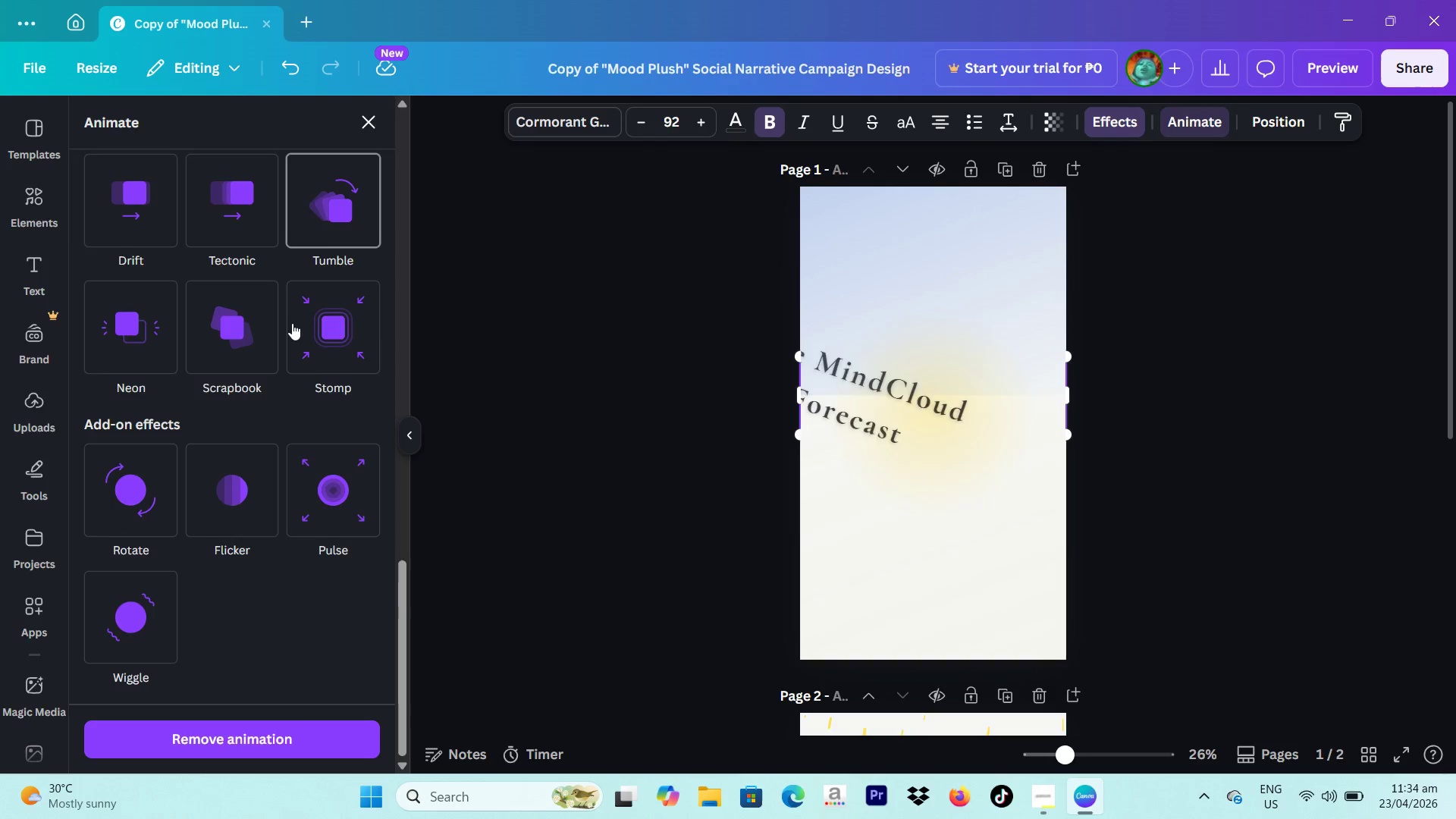 
scroll: coordinate [361, 313], scroll_direction: up, amount: 9.0
 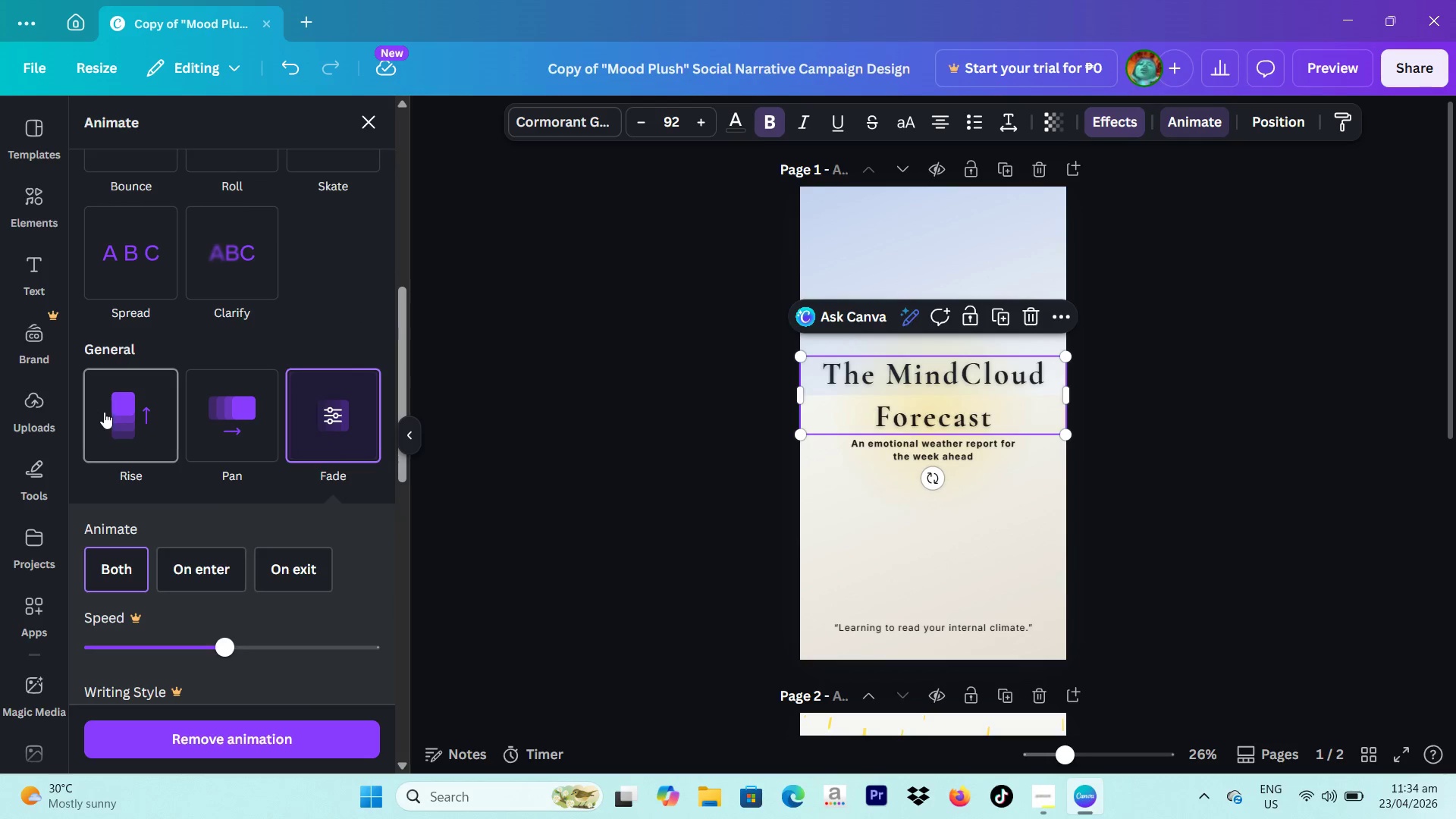 
left_click([105, 412])
 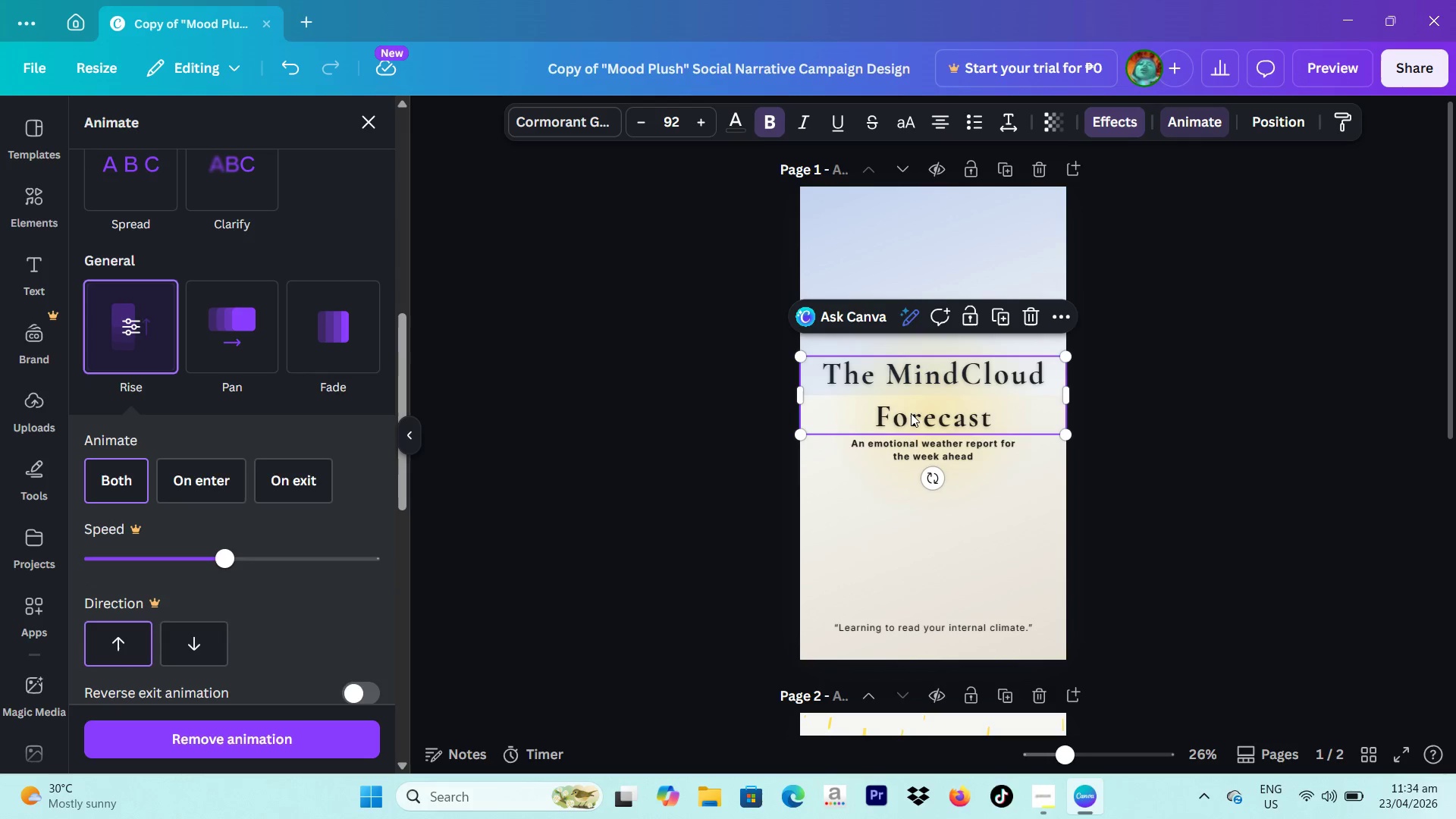 
left_click([915, 445])
 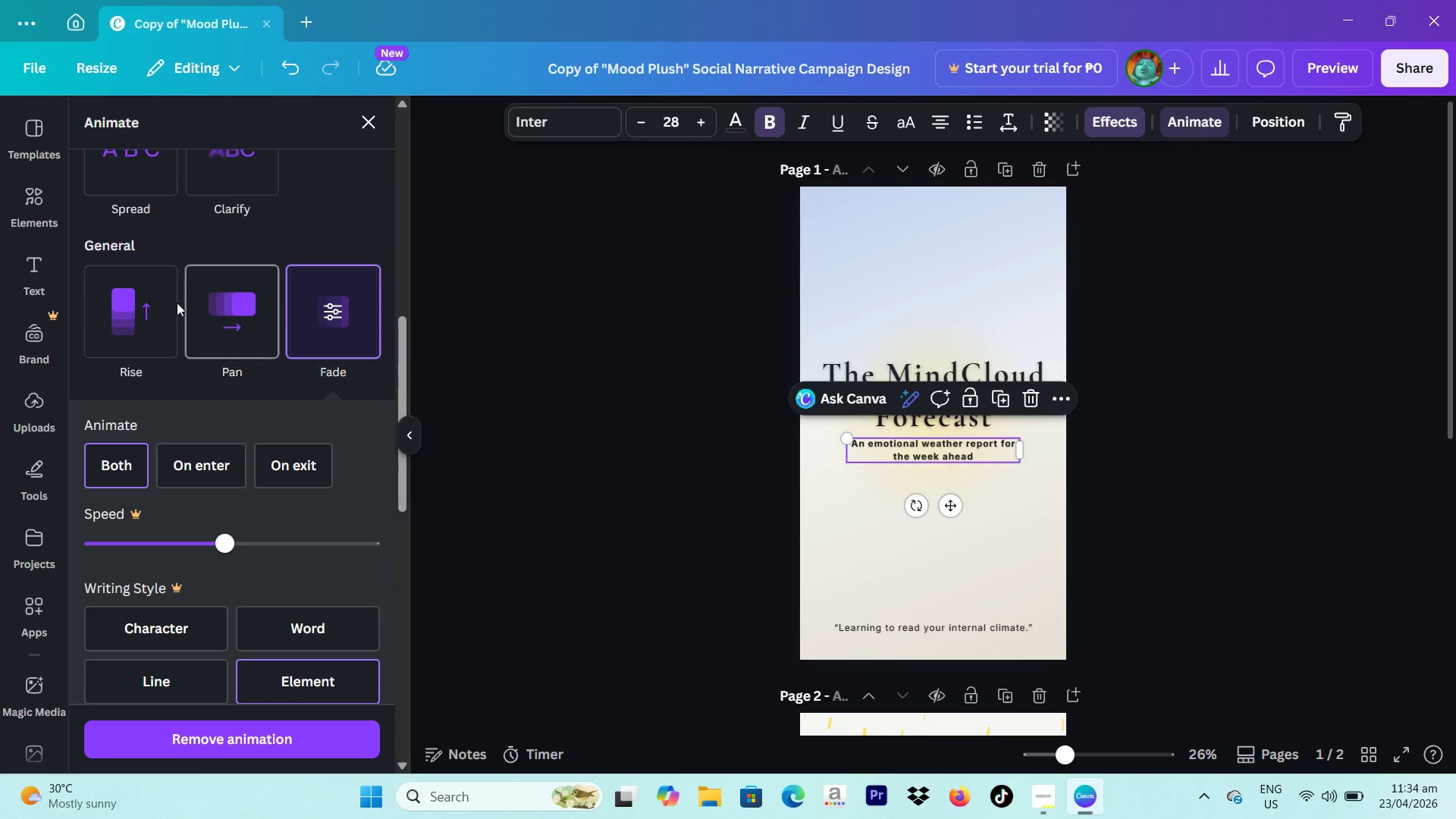 
left_click([134, 311])
 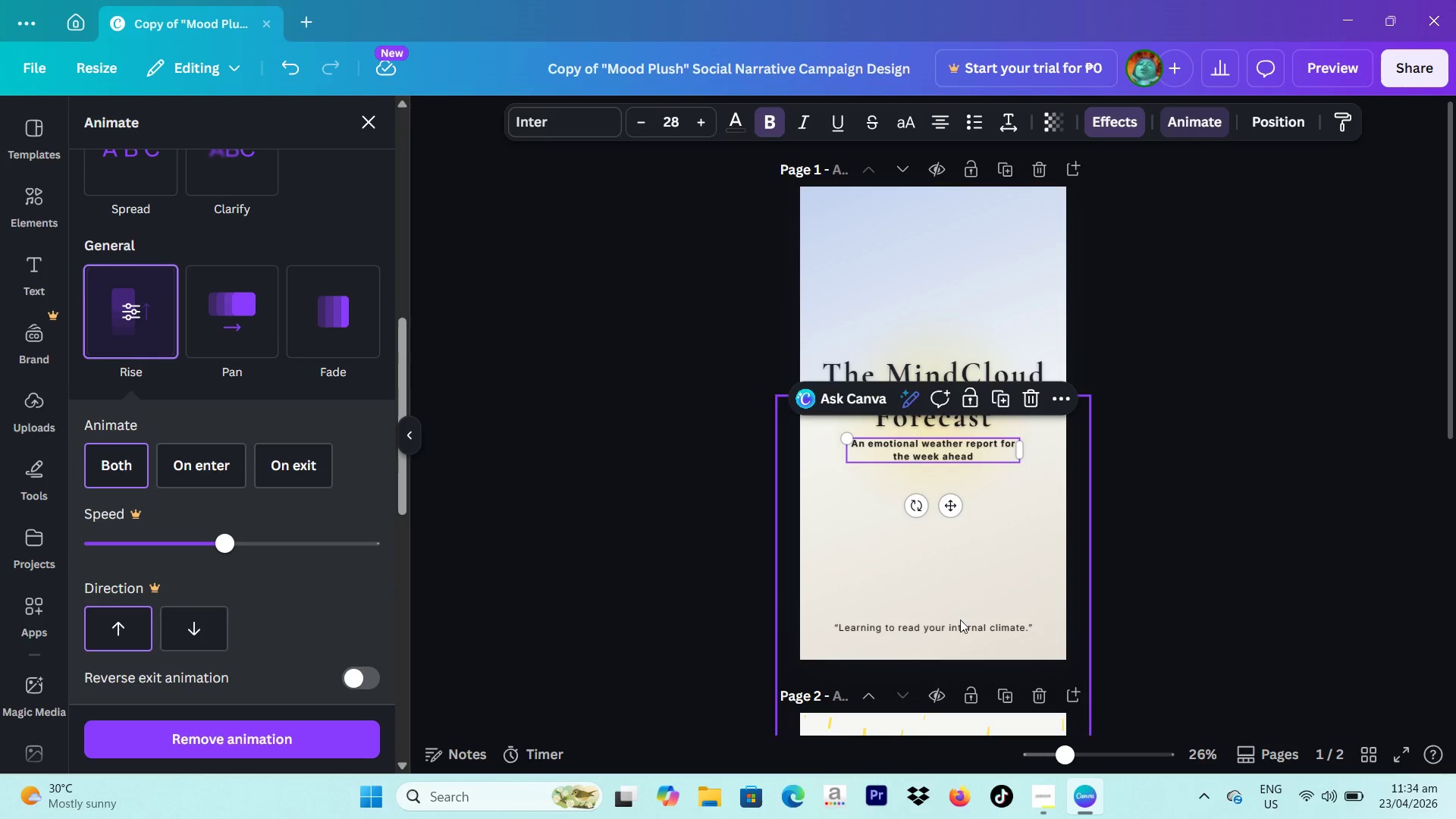 
left_click([952, 626])
 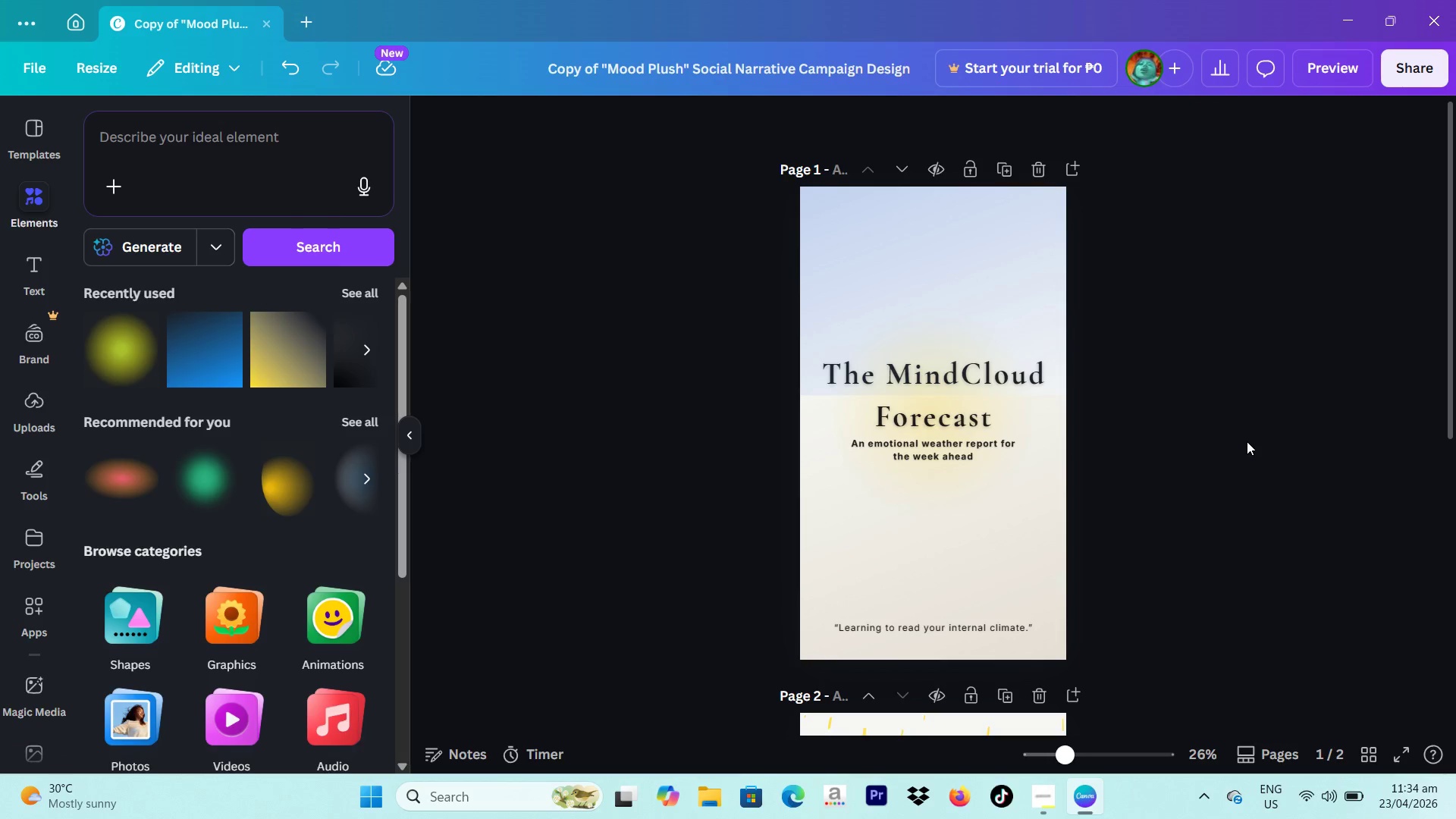 
wait(10.95)
 